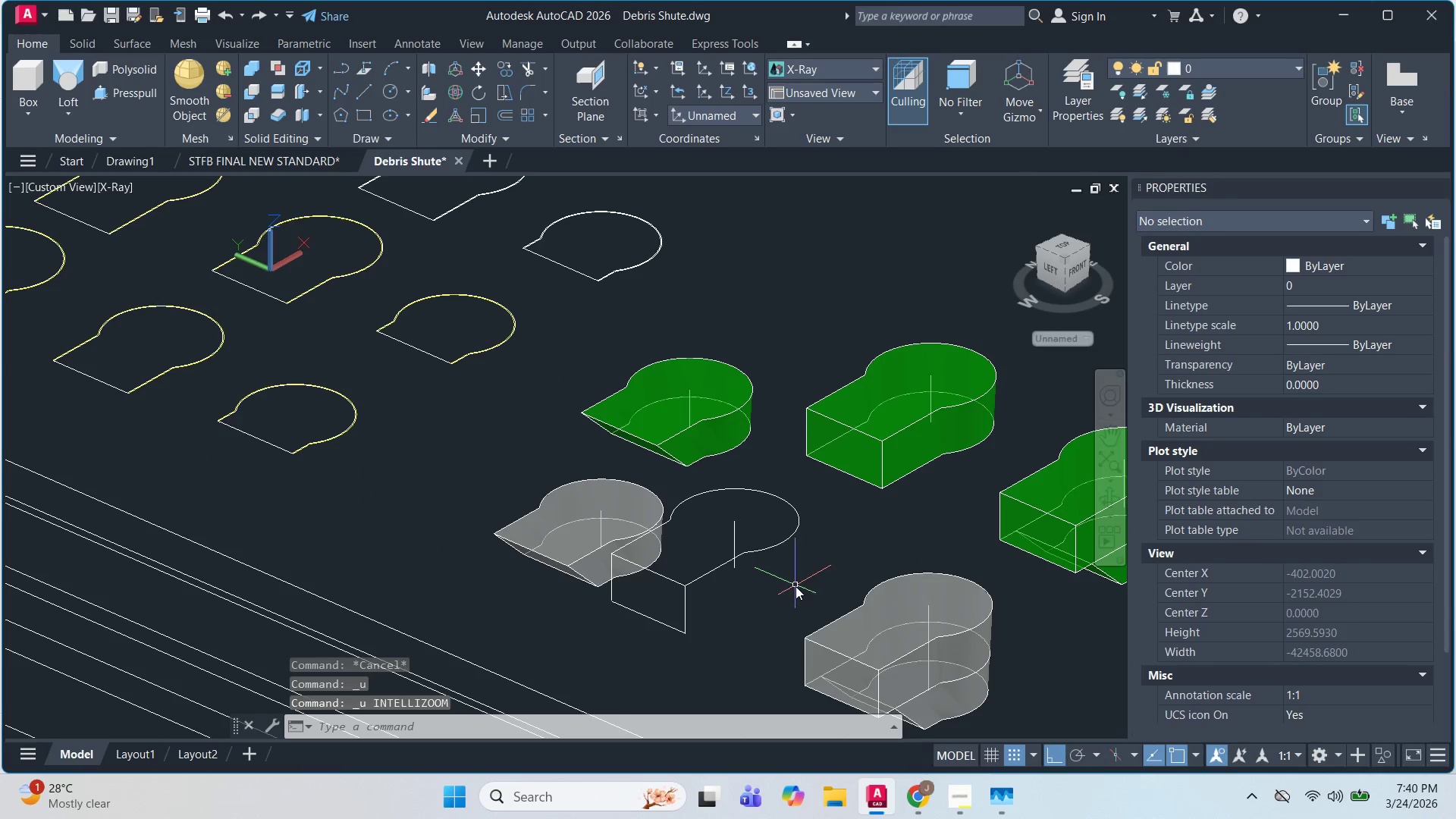 
key(Control+Z)
 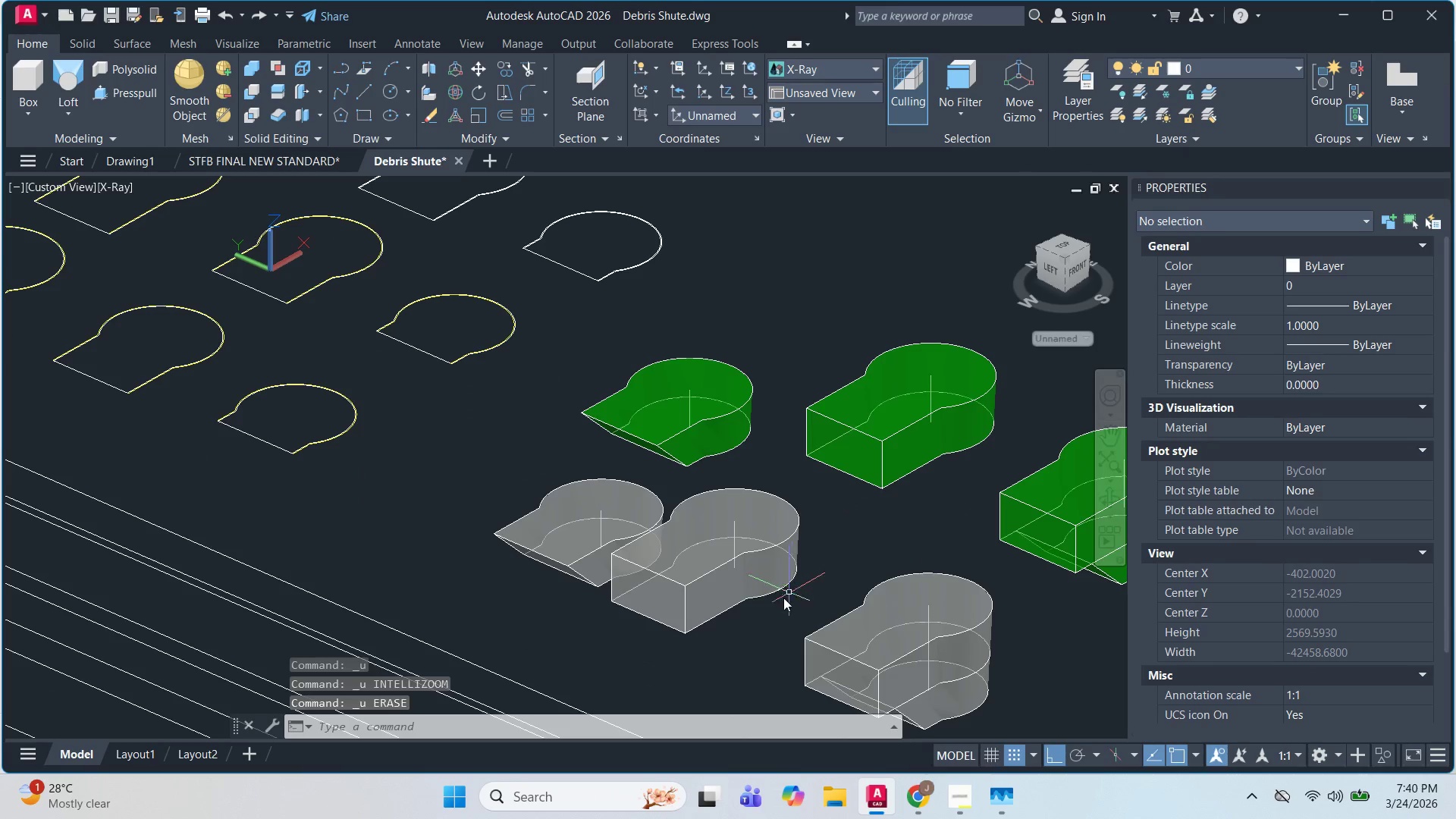 
left_click([730, 582])
 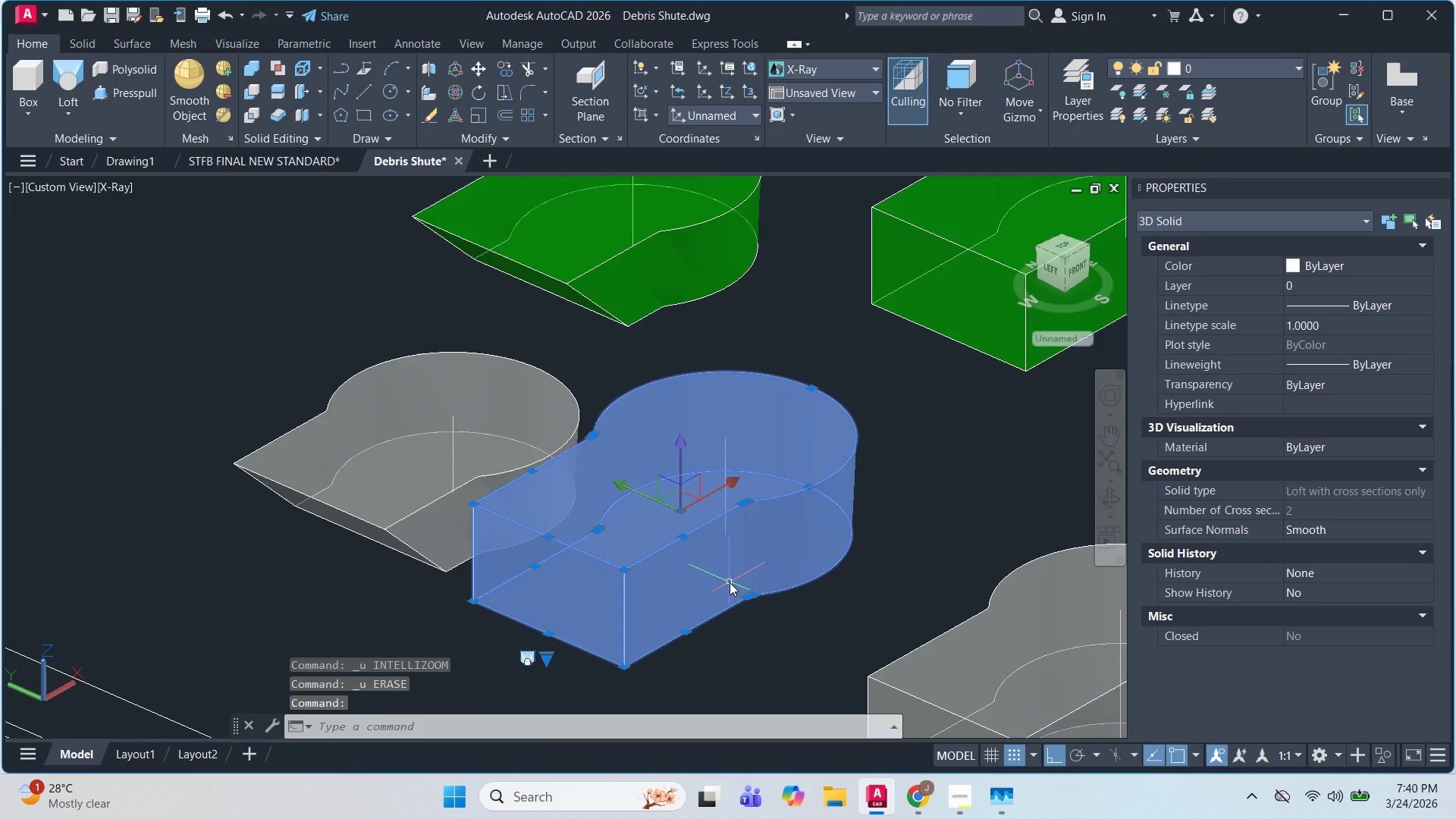 
scroll: coordinate [799, 567], scroll_direction: up, amount: 3.0
 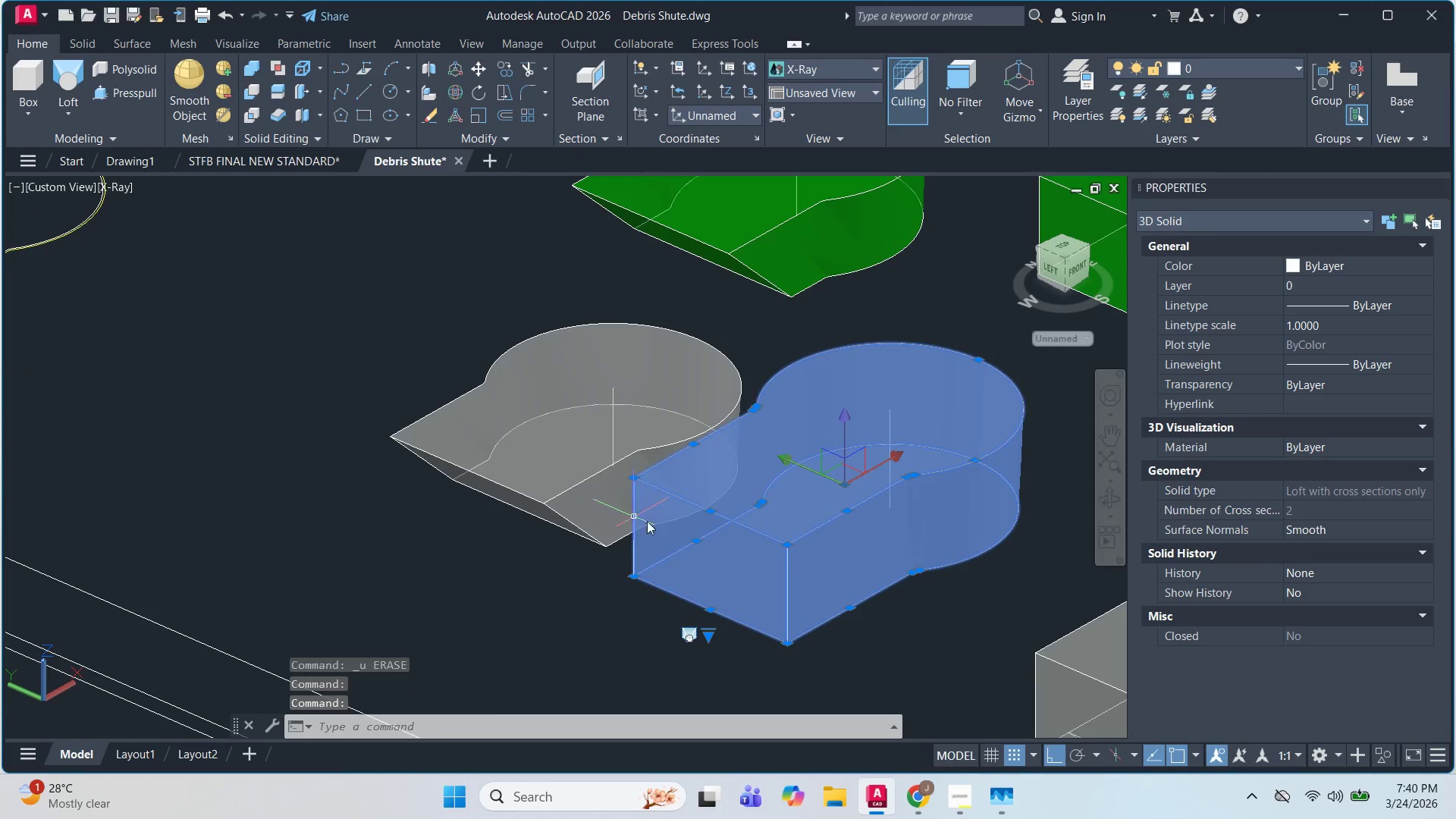 
left_click_drag(start_coordinate=[855, 573], to_coordinate=[850, 575])
 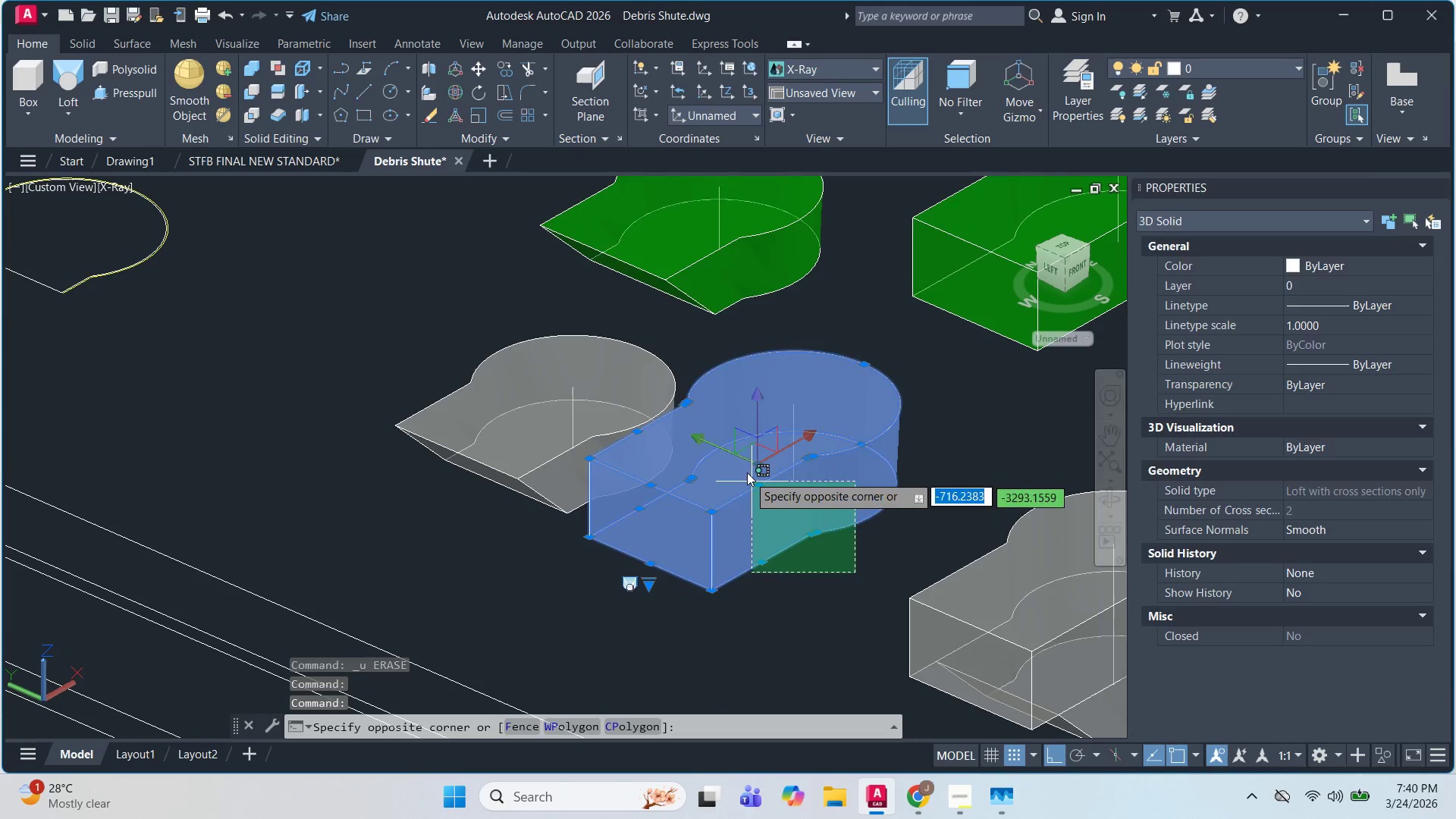 
double_click([744, 469])
 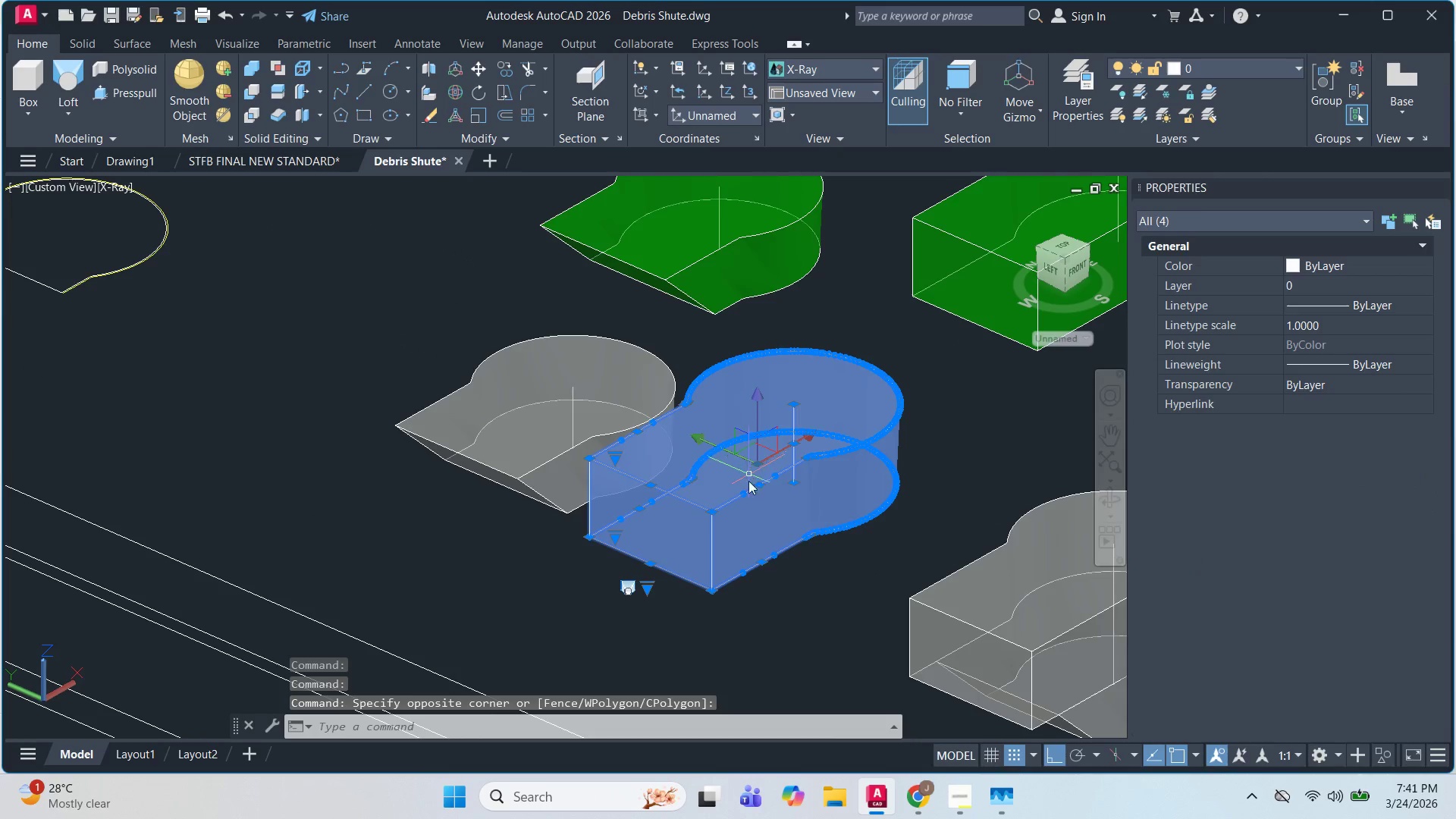 
scroll: coordinate [858, 573], scroll_direction: none, amount: 0.0
 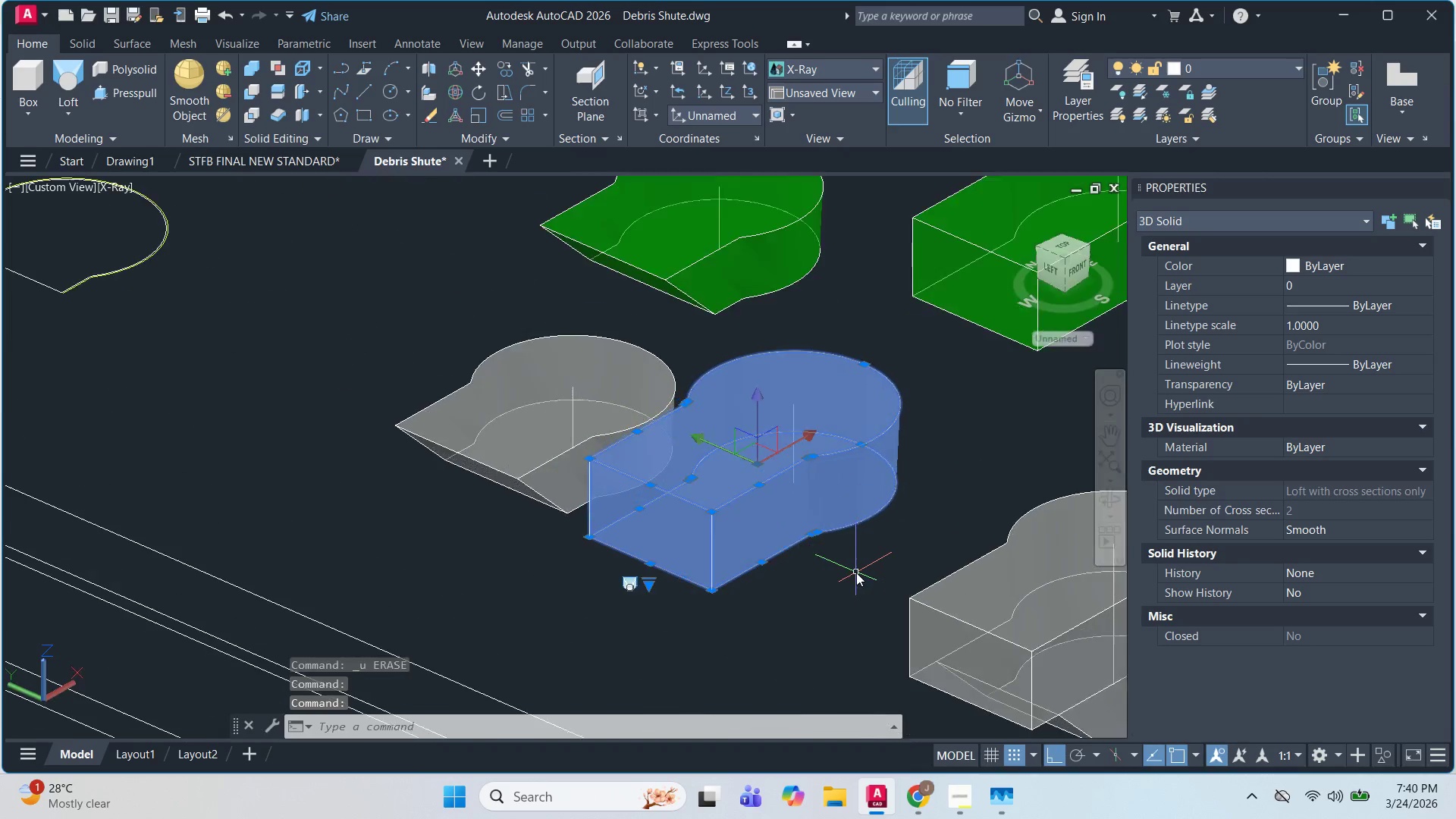 
key(Escape)
 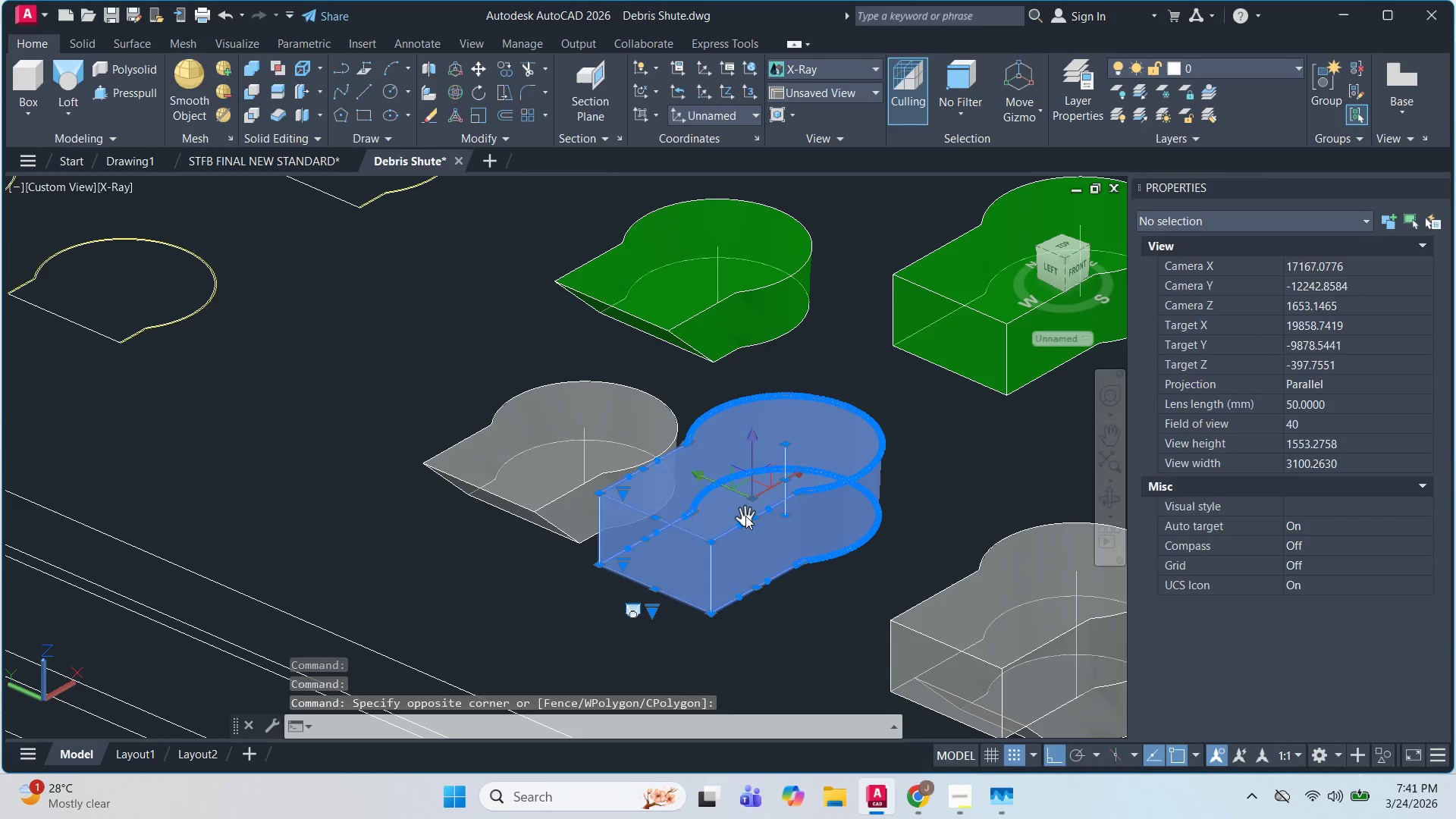 
key(Escape)
 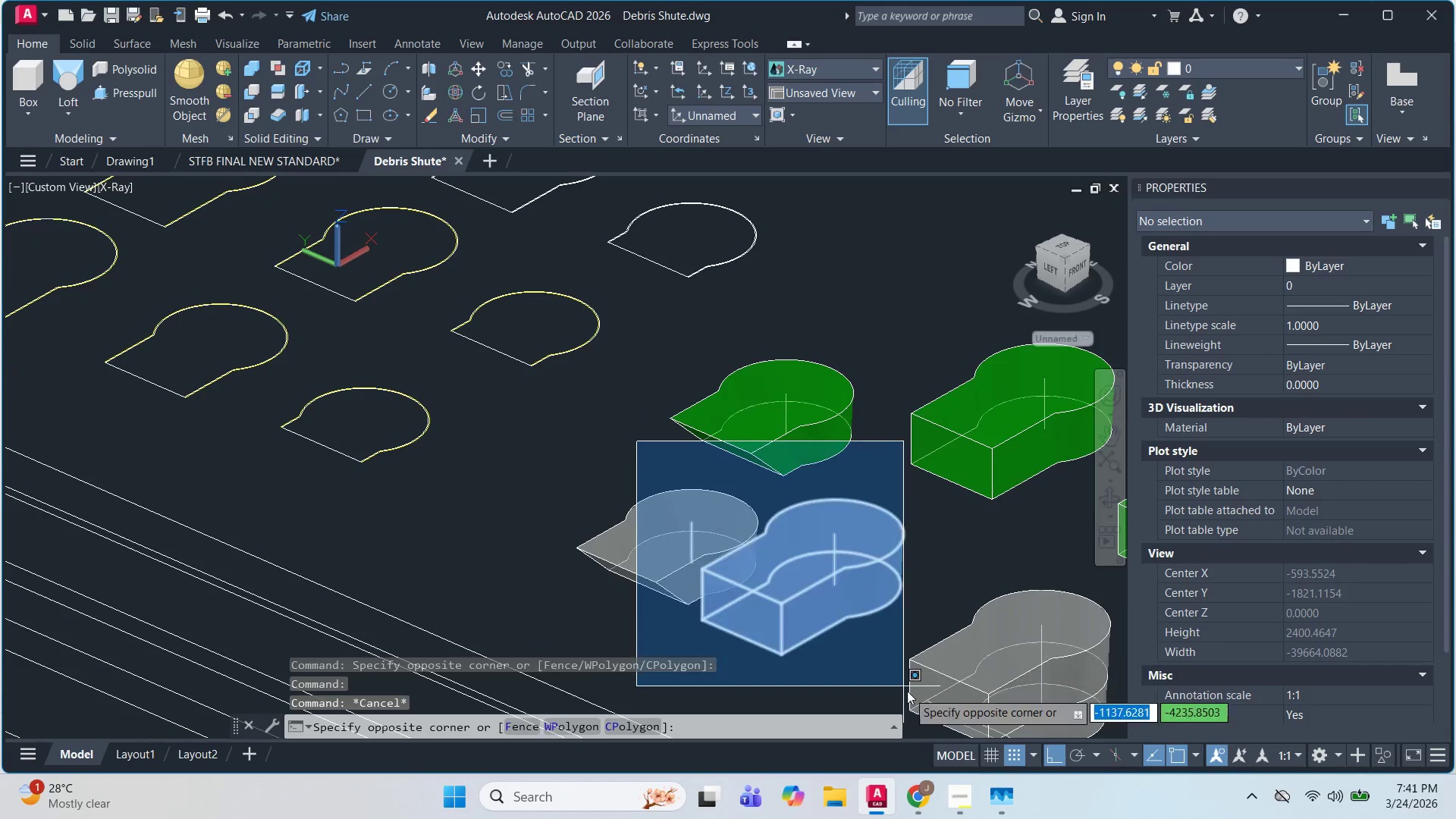 
scroll: coordinate [661, 450], scroll_direction: down, amount: 1.0
 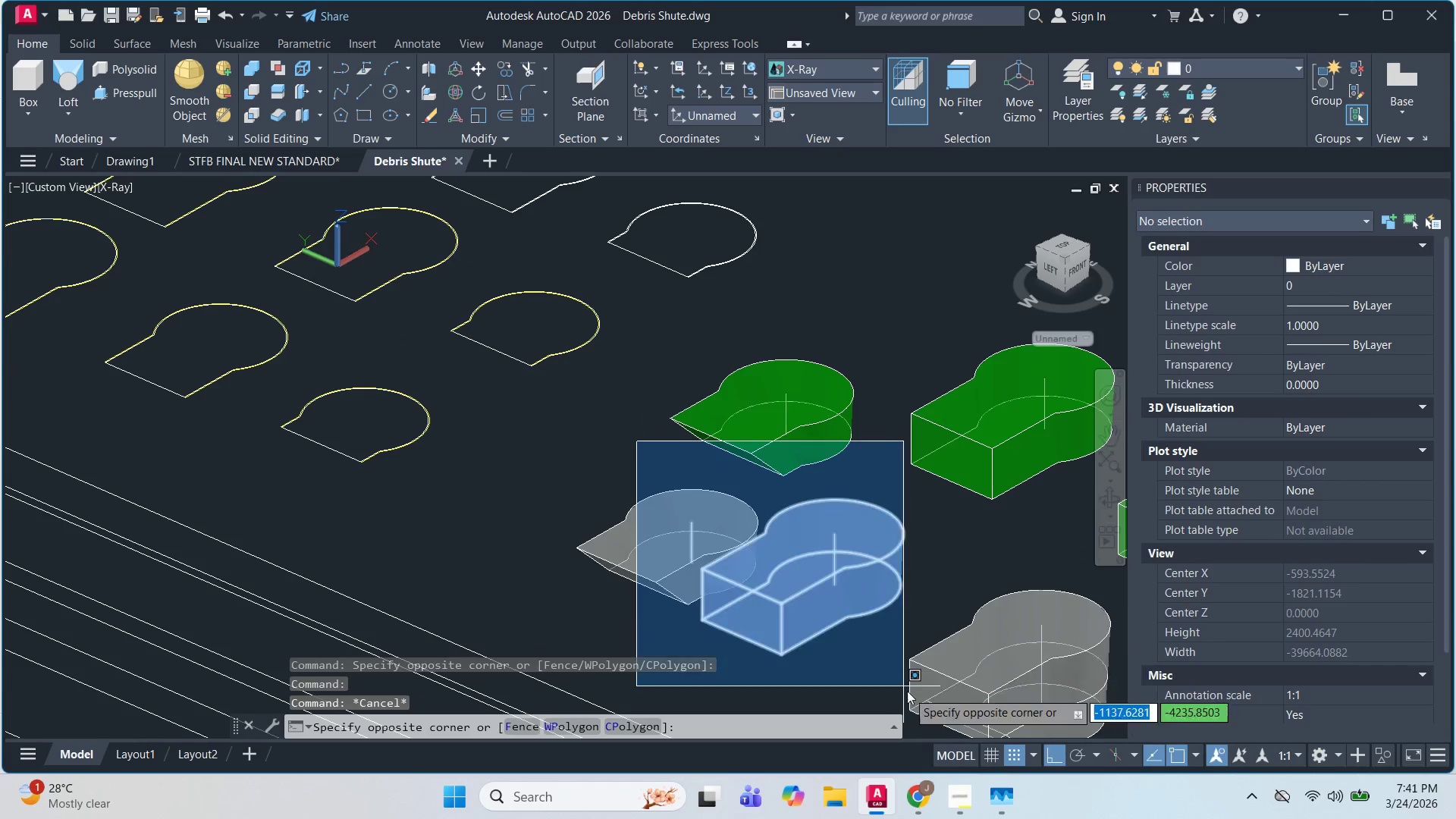 
left_click([939, 661])
 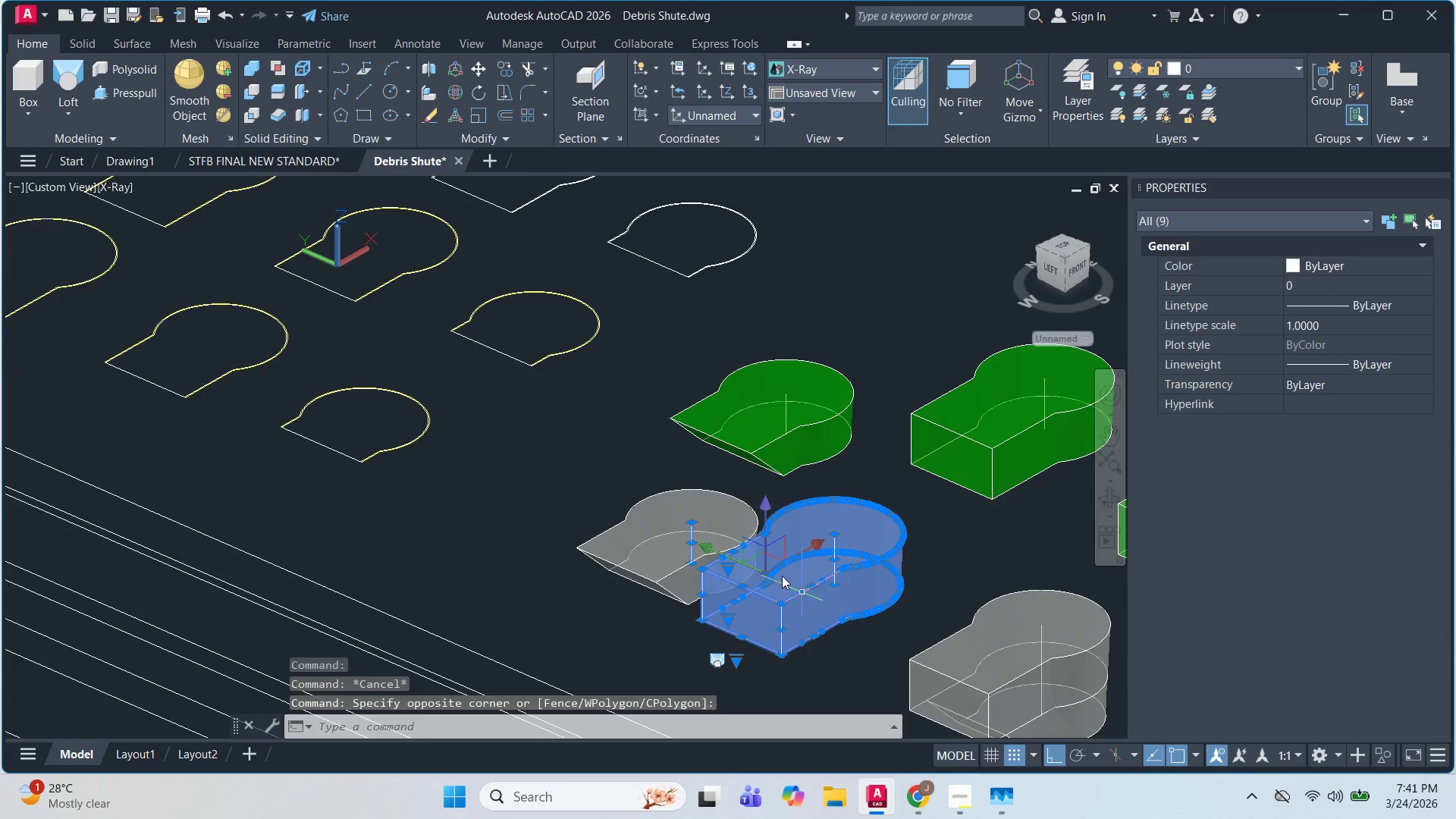 
hold_key(key=ShiftLeft, duration=1.51)
scroll: coordinate [668, 542], scroll_direction: up, amount: 2.0
 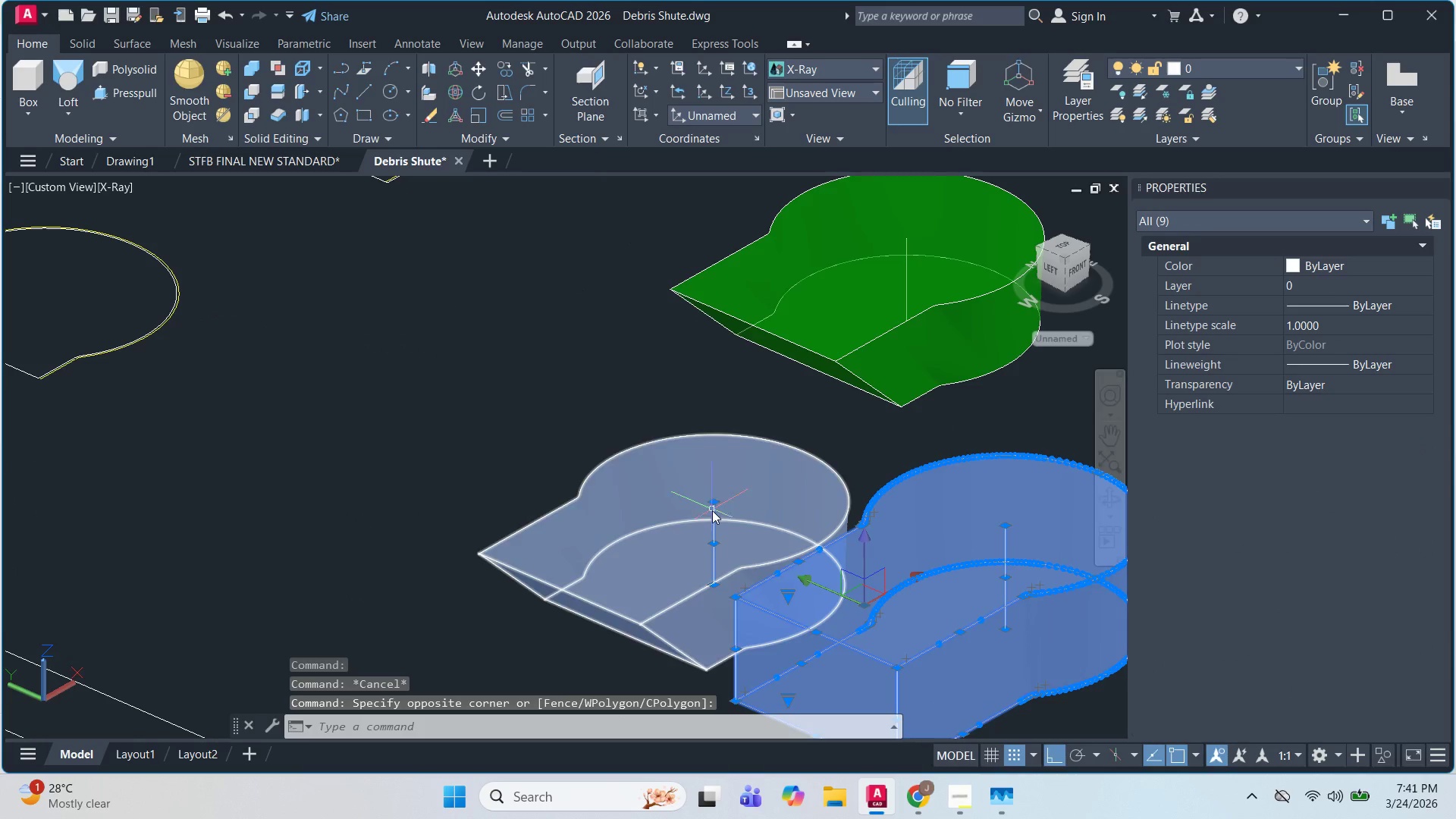 
left_click([712, 512])
 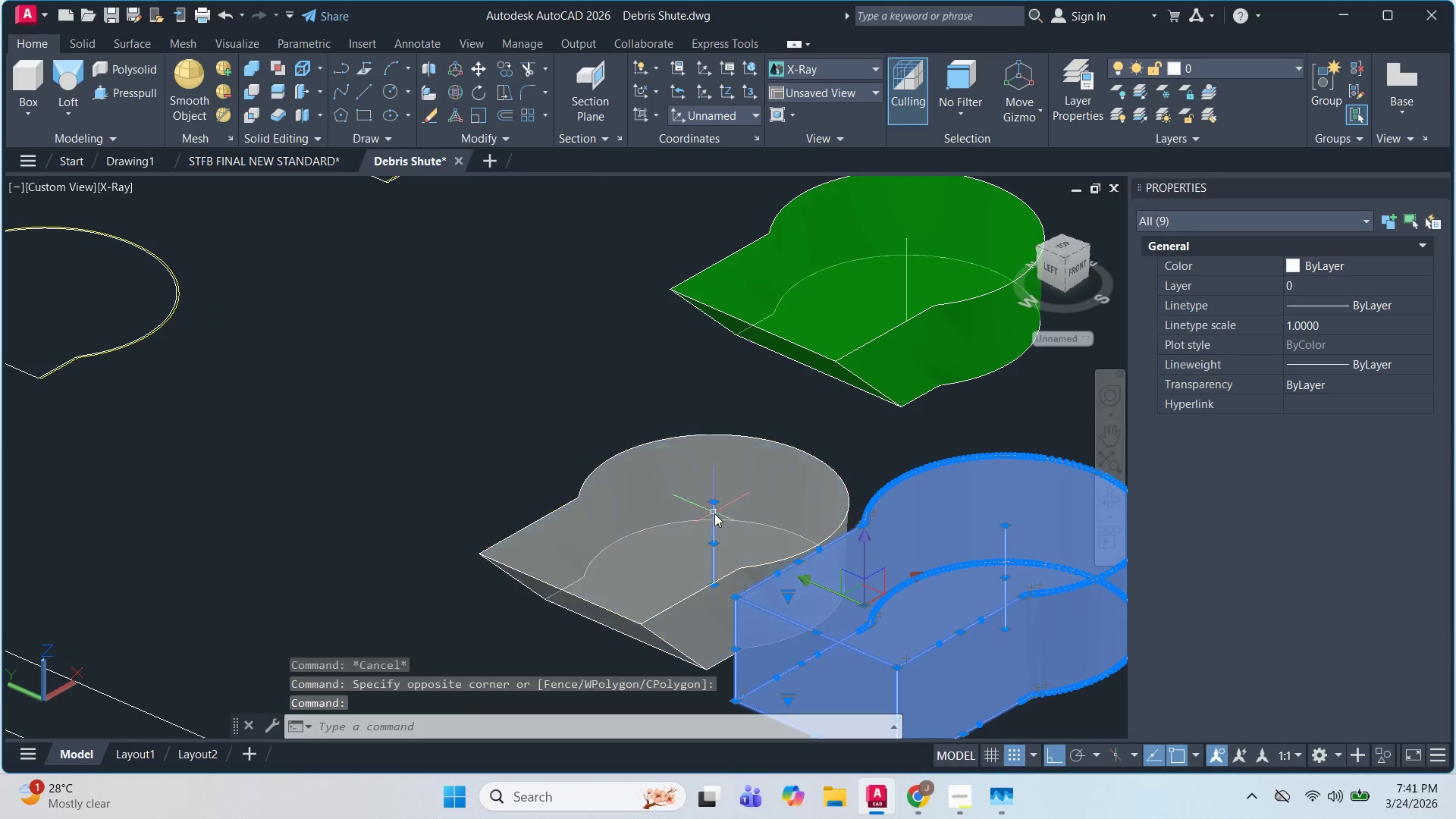 
hold_key(key=ShiftLeft, duration=1.52)
 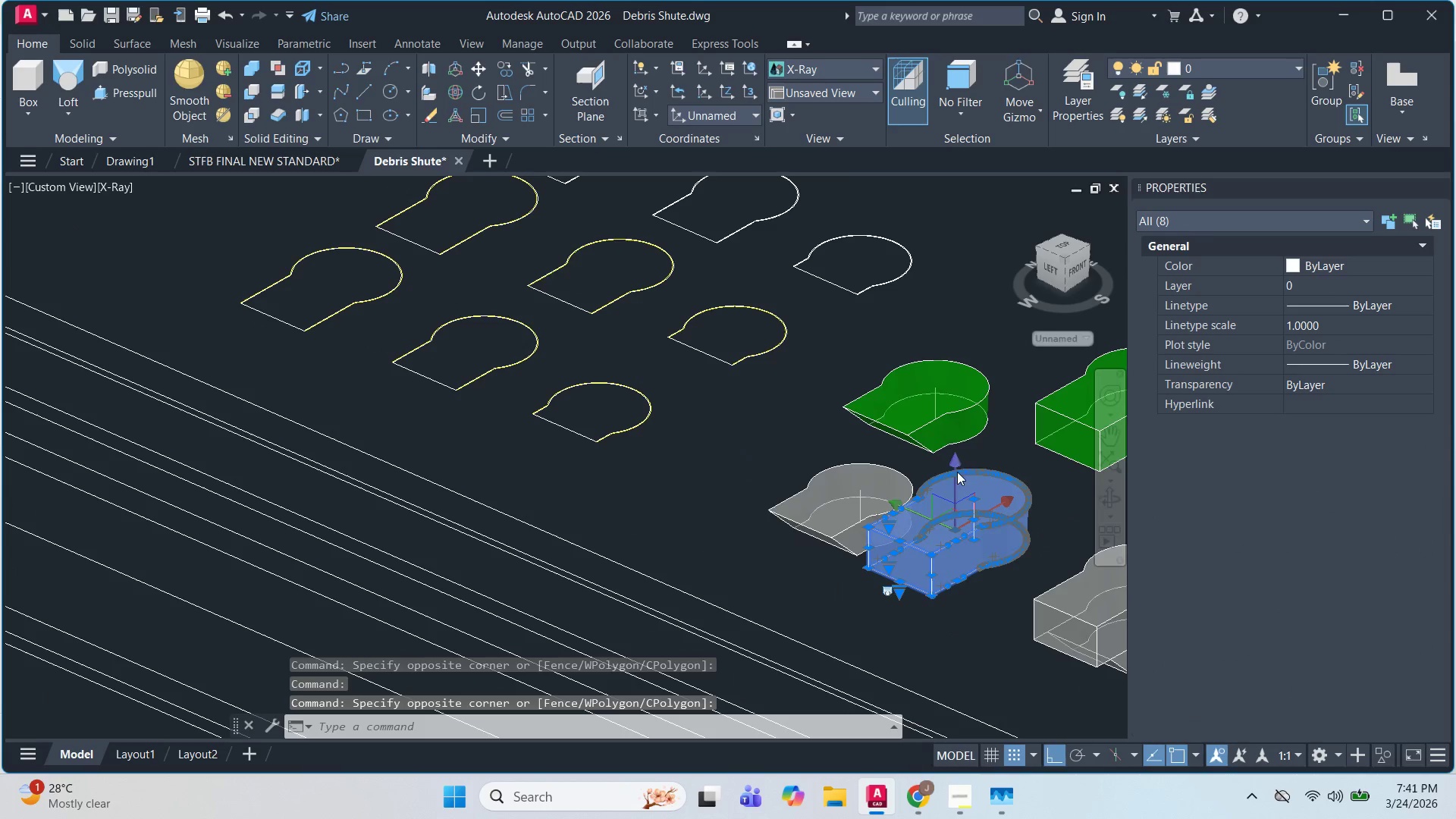 
hold_key(key=ShiftLeft, duration=1.52)
left_click([961, 500])
 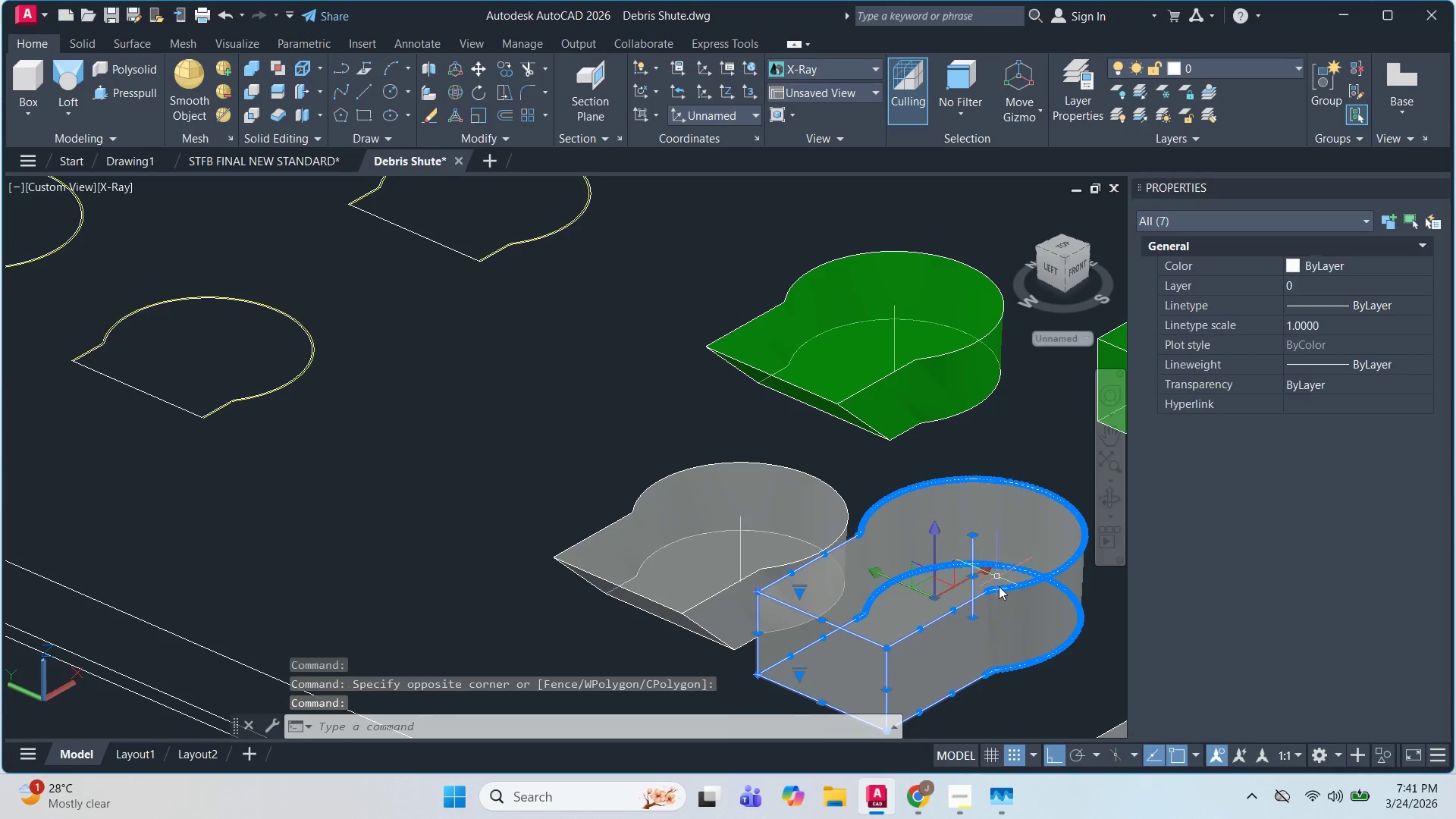 
scroll: coordinate [974, 467], scroll_direction: none, amount: 0.0
 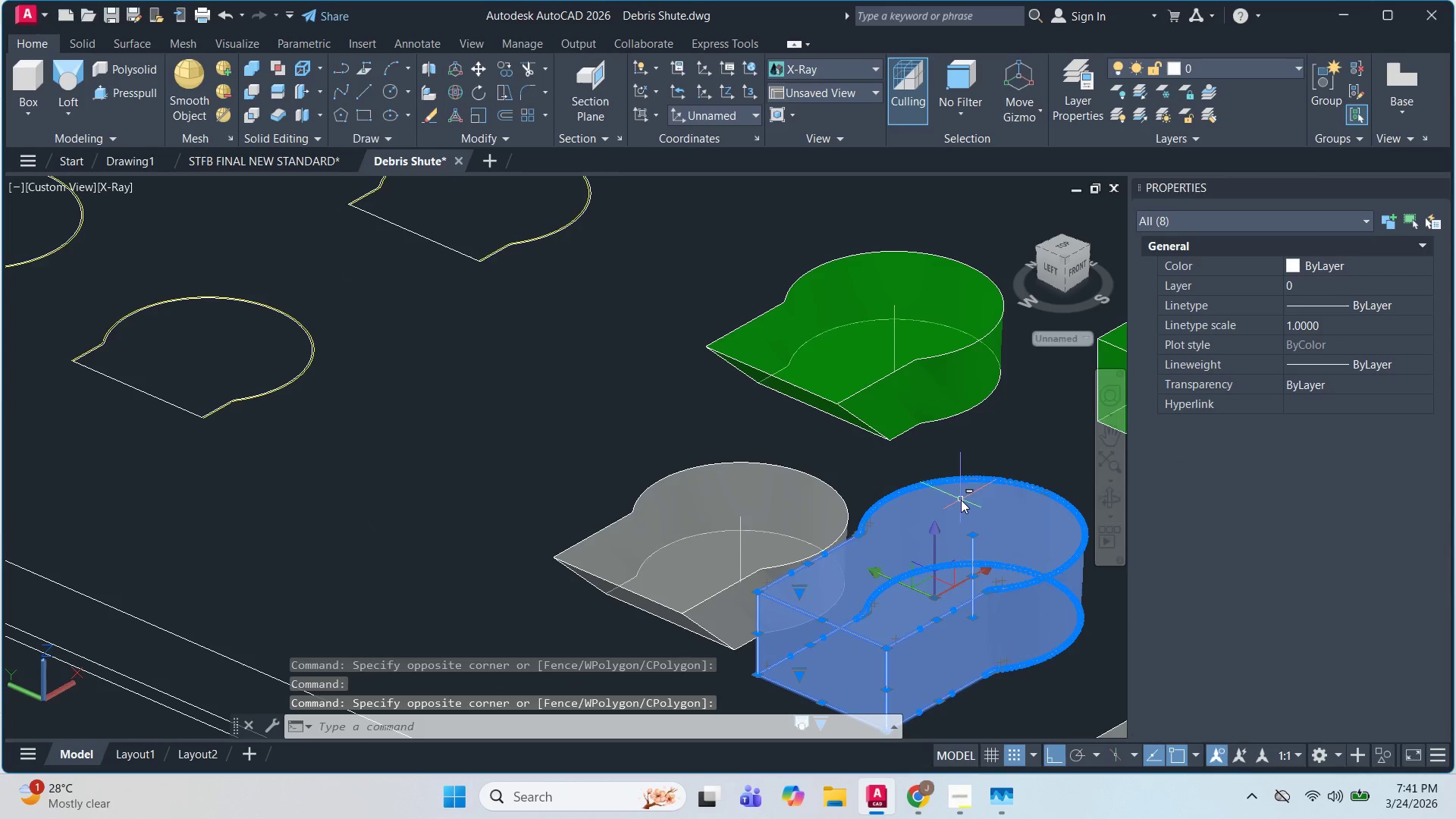 
hold_key(key=ShiftLeft, duration=1.51)
left_click([973, 538])
 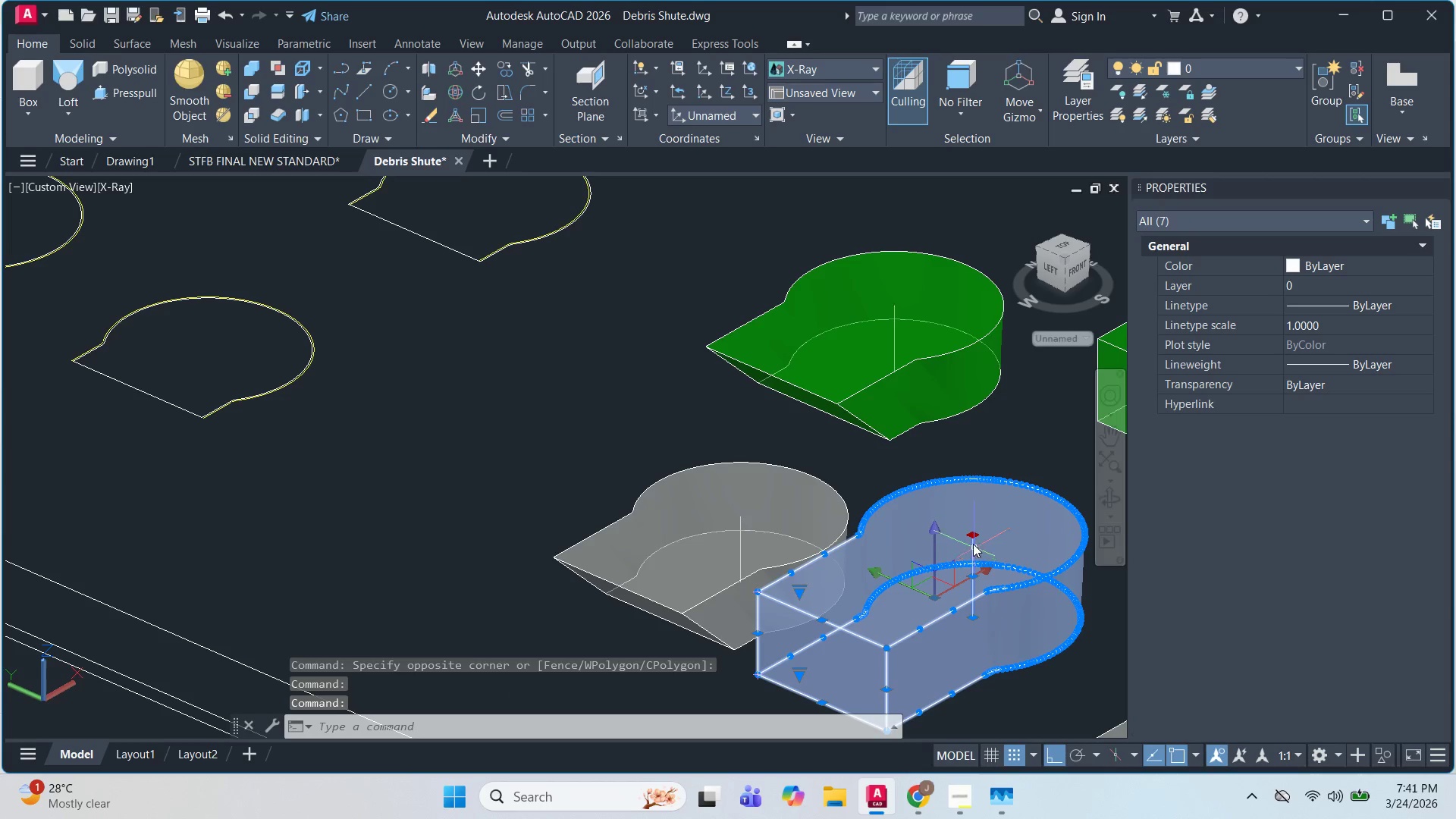 
left_click([965, 520])
 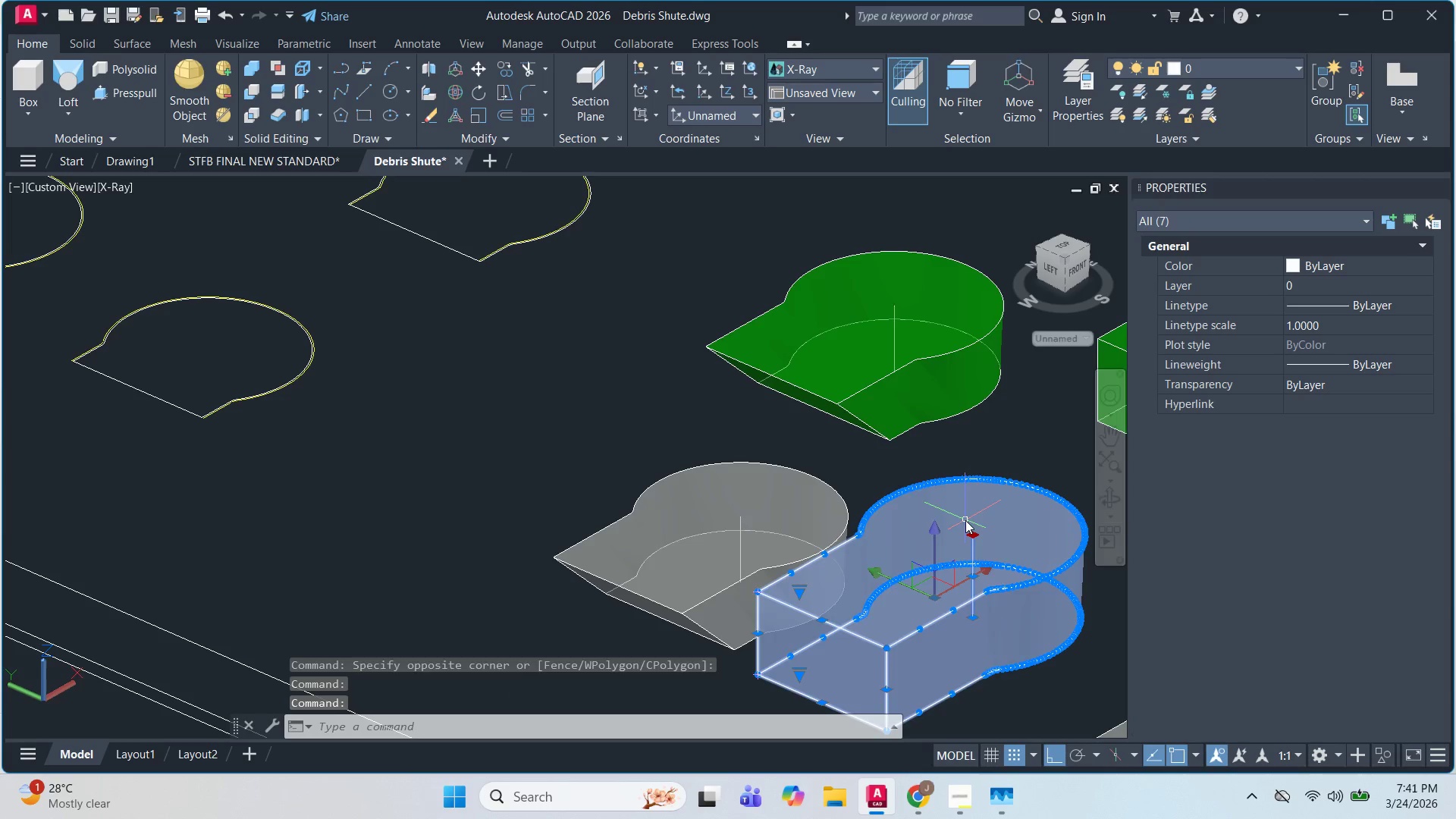 
hold_key(key=ShiftLeft, duration=1.52)
 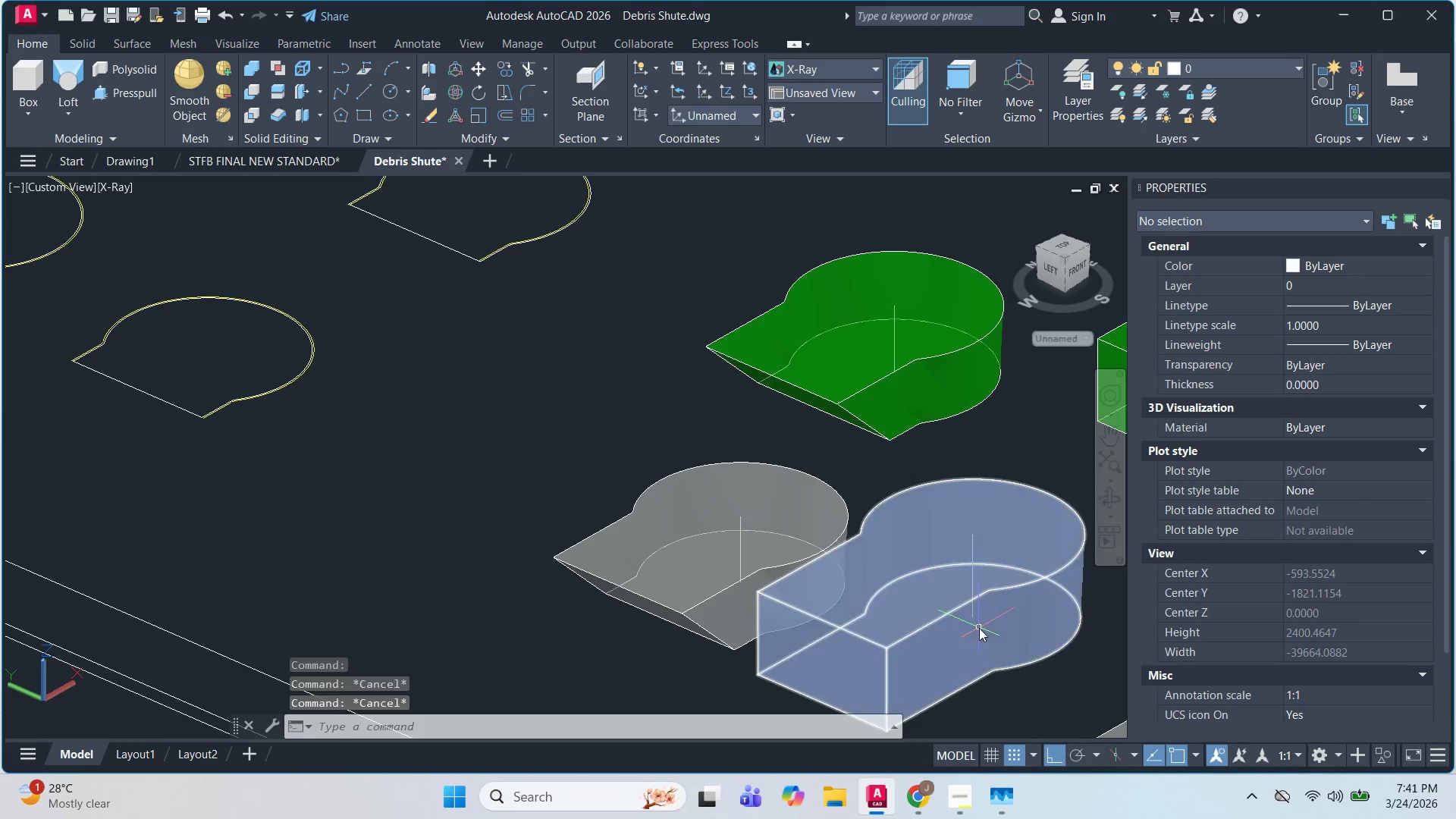 
key(Shift+ShiftLeft)
 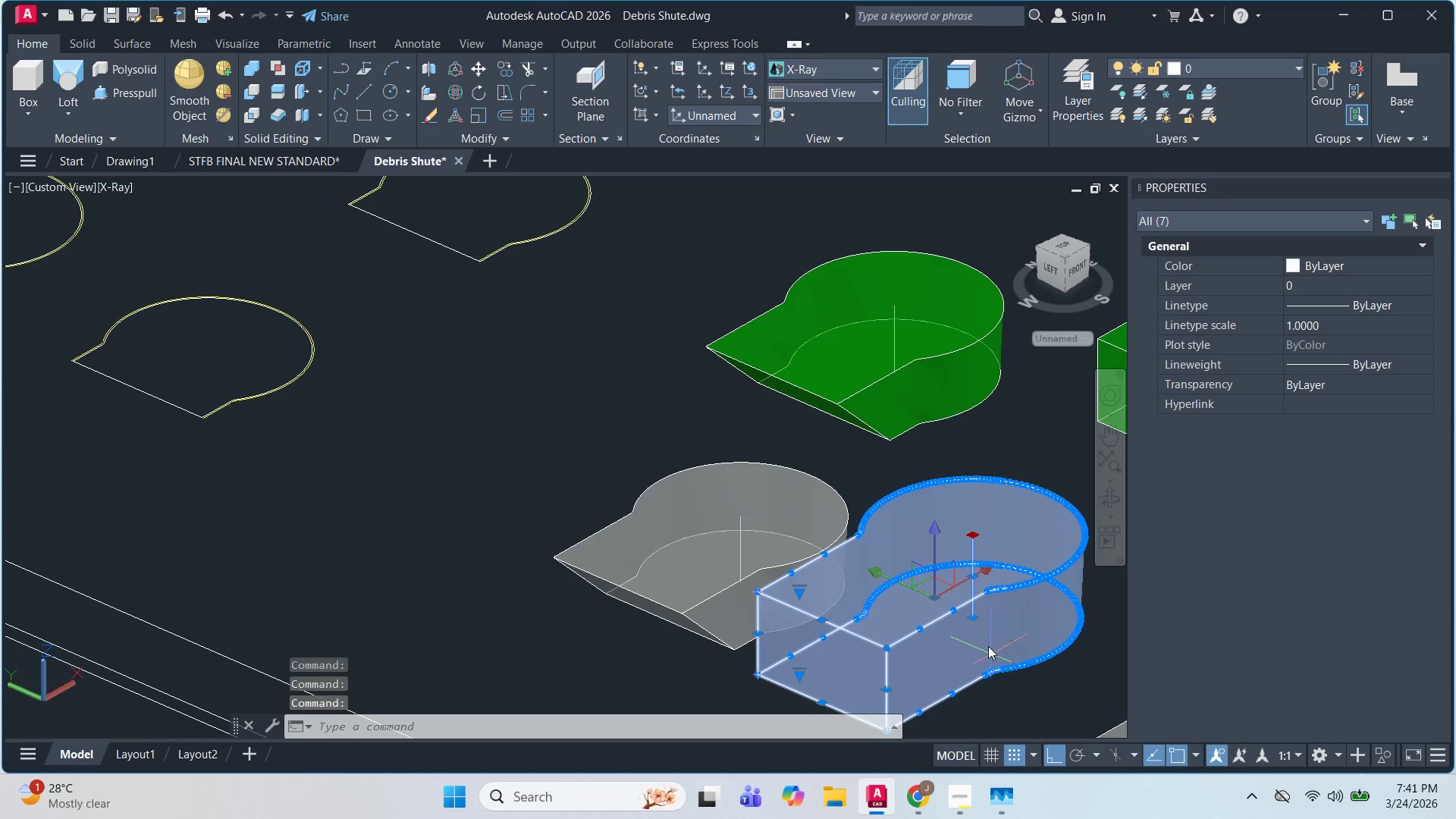 
key(Shift+ShiftLeft)
 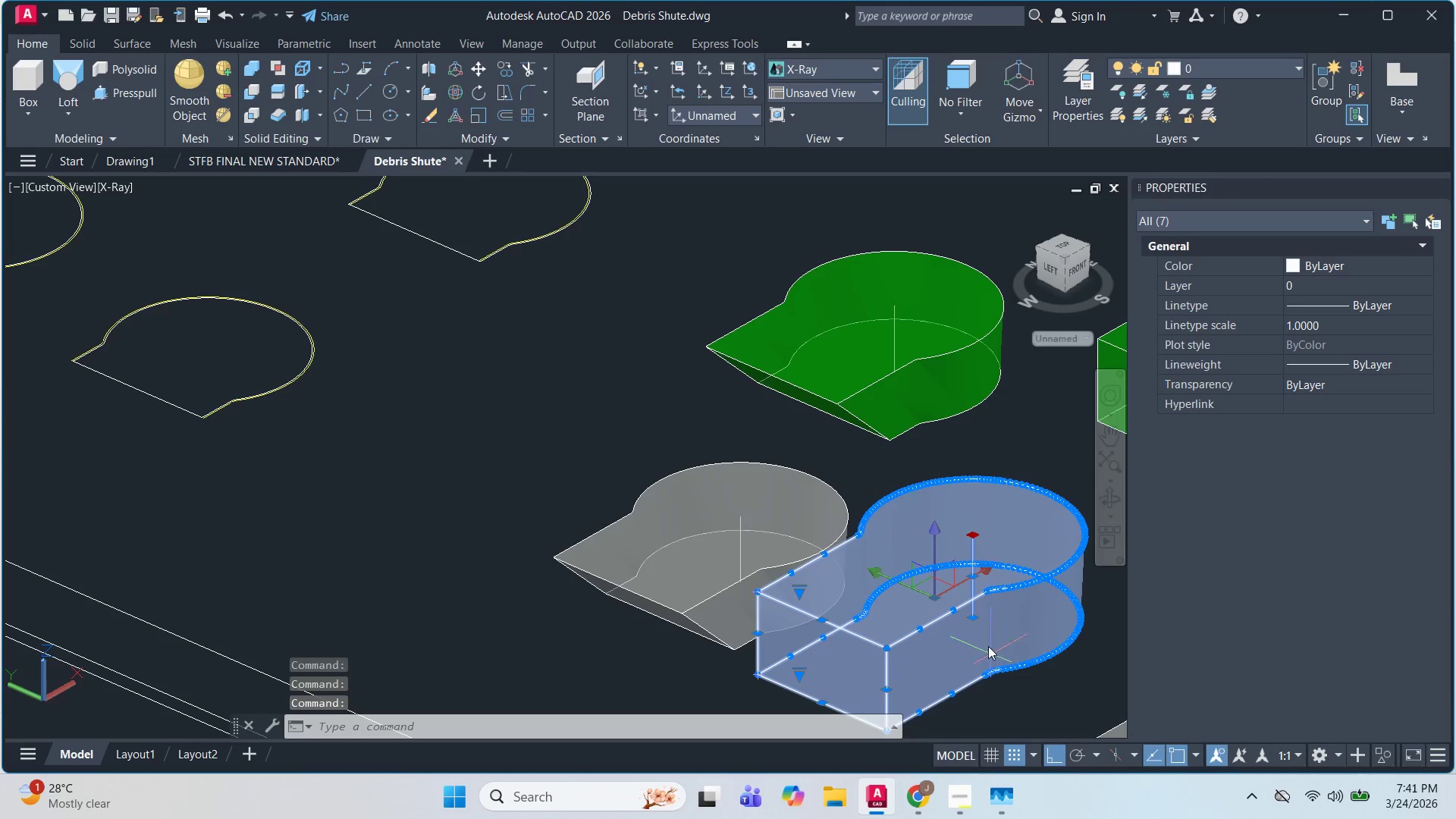 
key(Shift+ShiftLeft)
 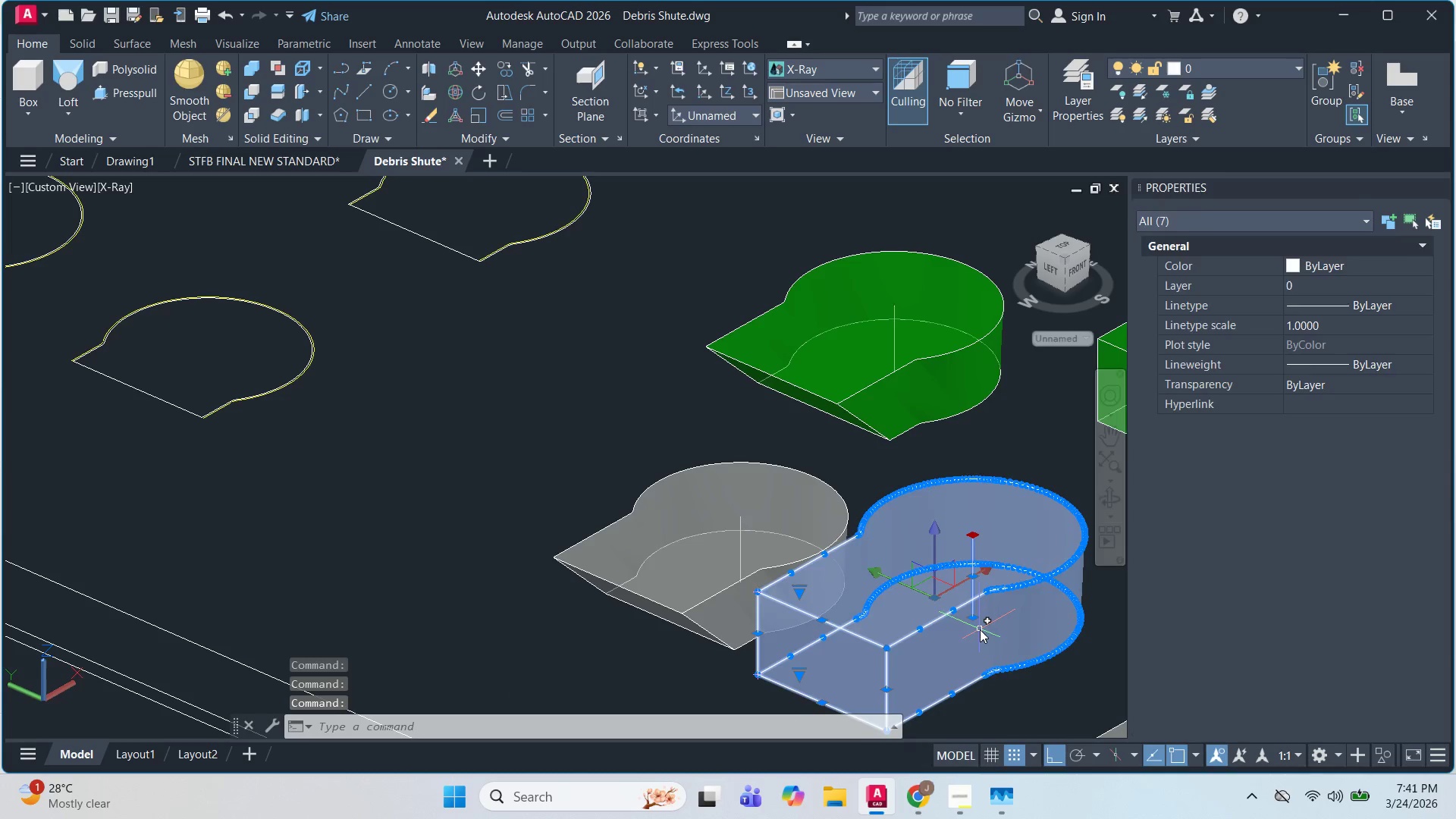 
key(Escape)
 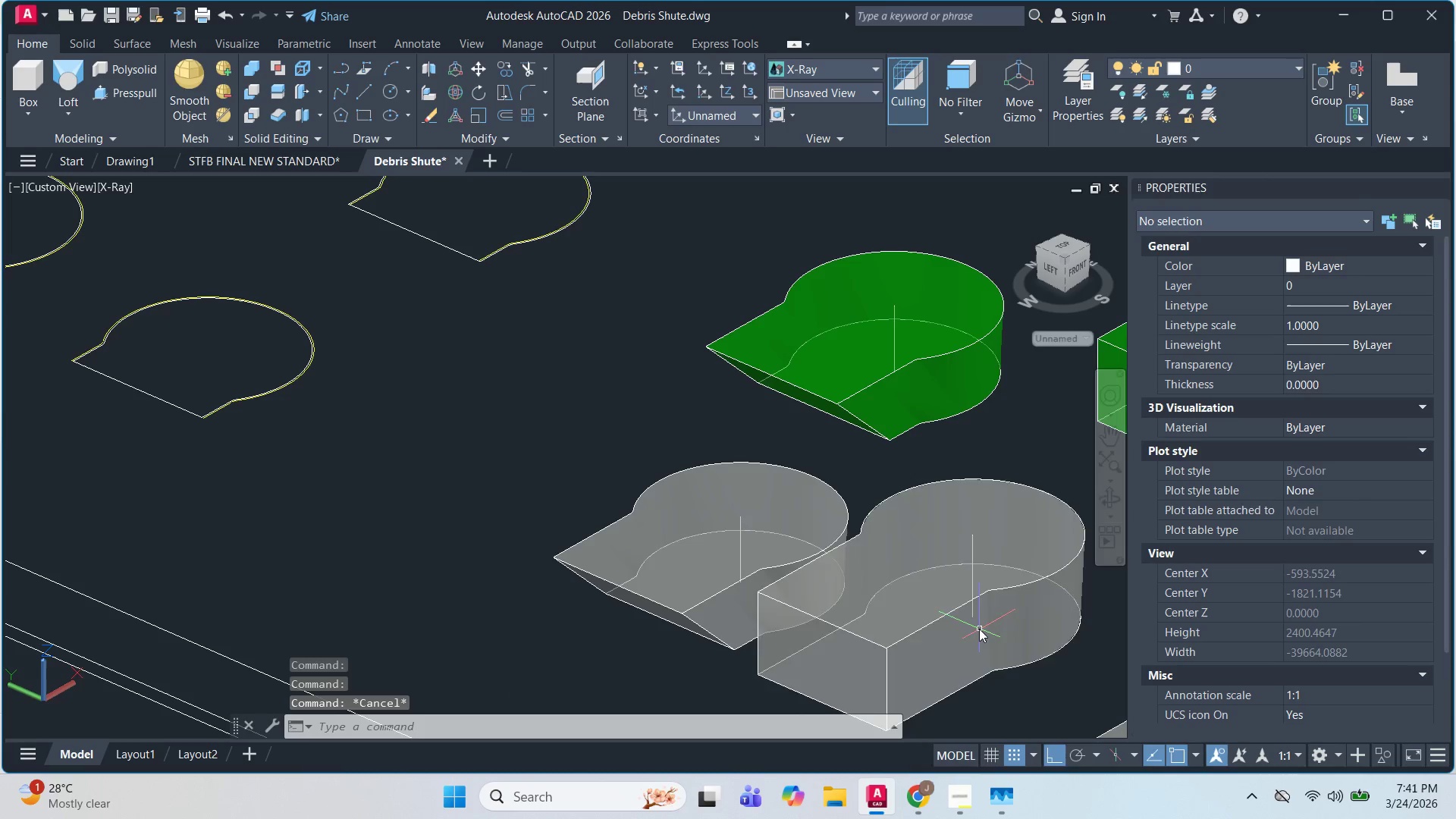 
key(Escape)
 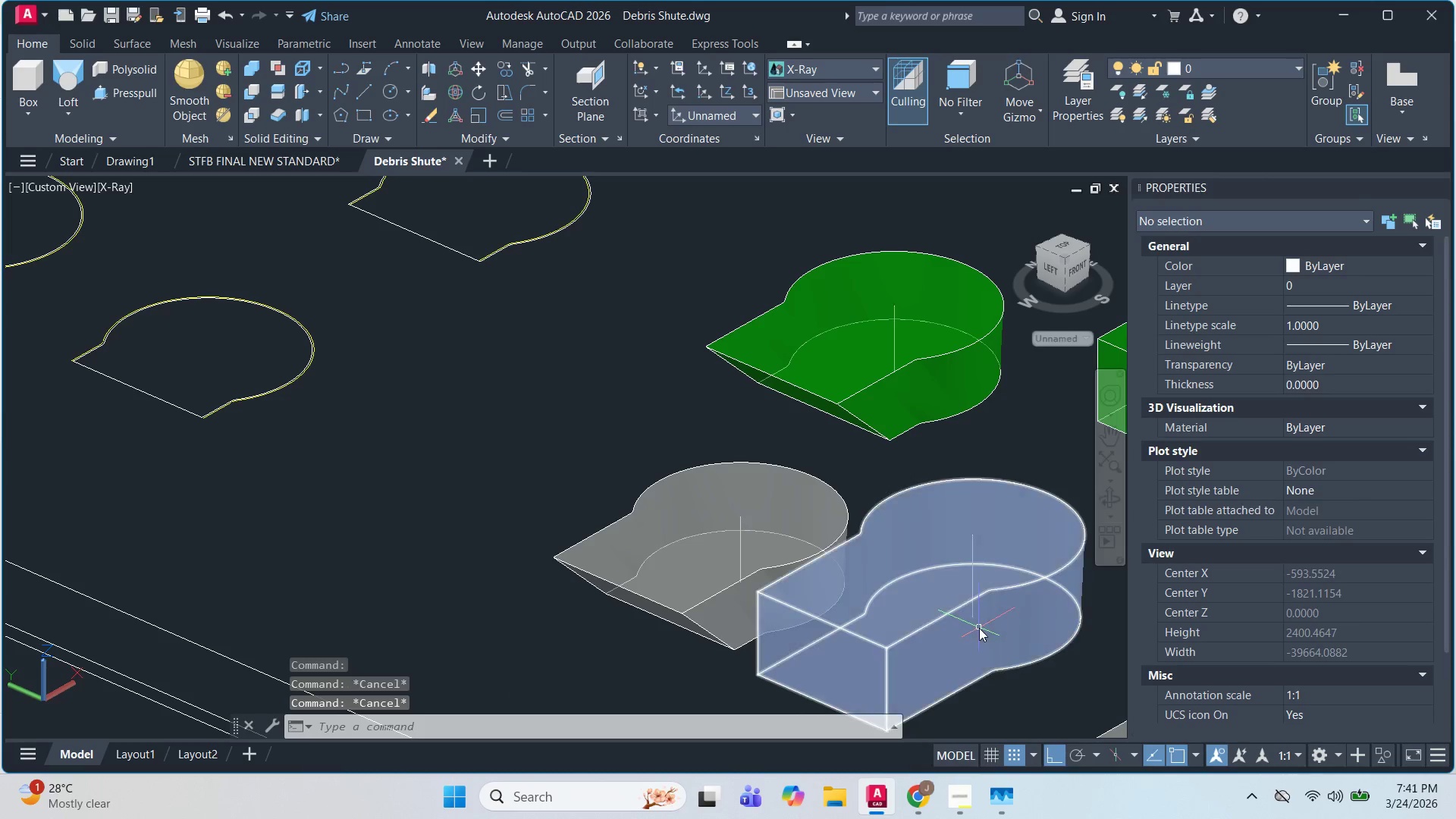 
key(Escape)
 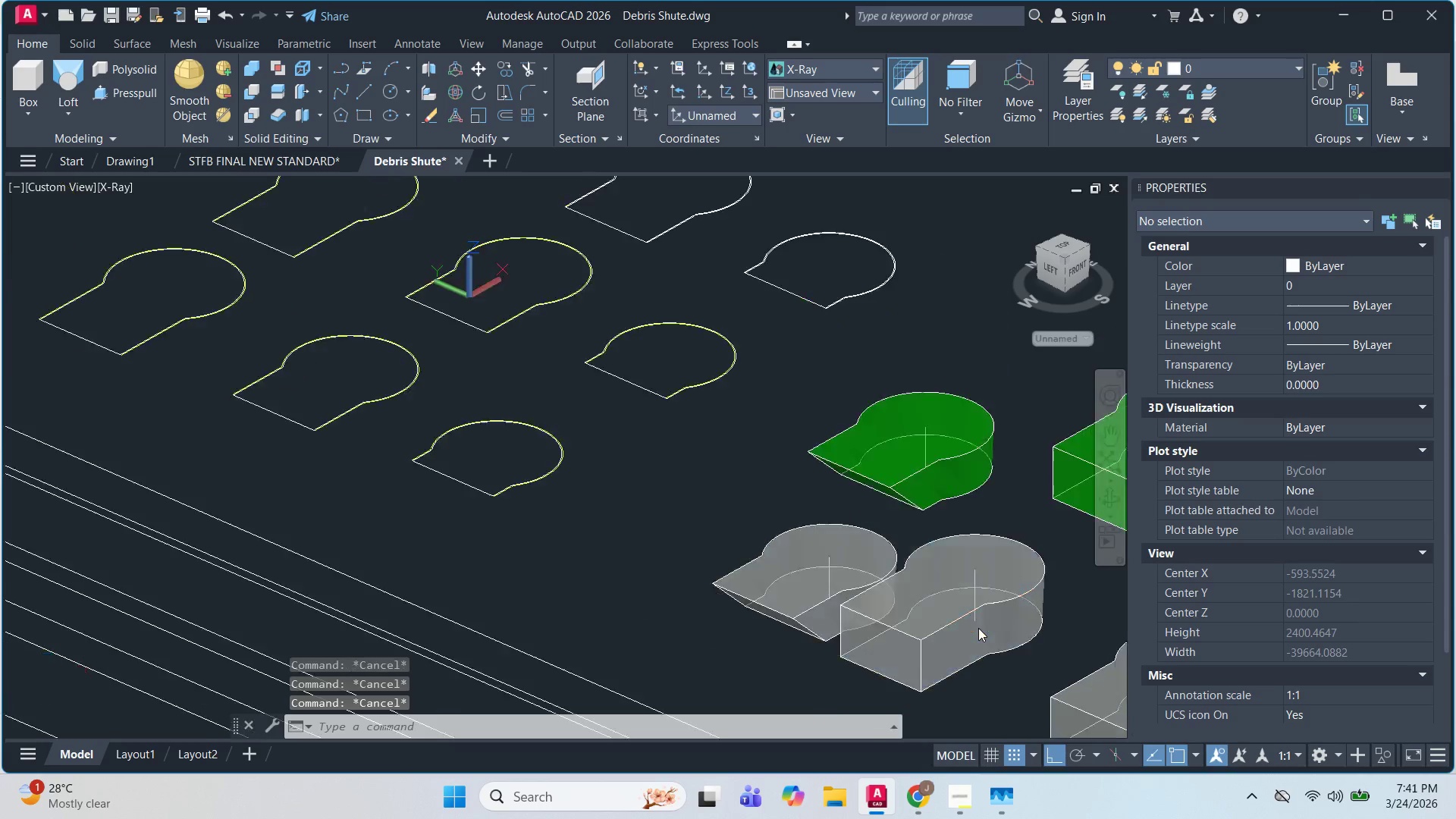 
scroll: coordinate [978, 628], scroll_direction: down, amount: 3.0
 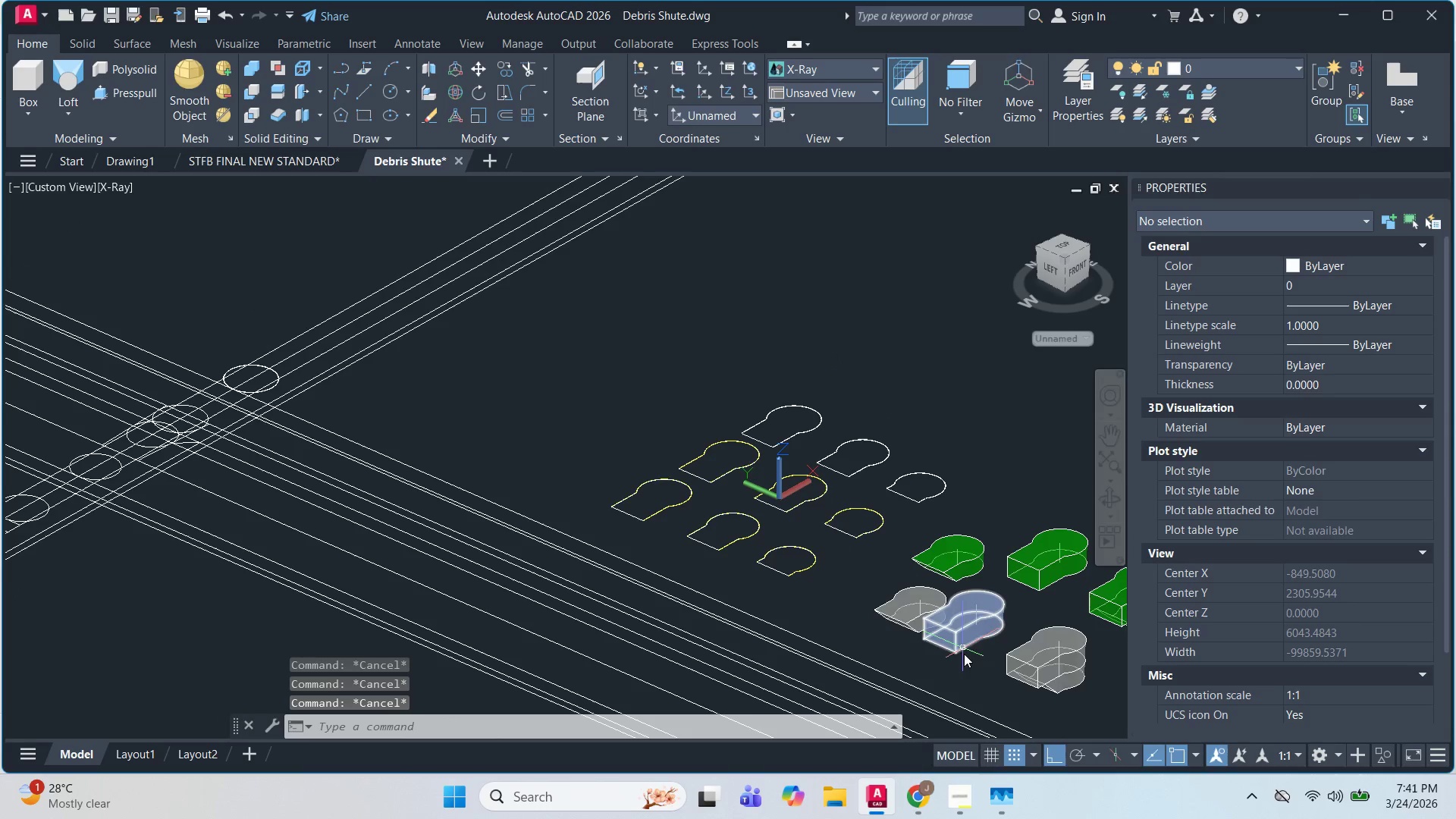 
key(Control+Z)
 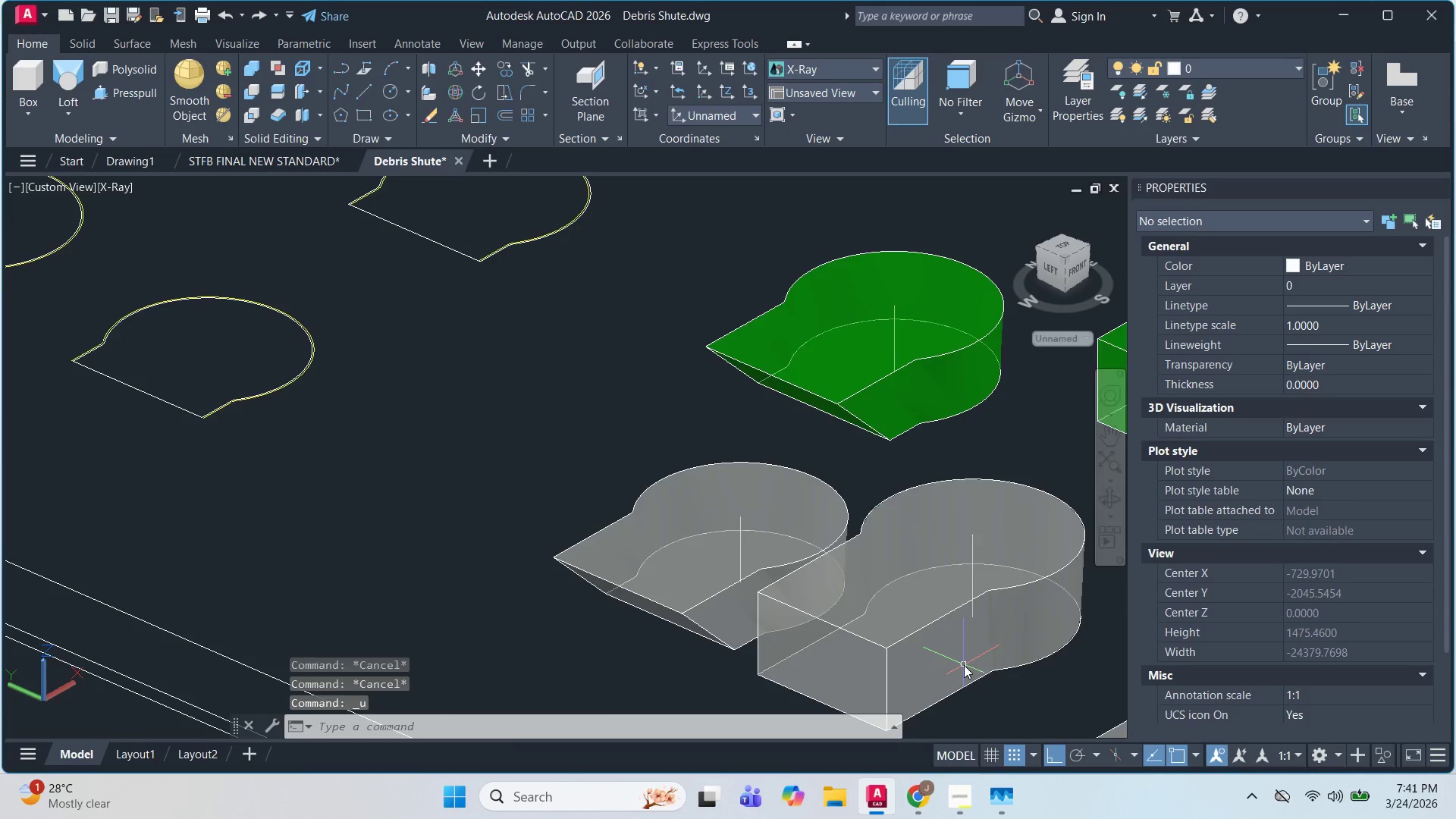 
key(Control+Z)
 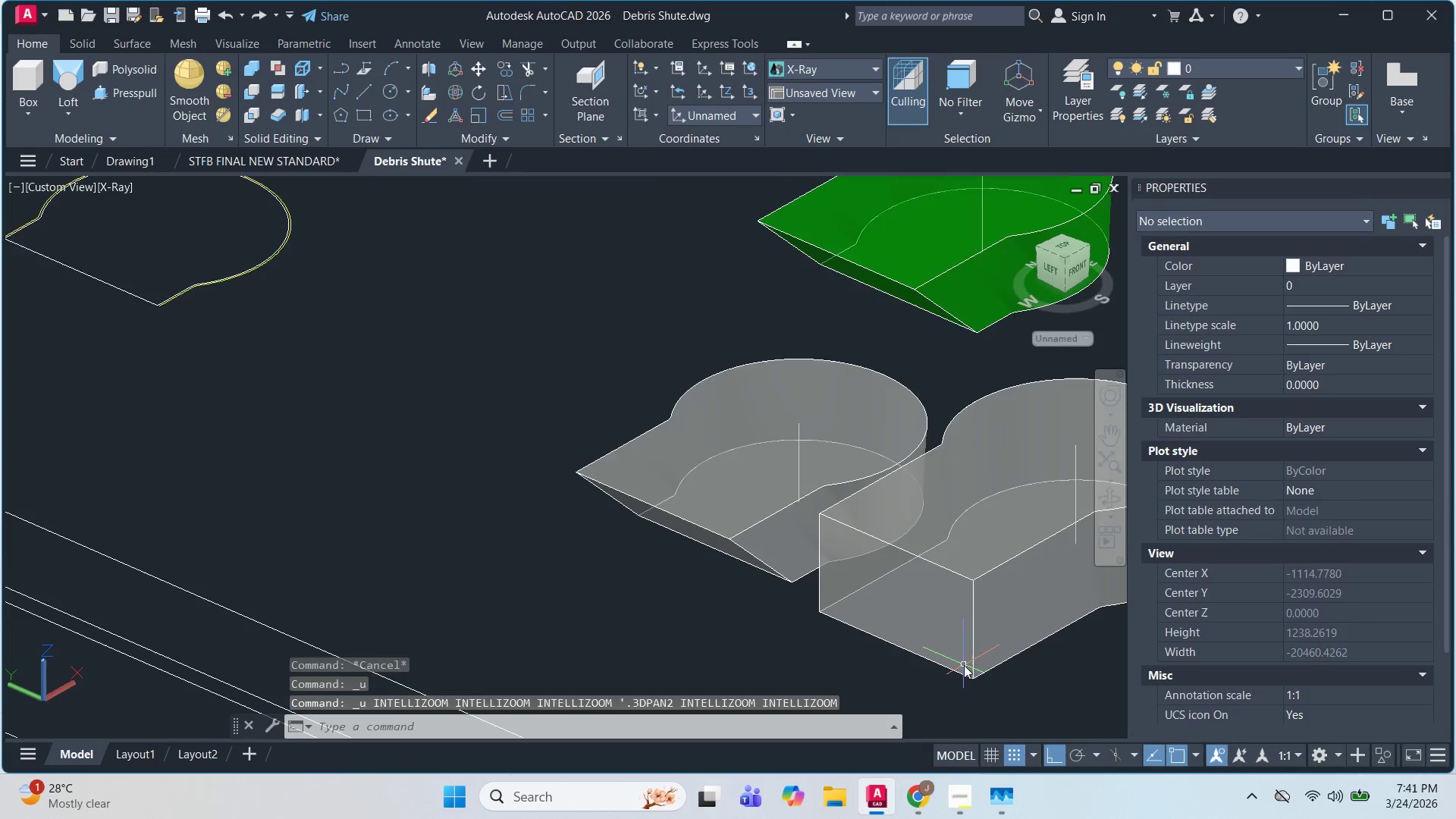 
key(Control+Z)
 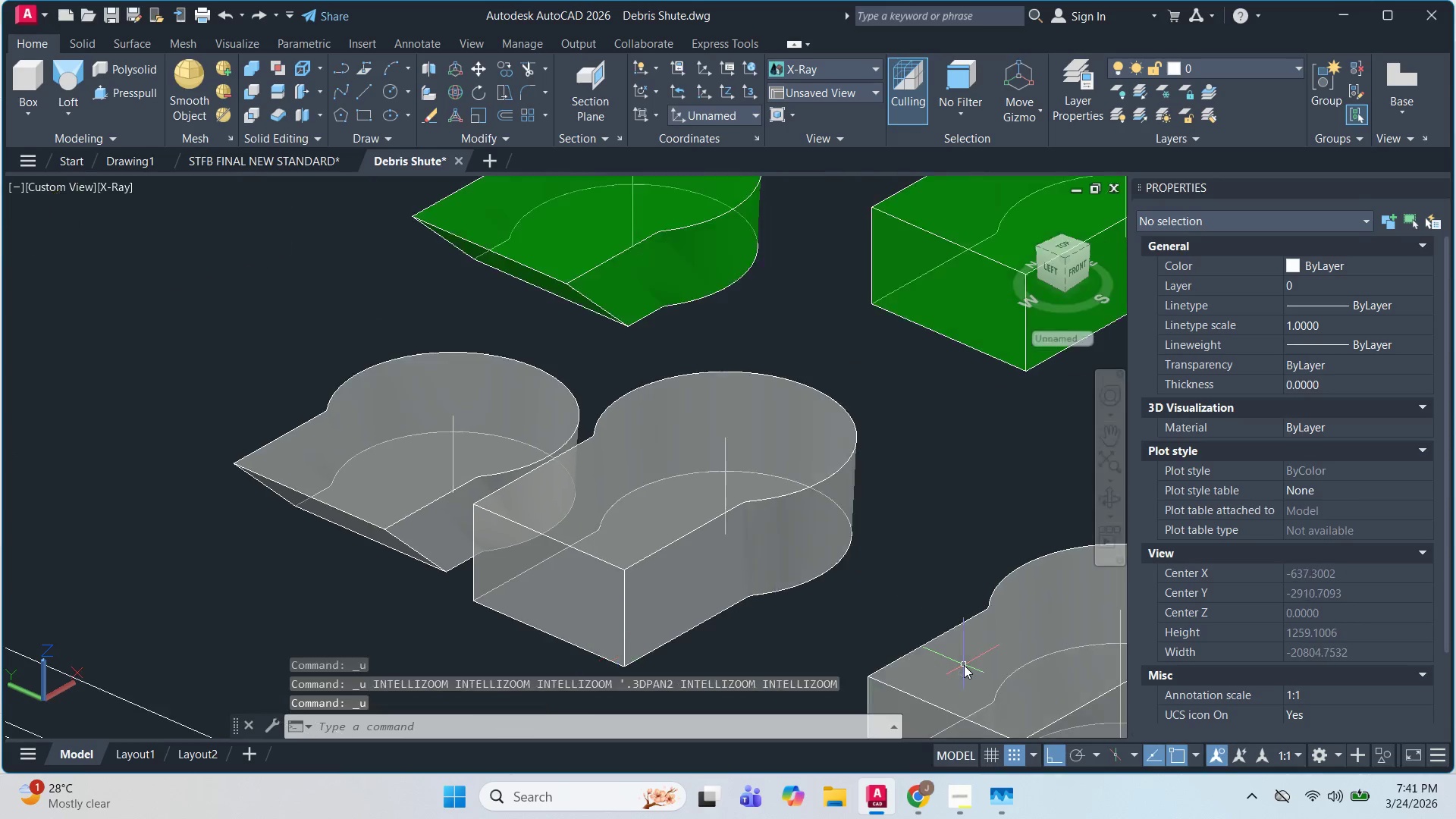 
key(Control+Z)
 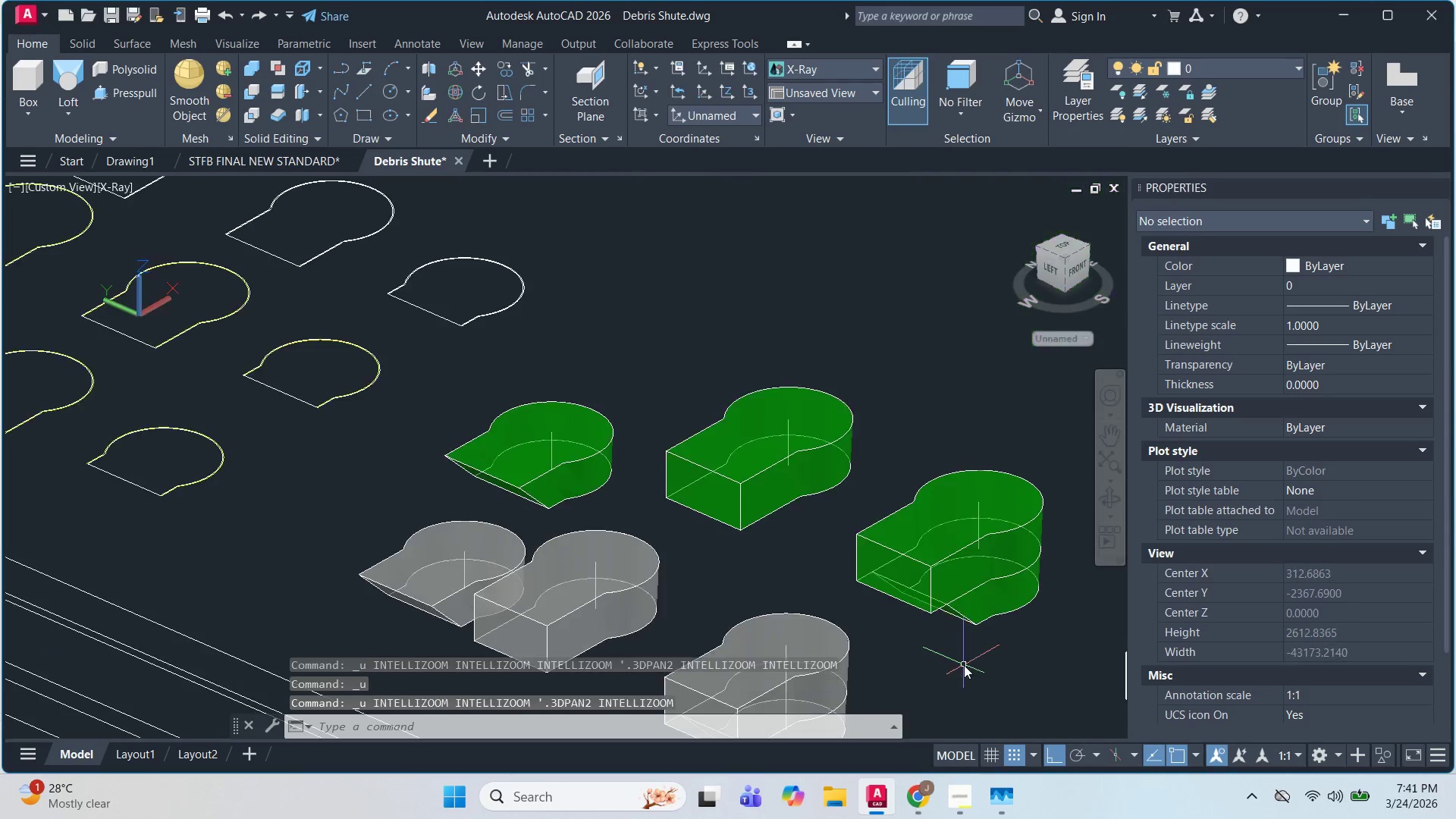 
key(Control+Z)
 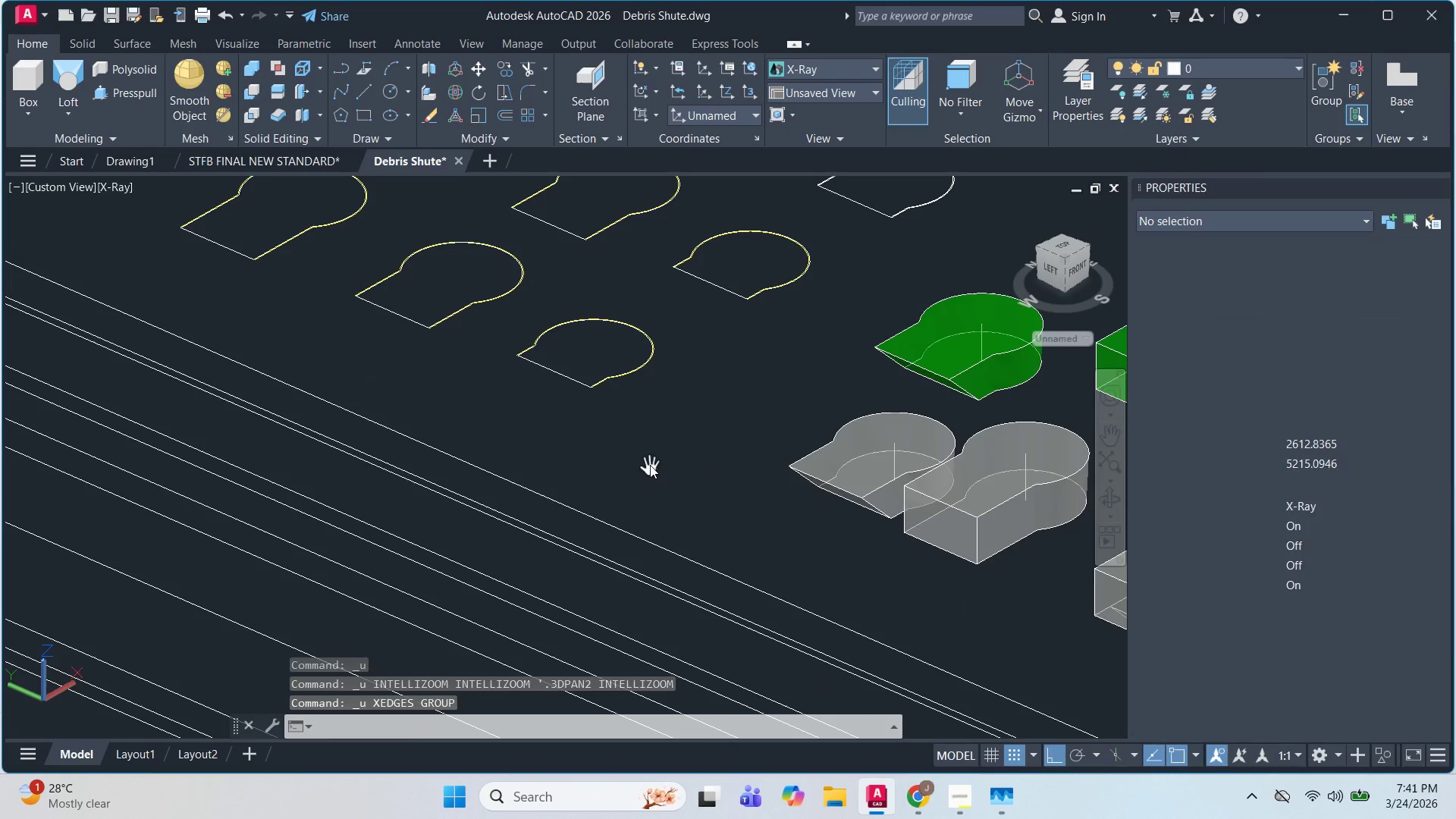 
key(Escape)
 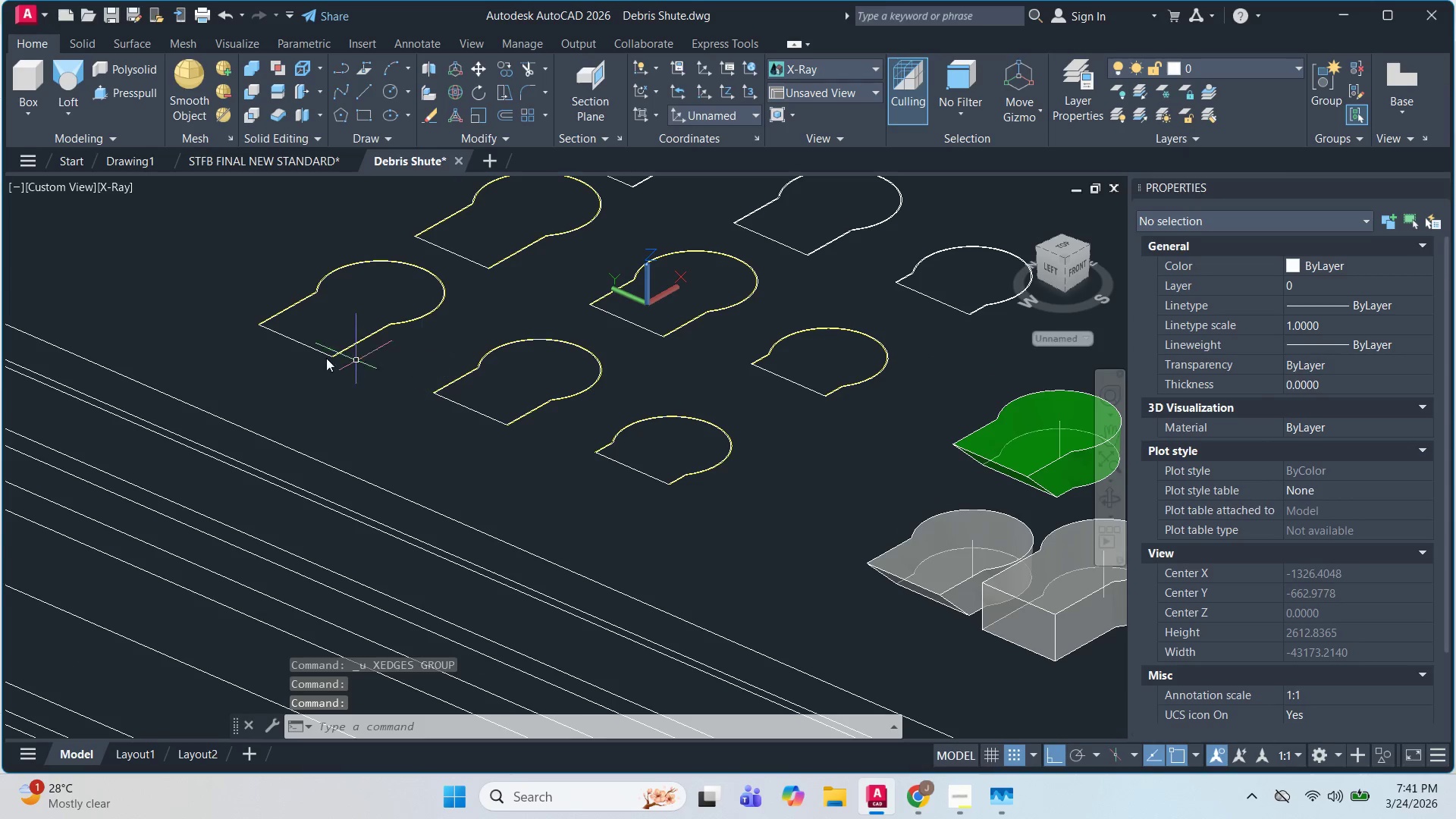 
double_click([289, 334])
 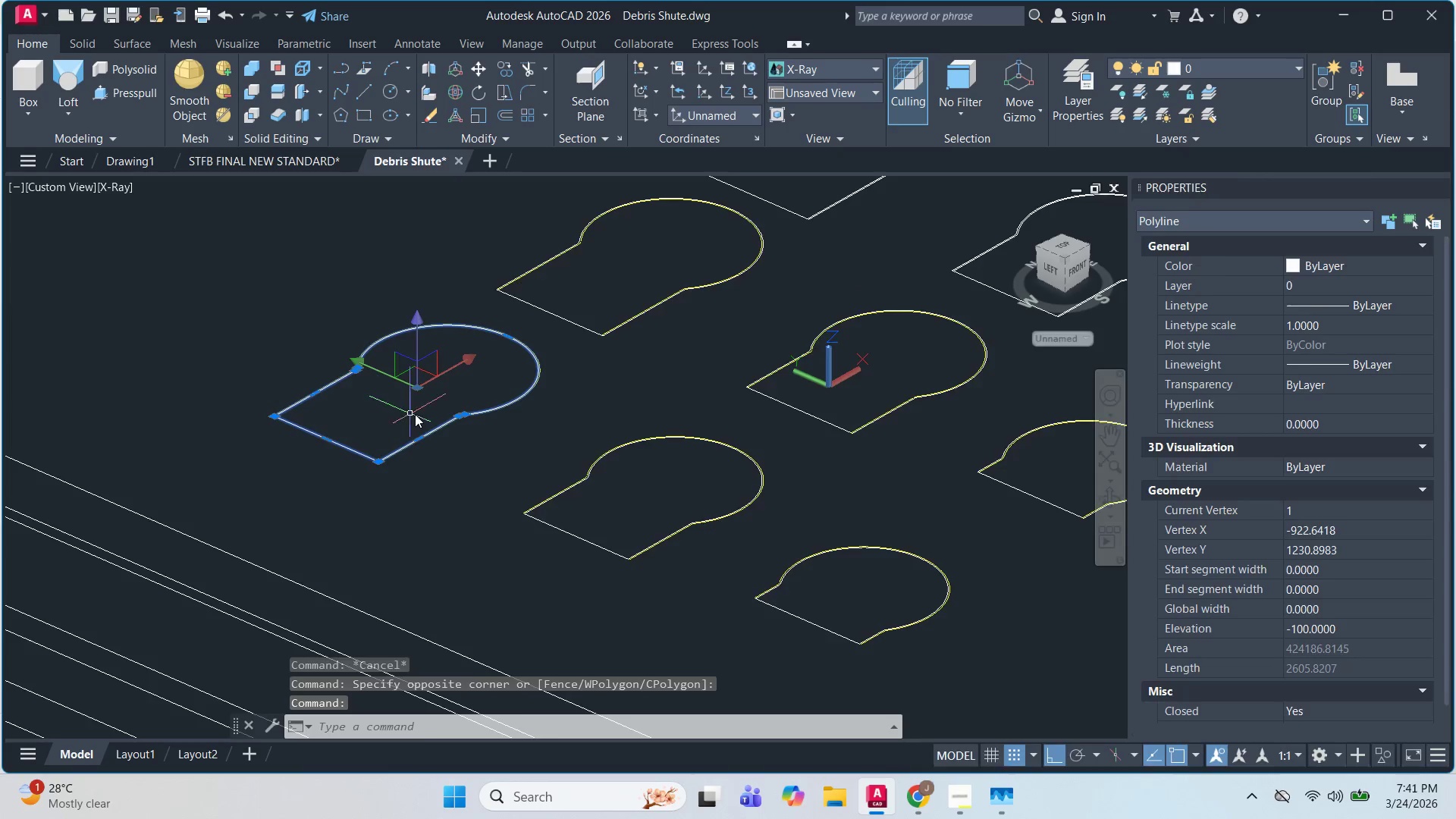 
scroll: coordinate [315, 356], scroll_direction: up, amount: 1.0
 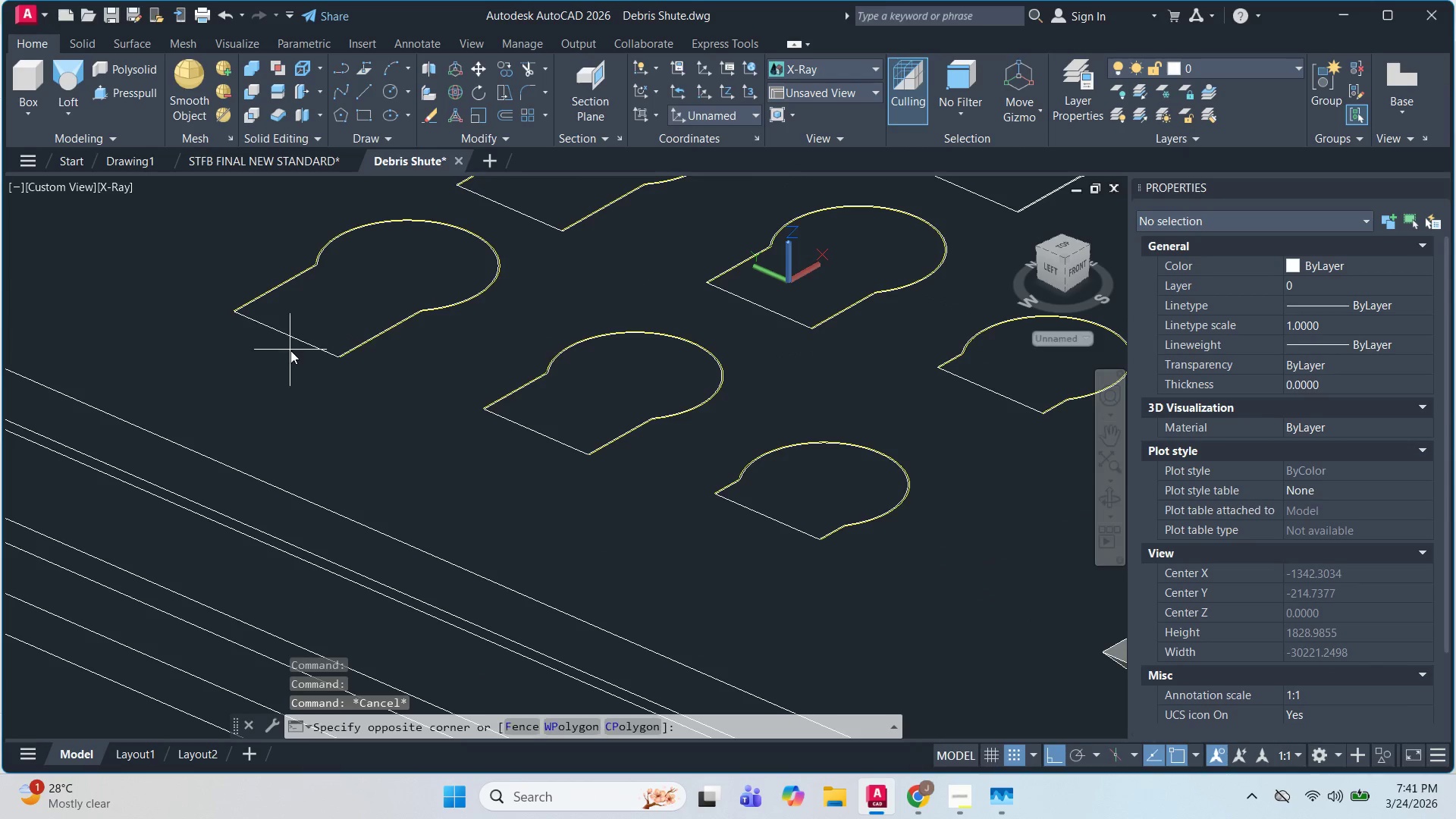 
key(Escape)
 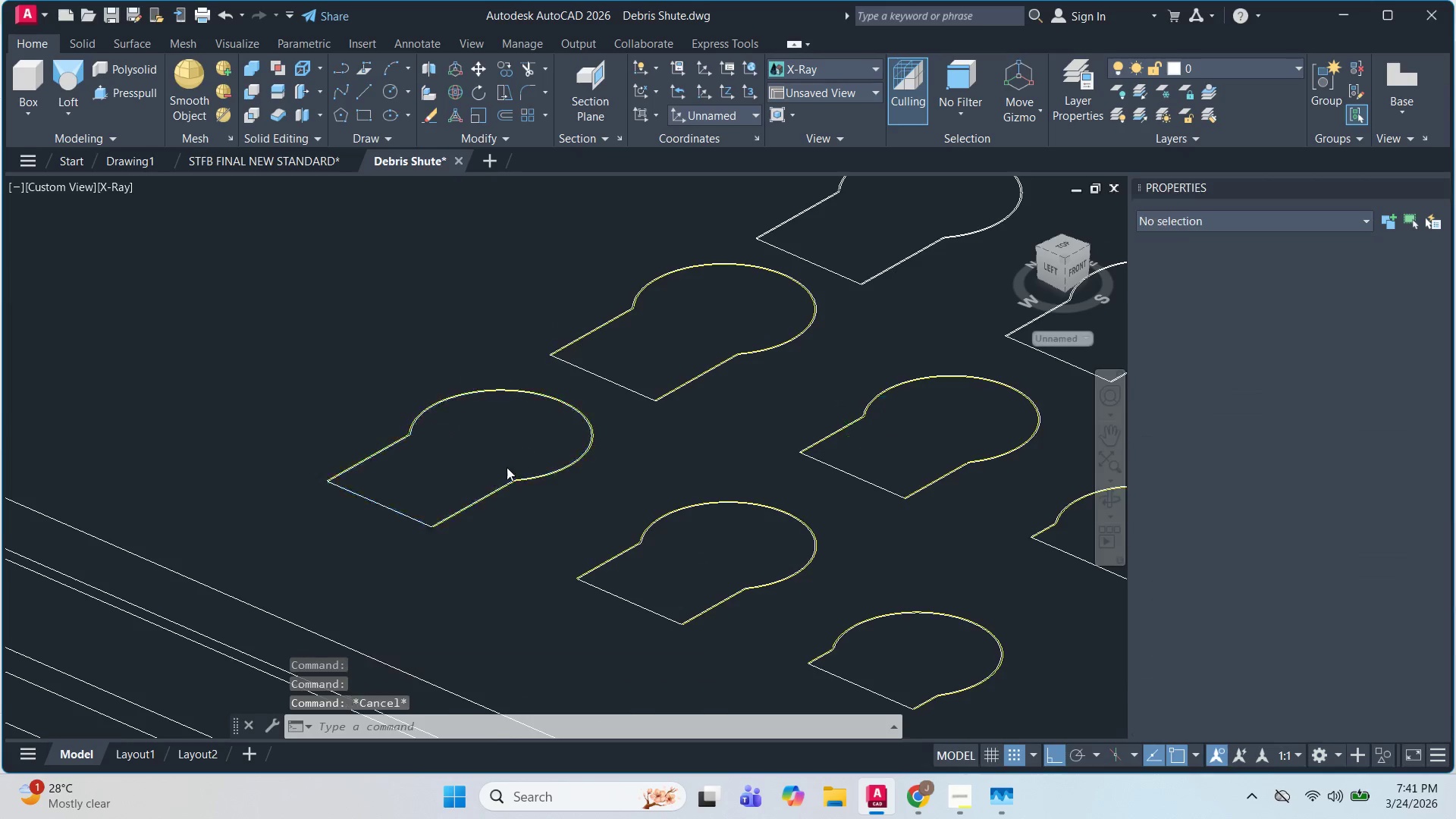 
key(Escape)
 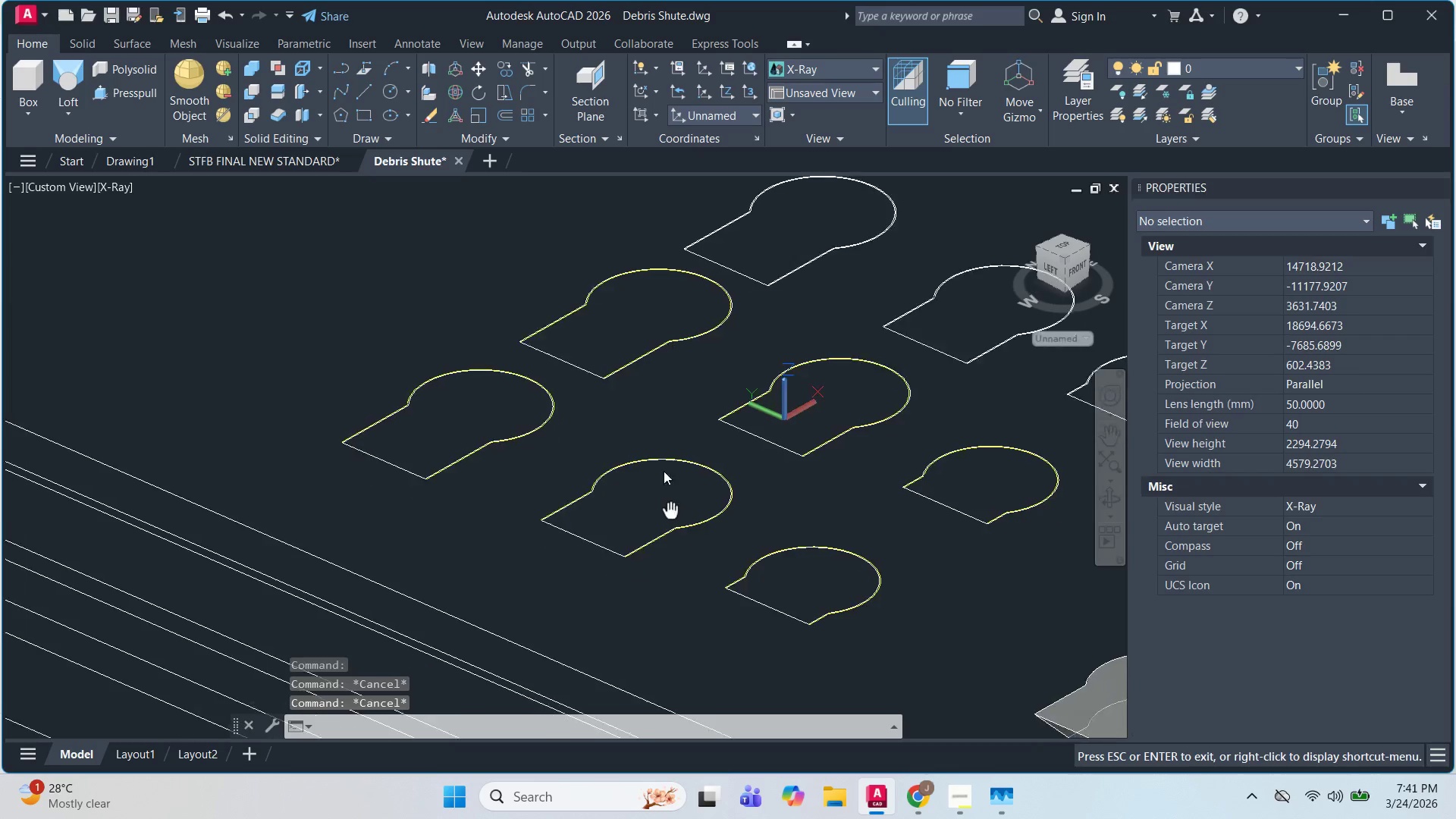 
scroll: coordinate [520, 477], scroll_direction: none, amount: 0.0
 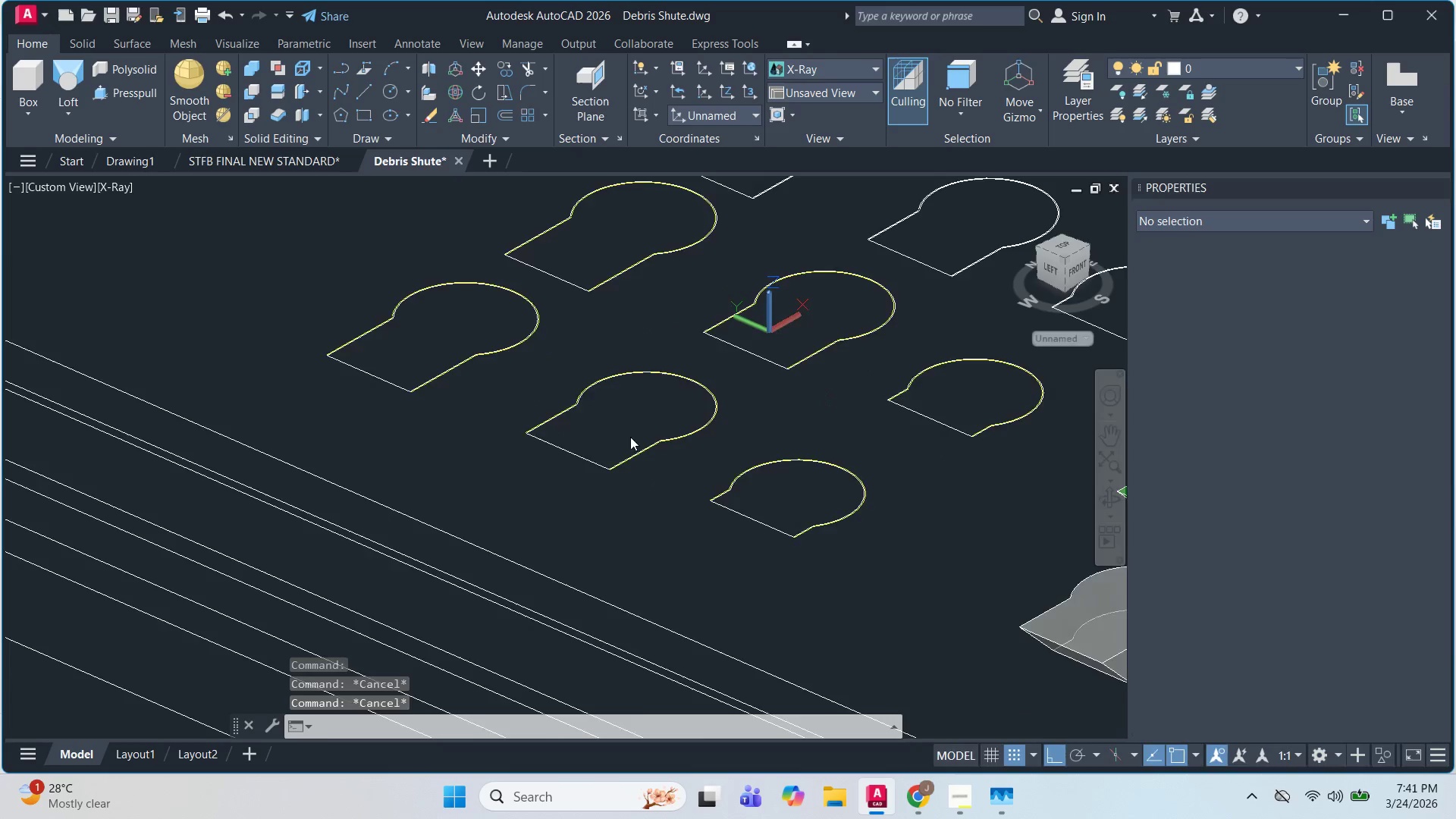 
double_click([452, 499])
 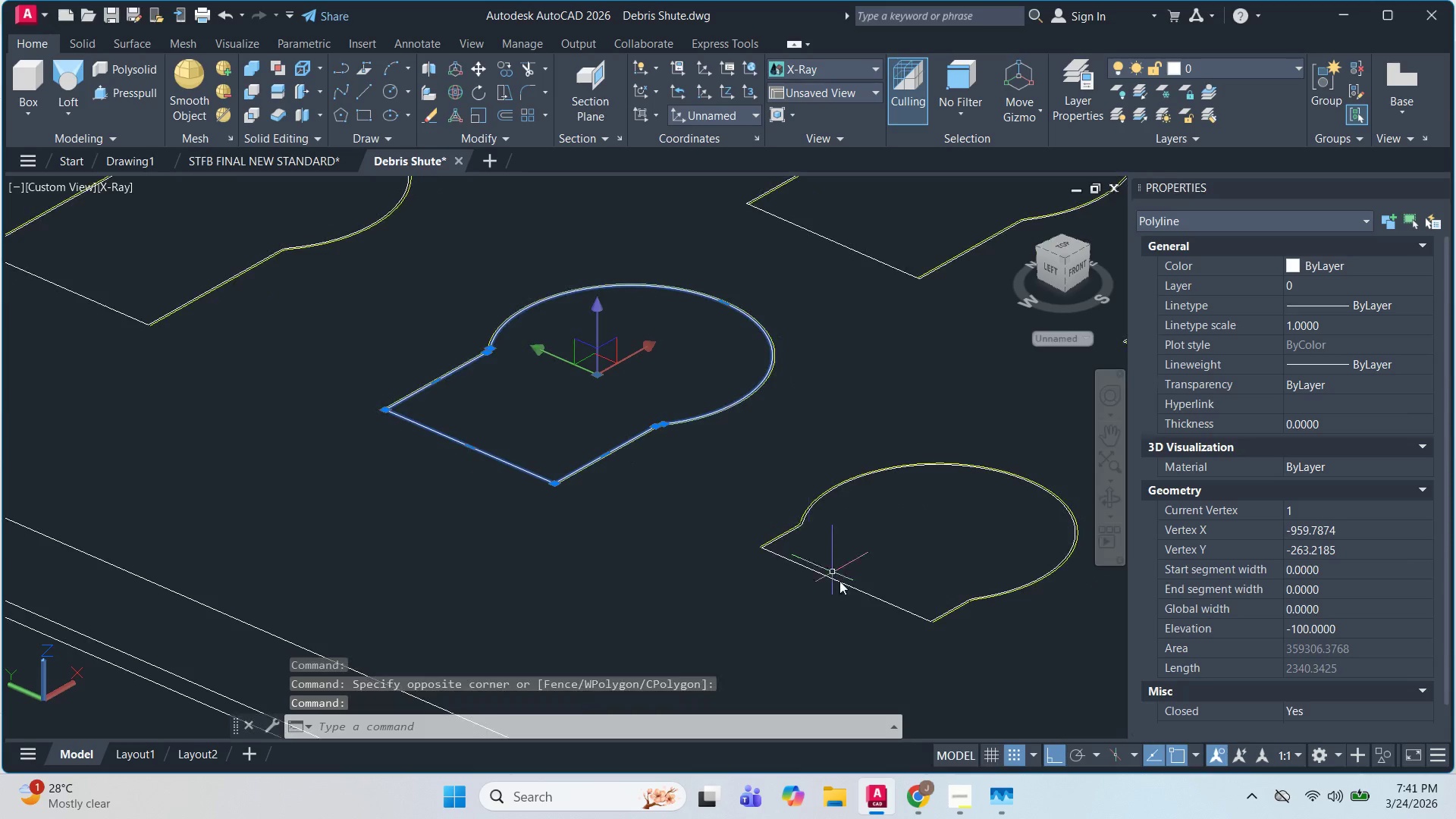 
scroll: coordinate [598, 453], scroll_direction: up, amount: 2.0
 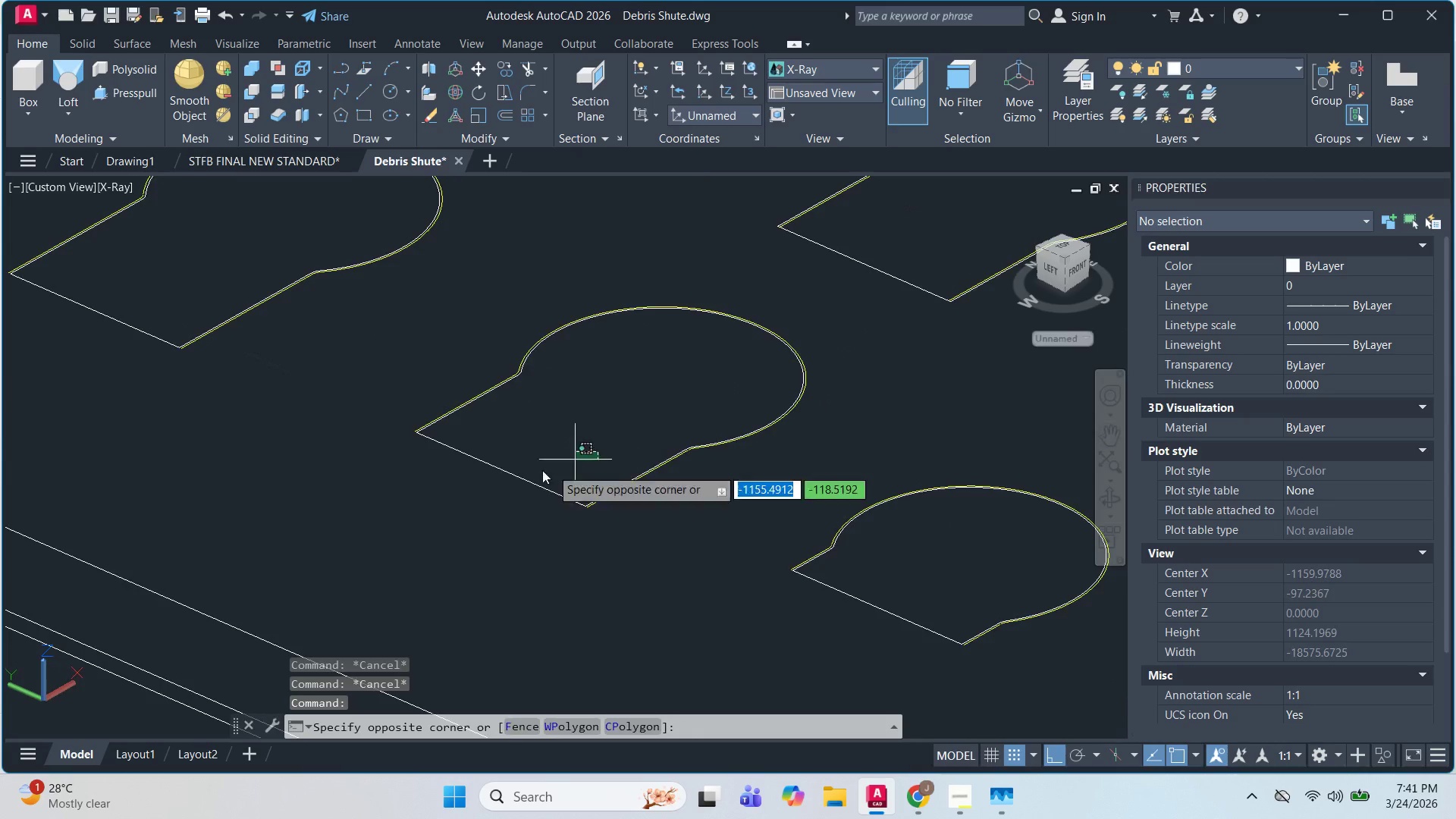 
left_click([846, 587])
 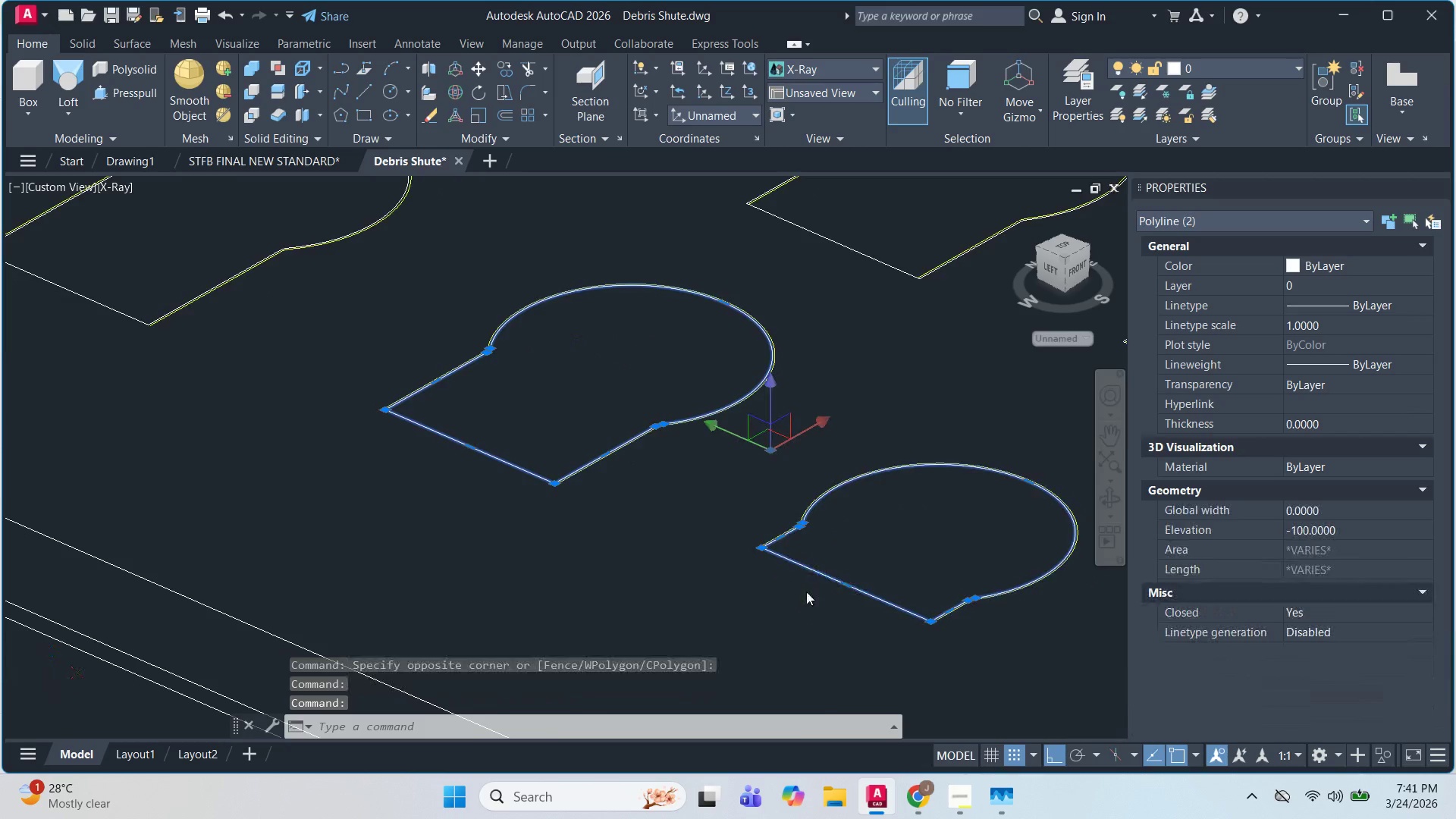 
key(C)
 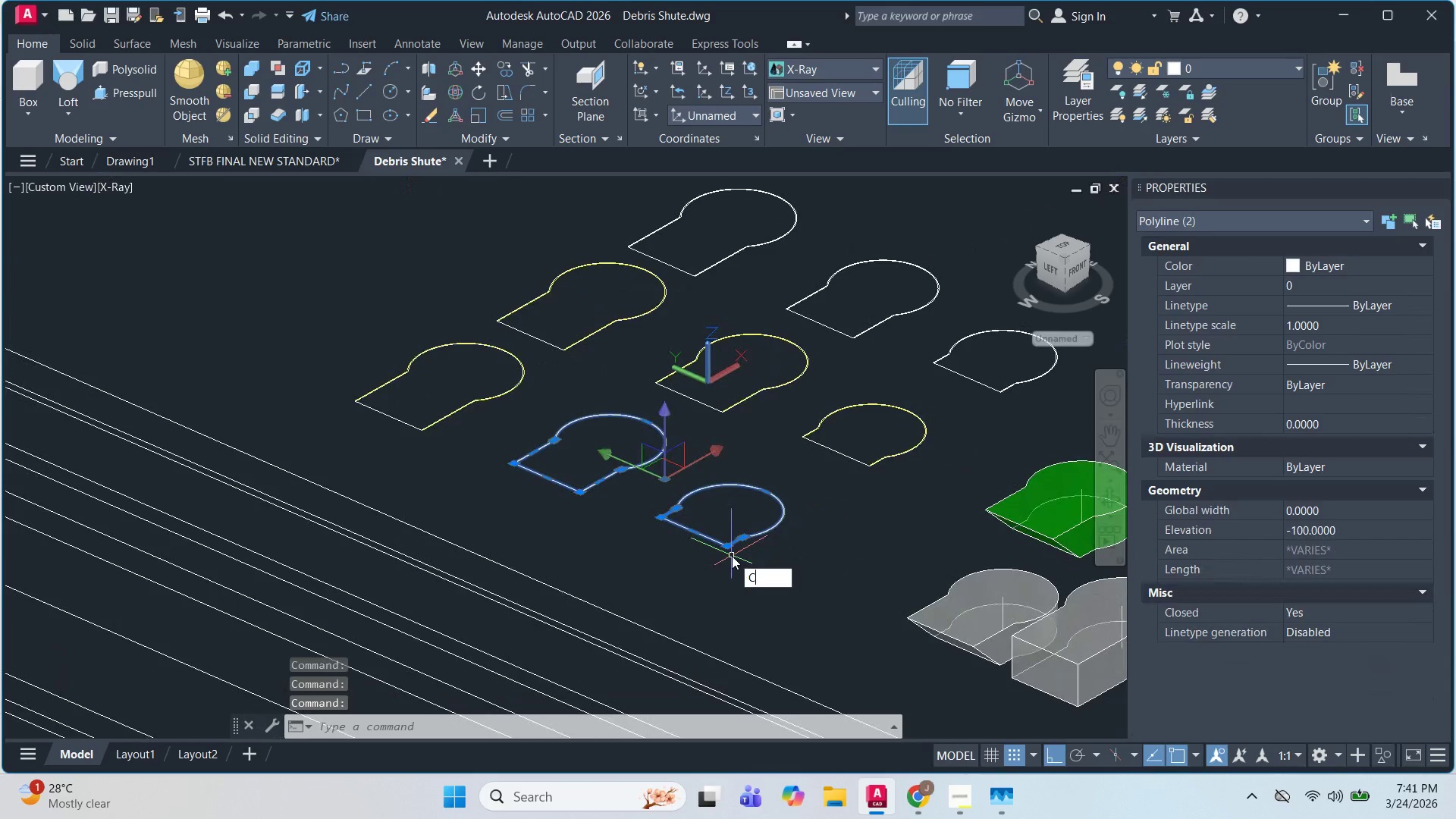 
scroll: coordinate [806, 592], scroll_direction: down, amount: 2.0
 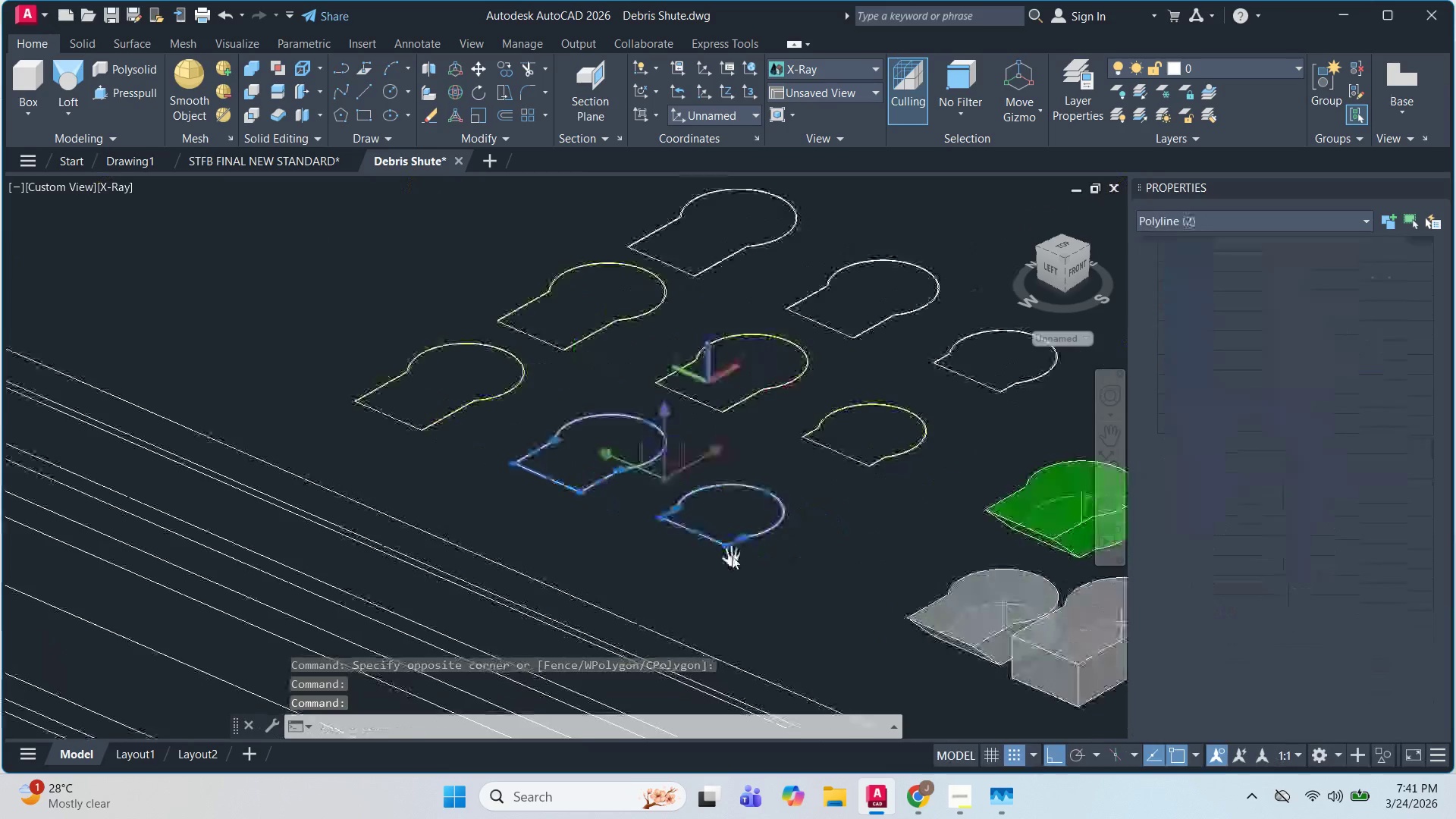 
key(O)
 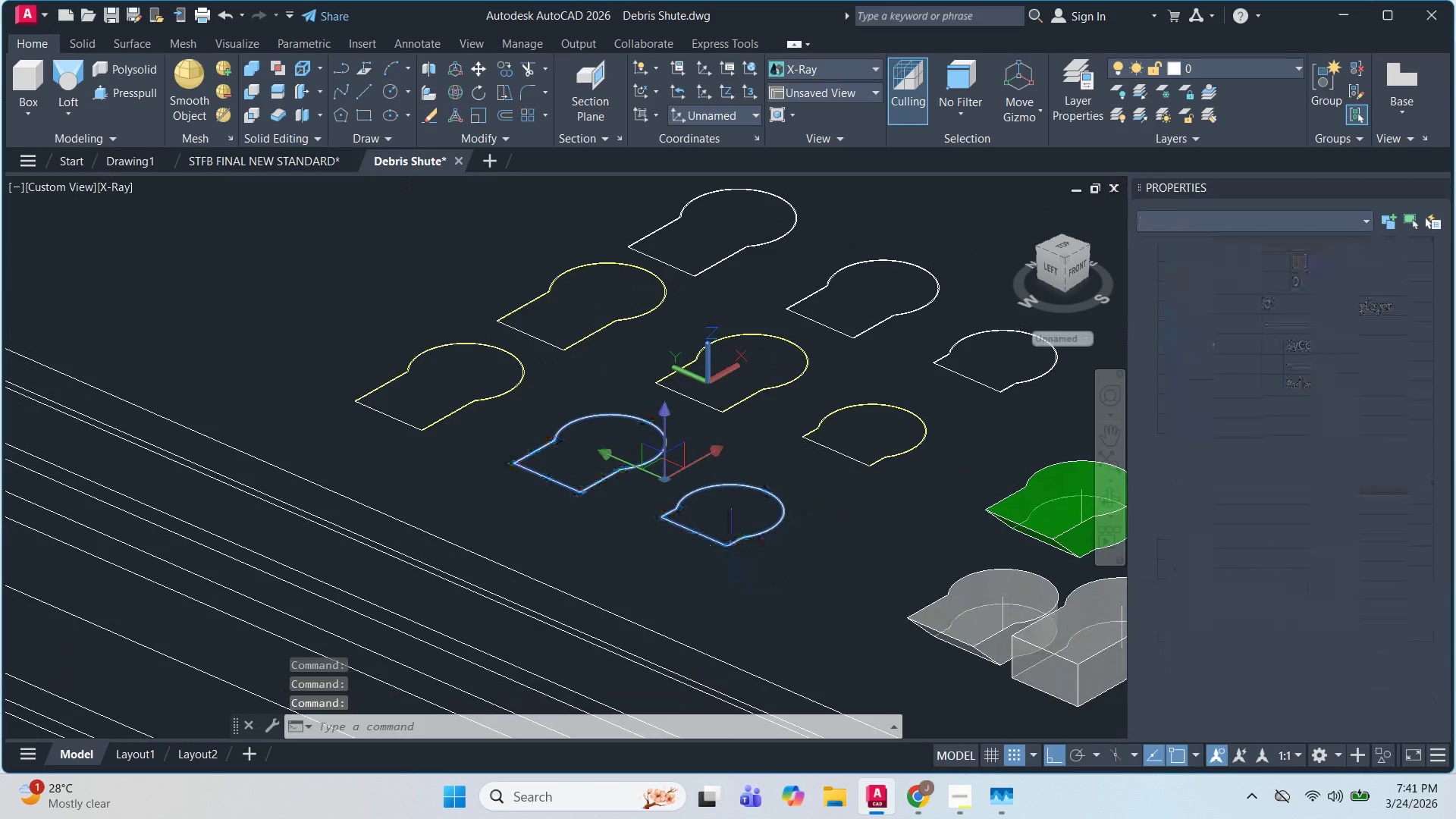 
key(Space)
 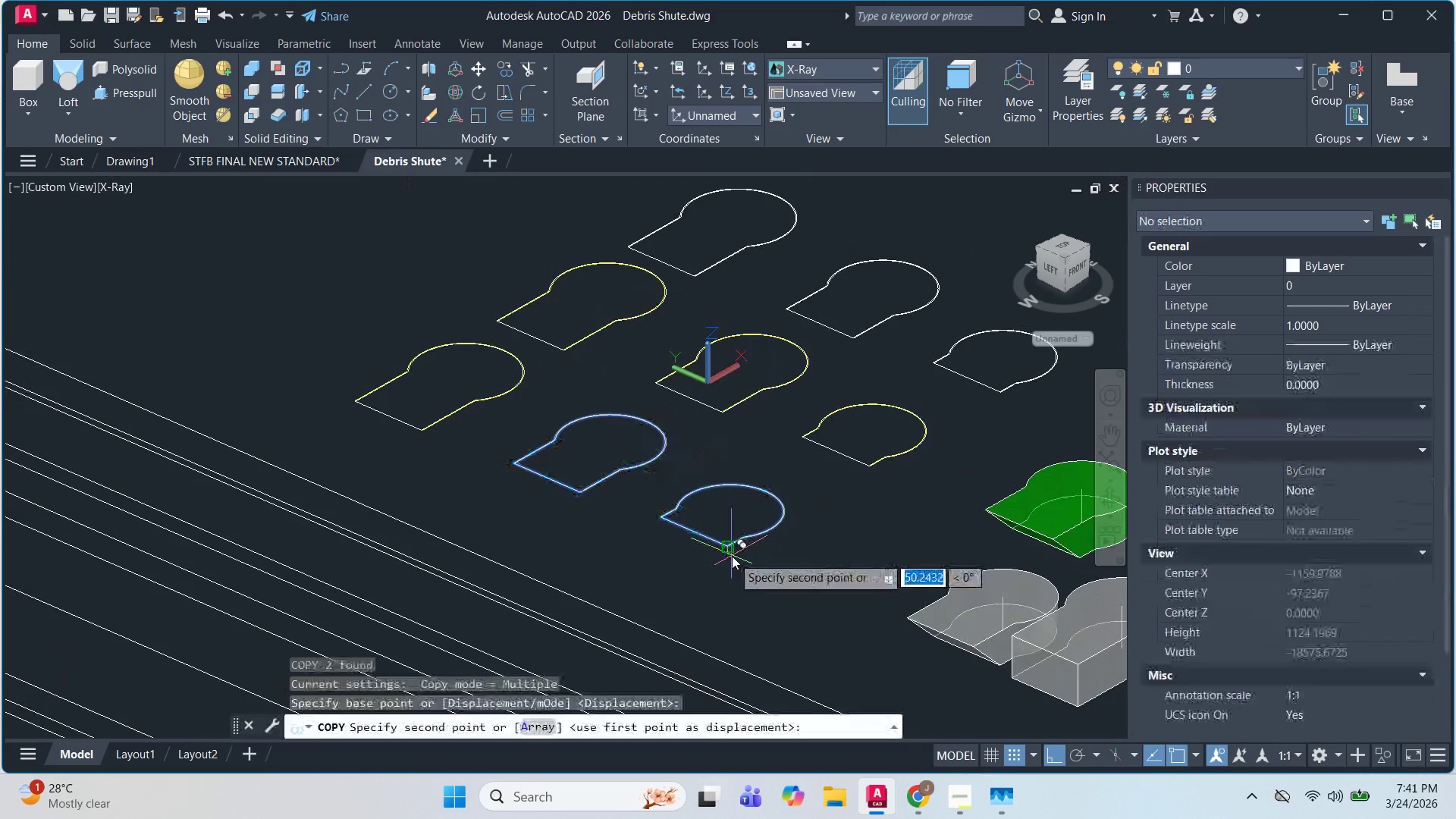 
left_click([732, 556])
 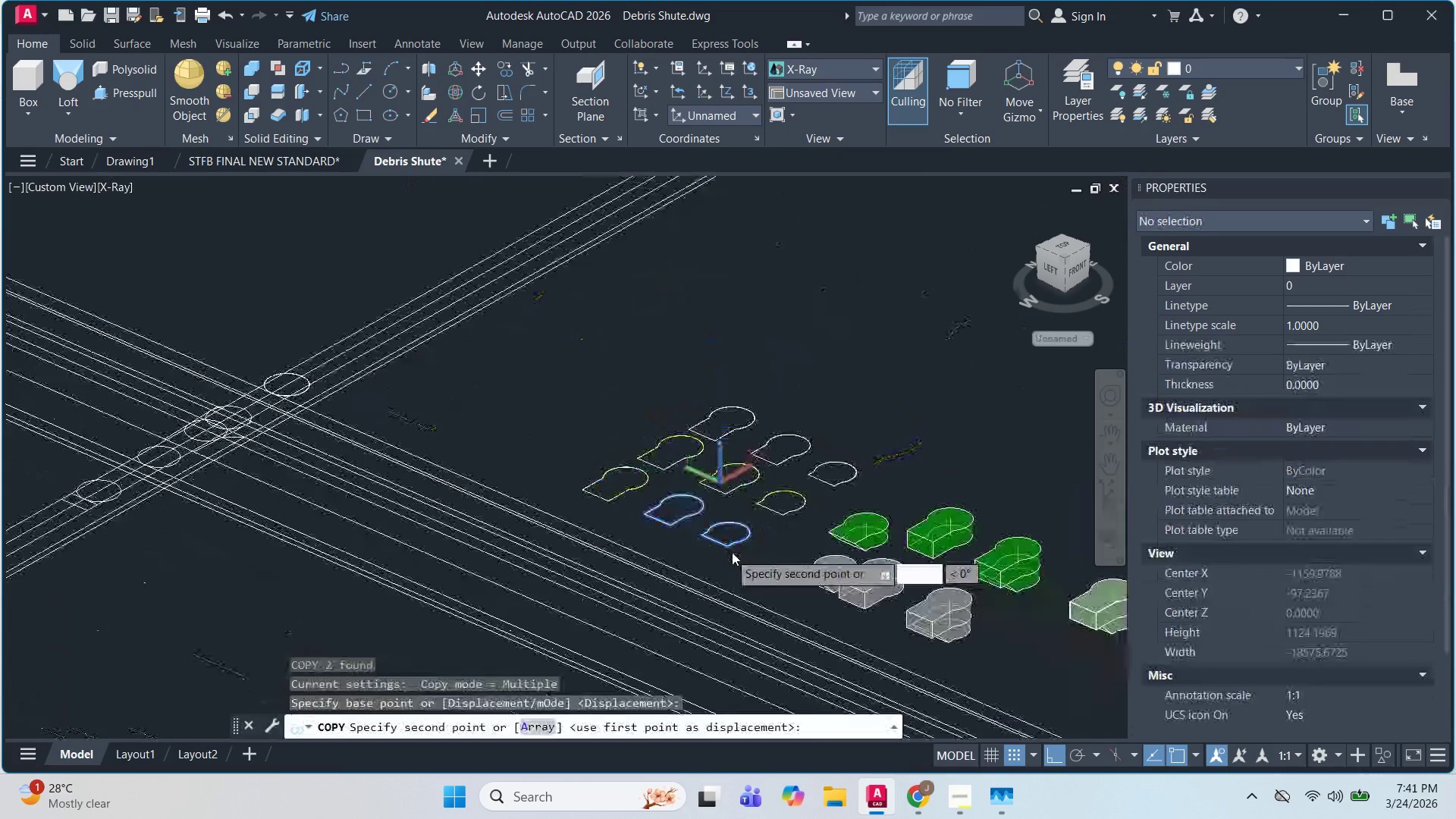 
left_click([928, 645])
 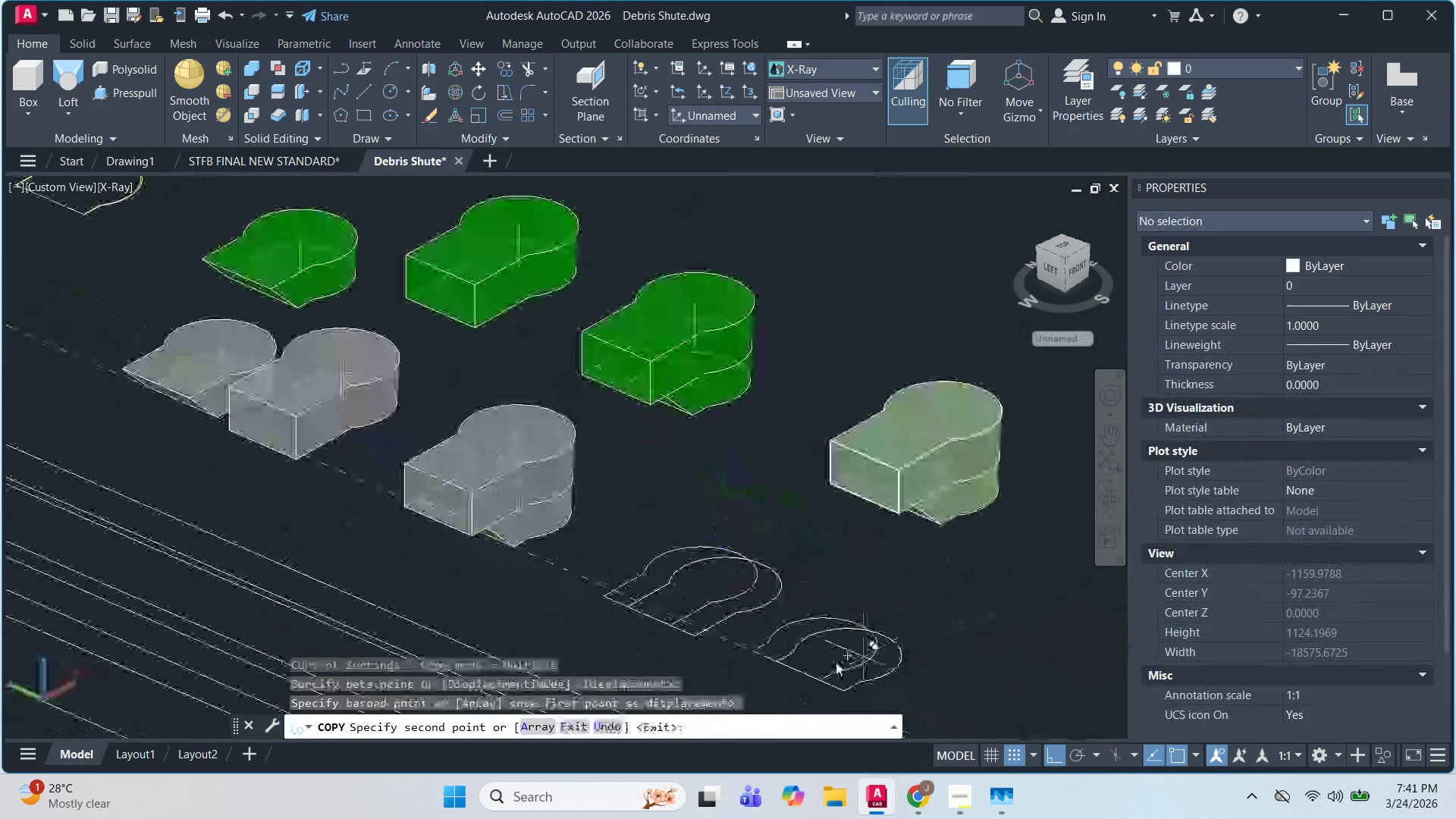 
key(Escape)
 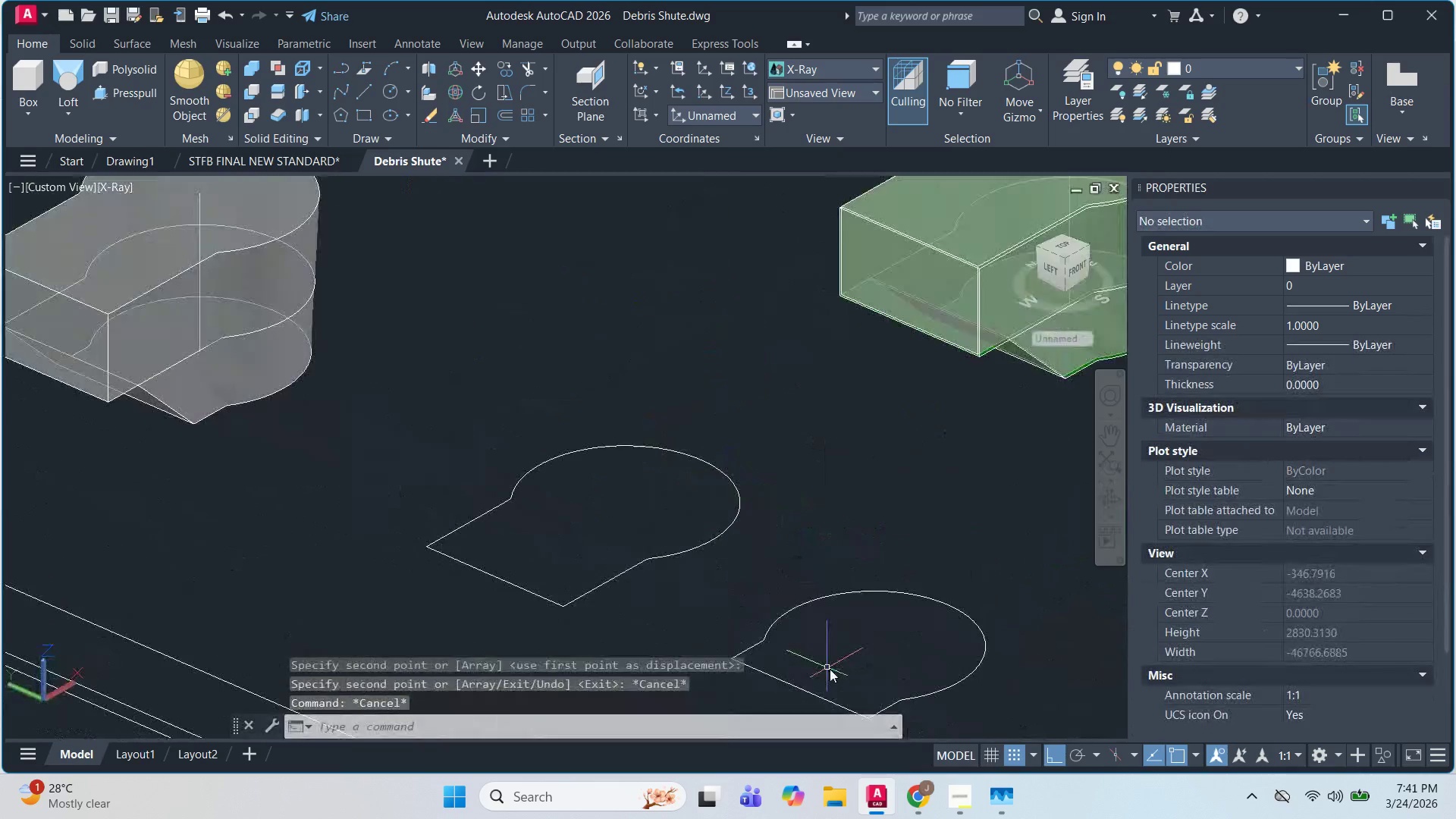 
key(Escape)
 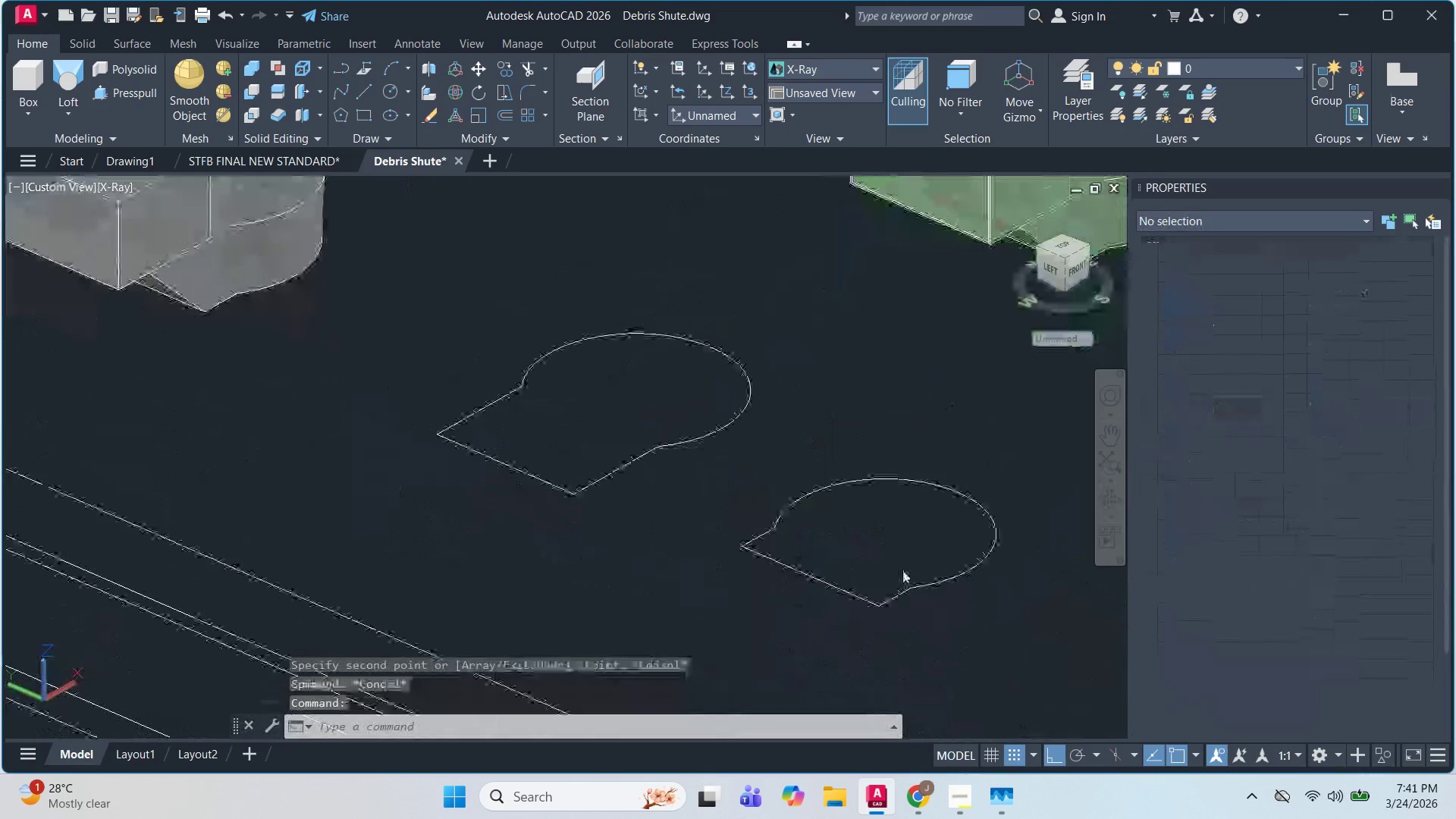 
scroll: coordinate [821, 667], scroll_direction: up, amount: 3.0
 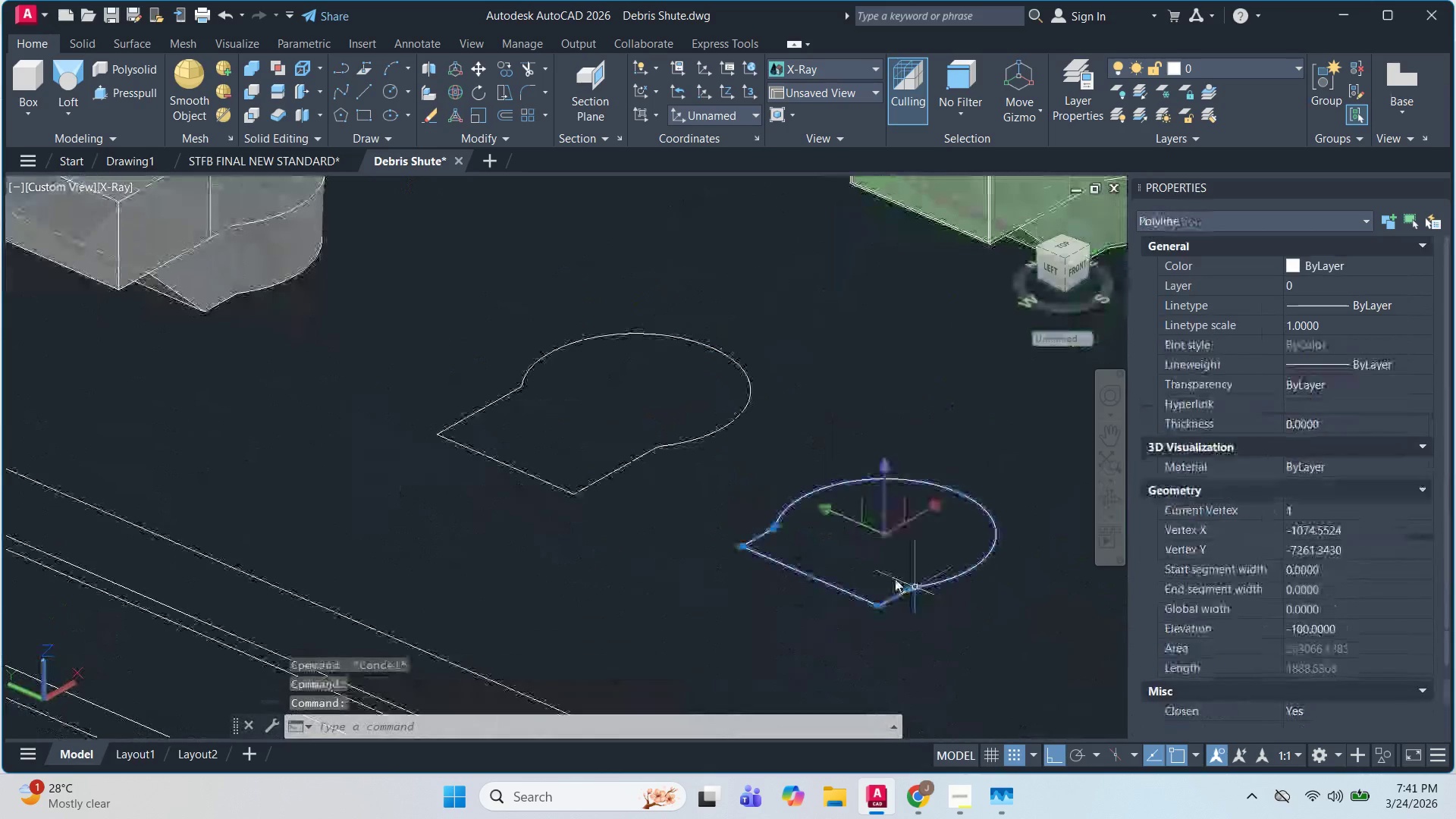 
left_click([918, 591])
 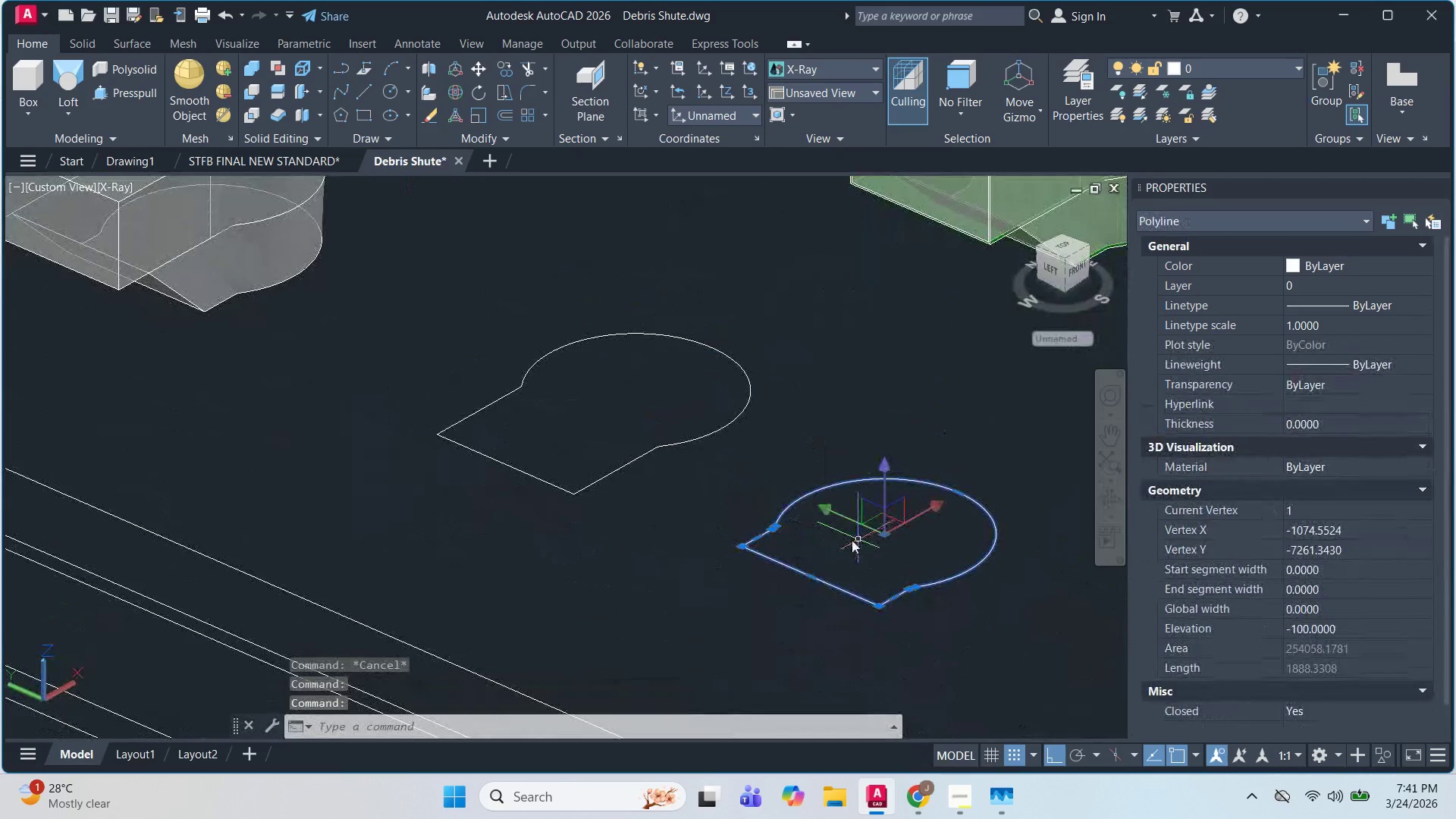 
key(Escape)
 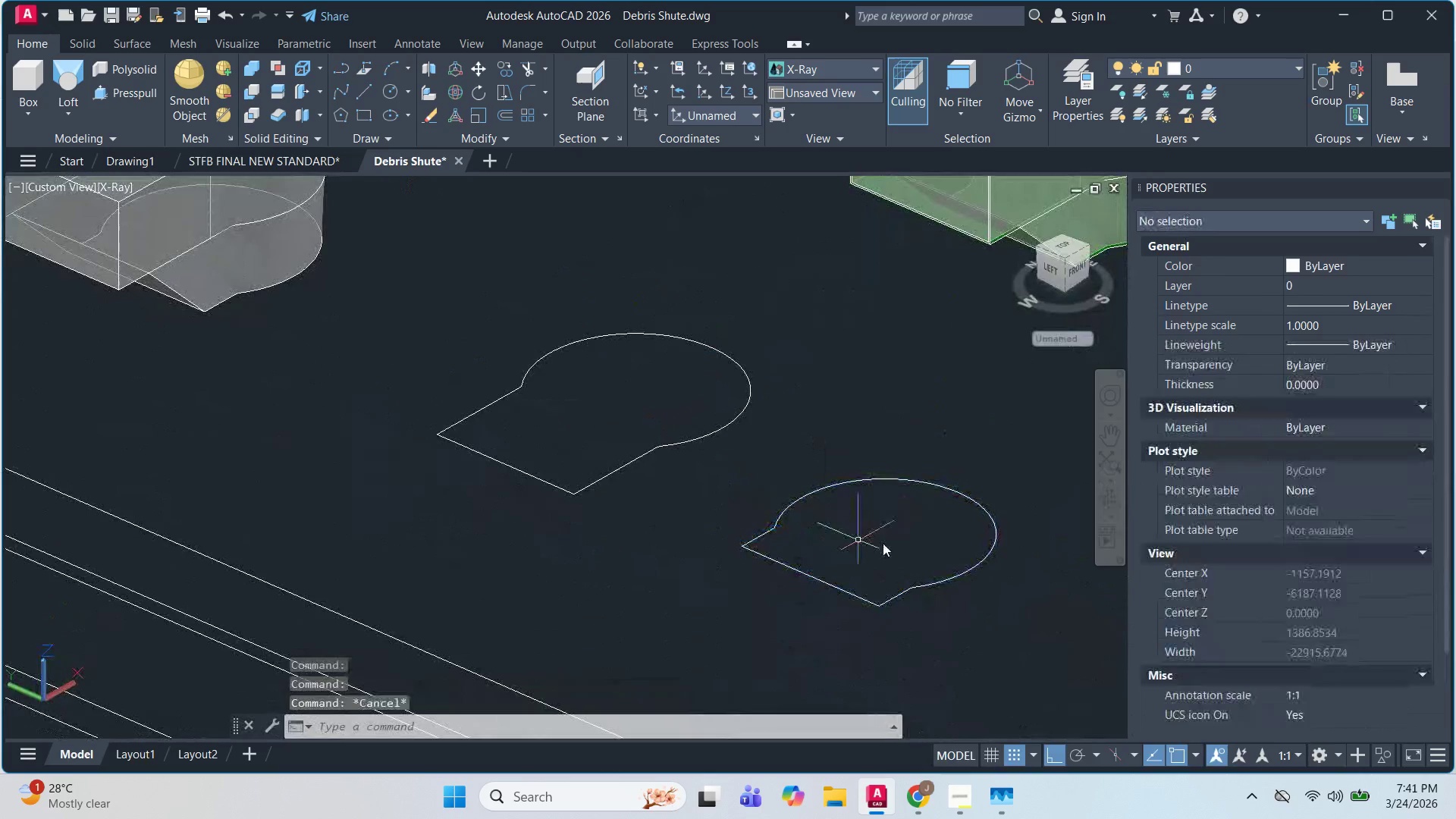 
key(Escape)
 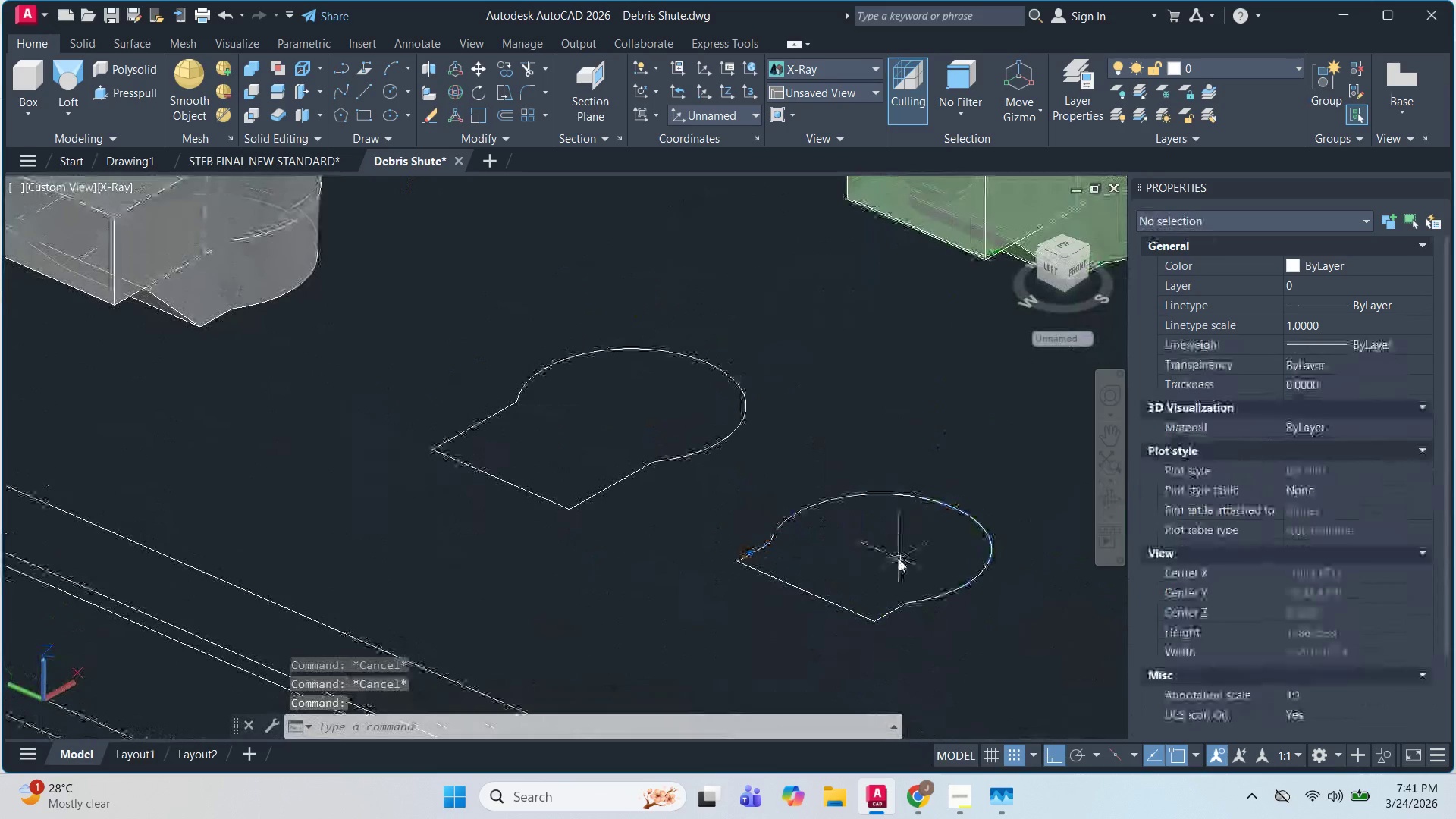 
key(L)
 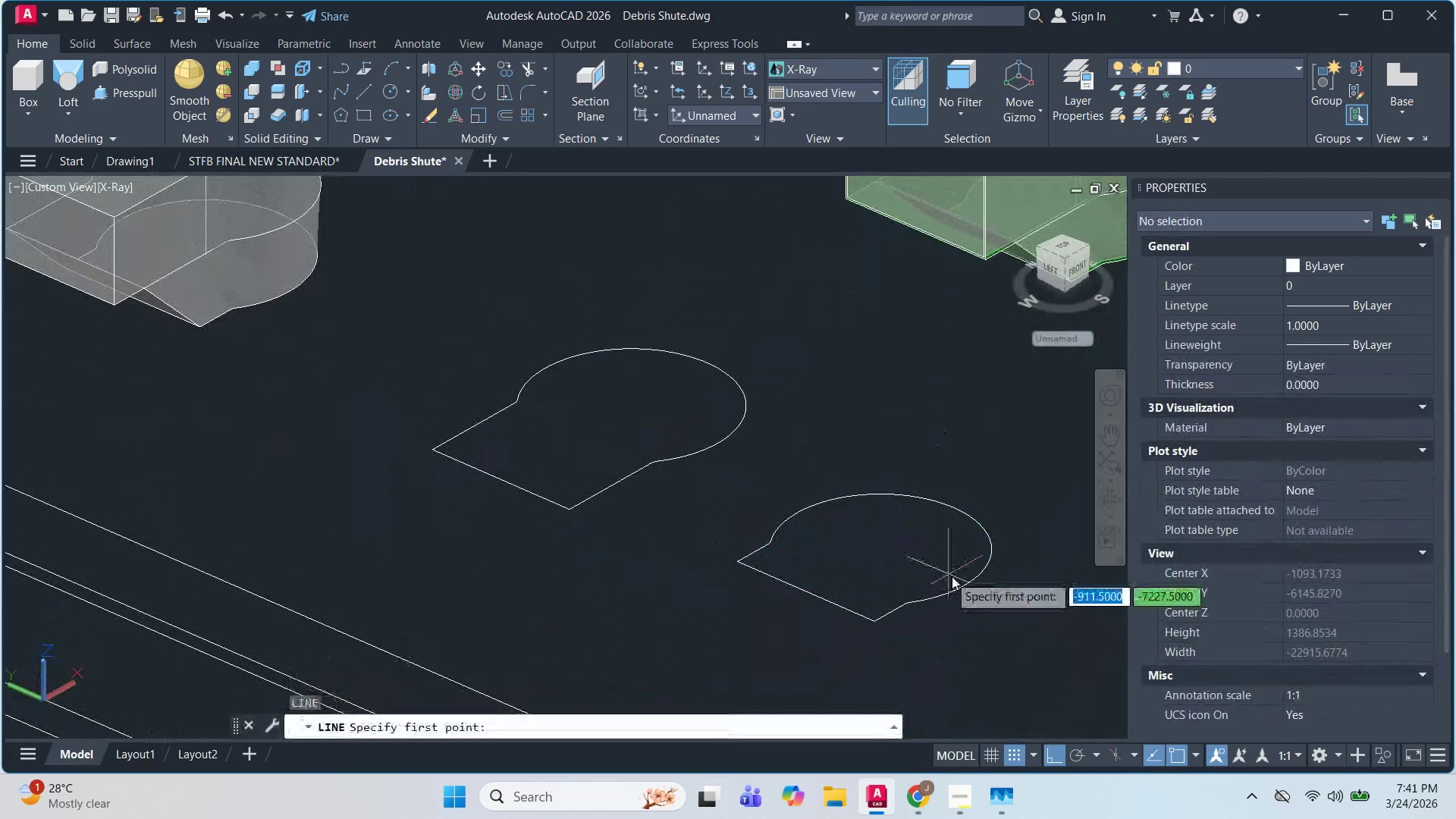 
key(Space)
 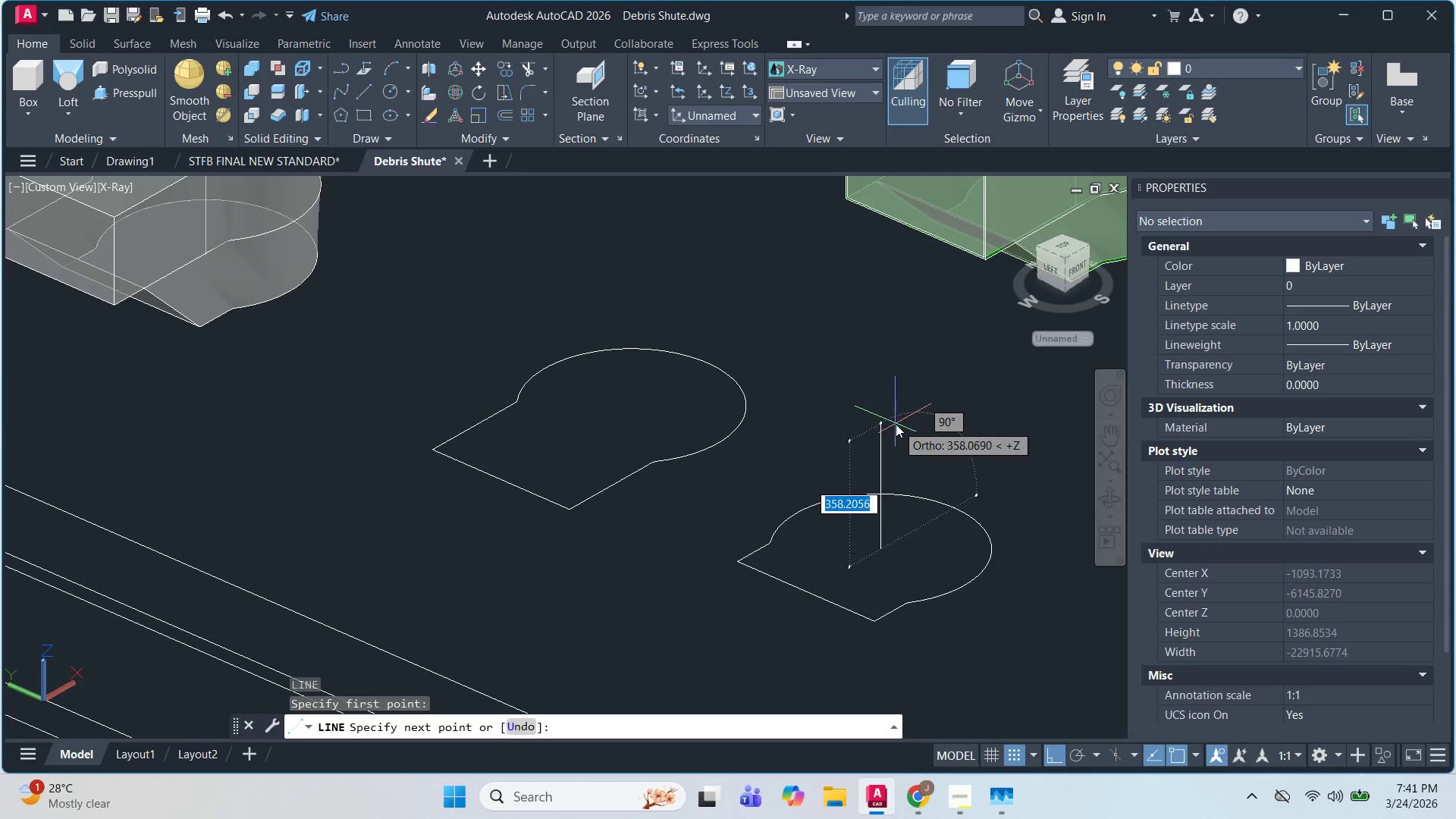 
key(Numpad2)
 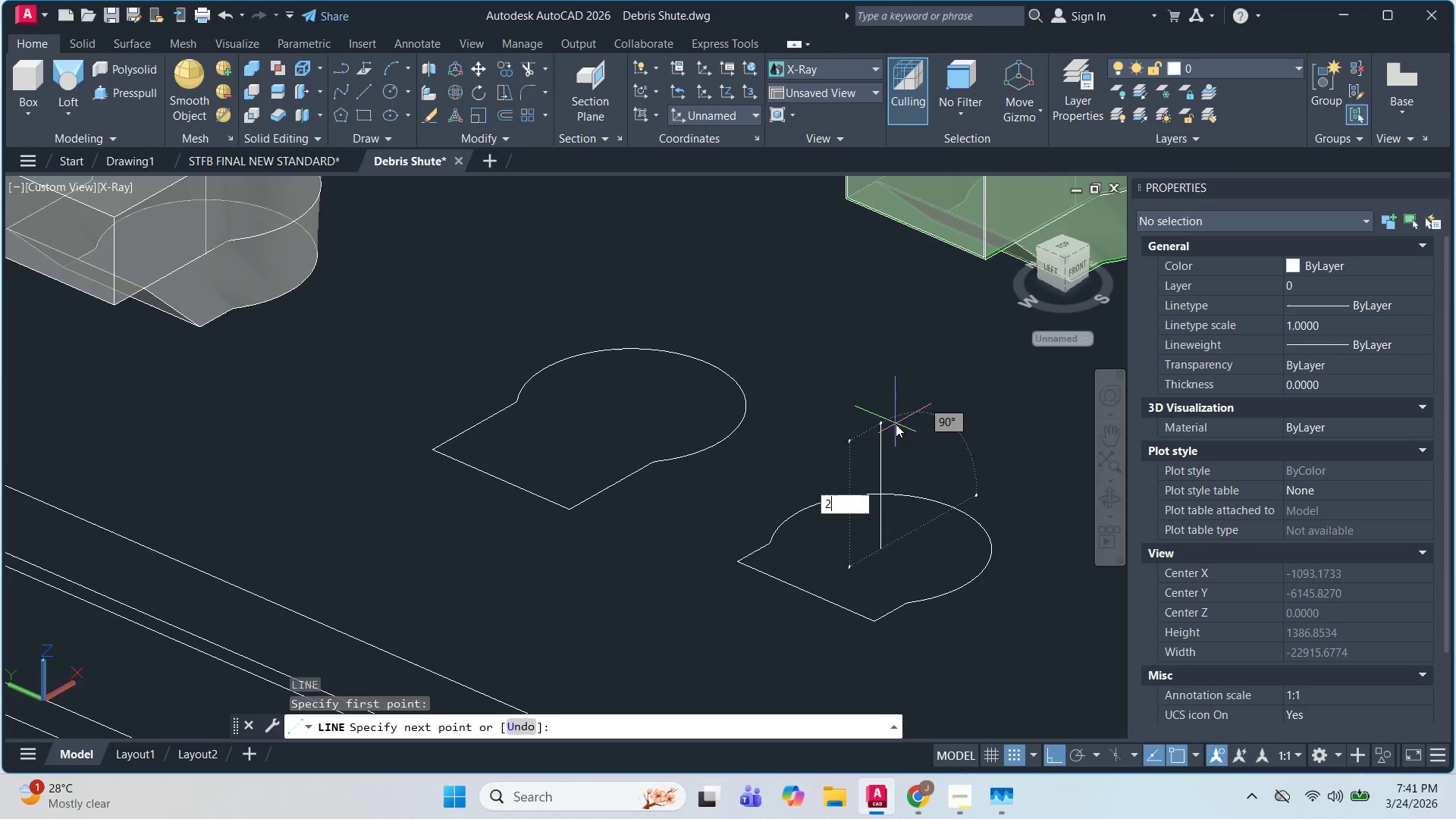 
key(Numpad0)
 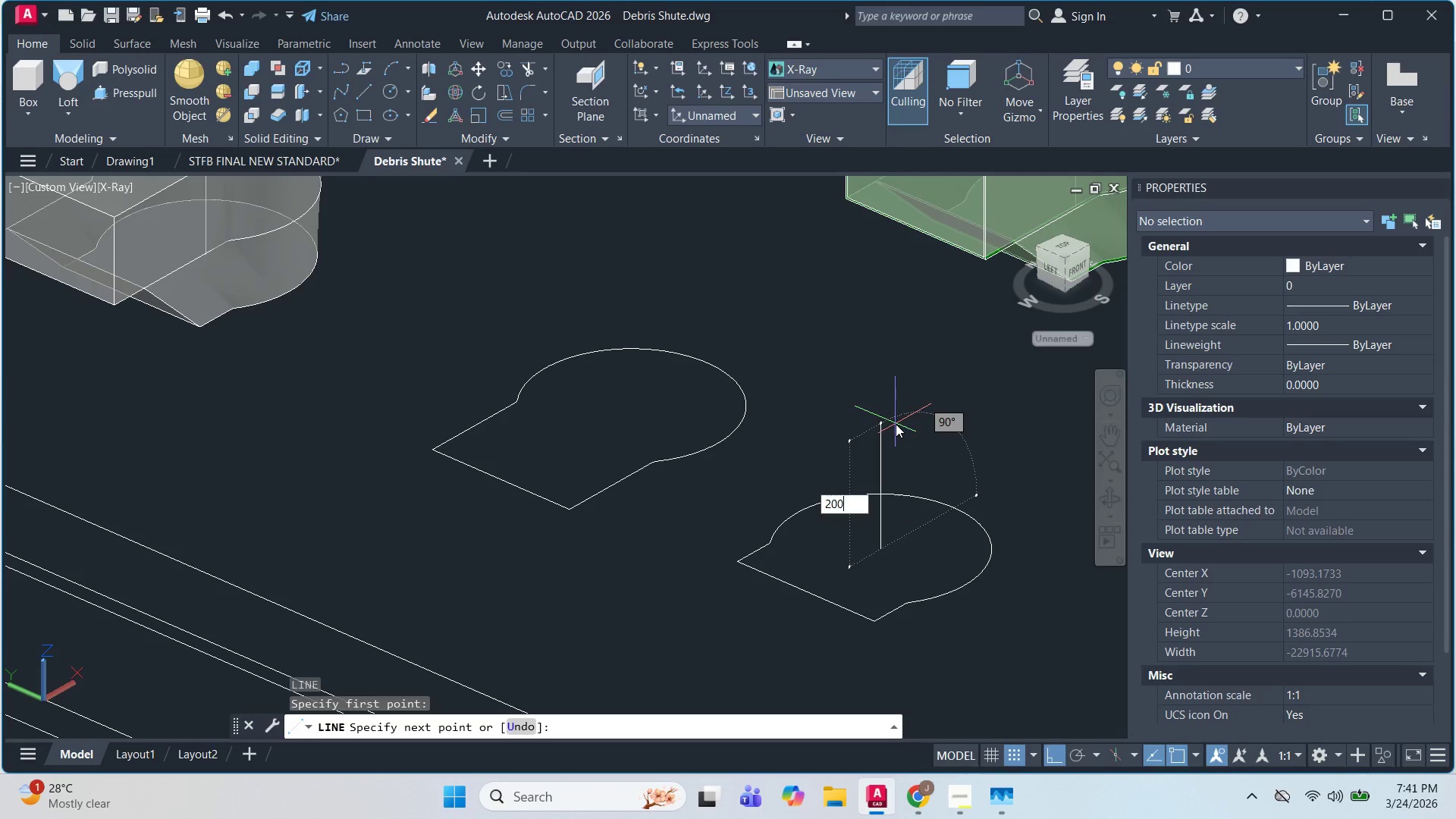 
key(Numpad0)
 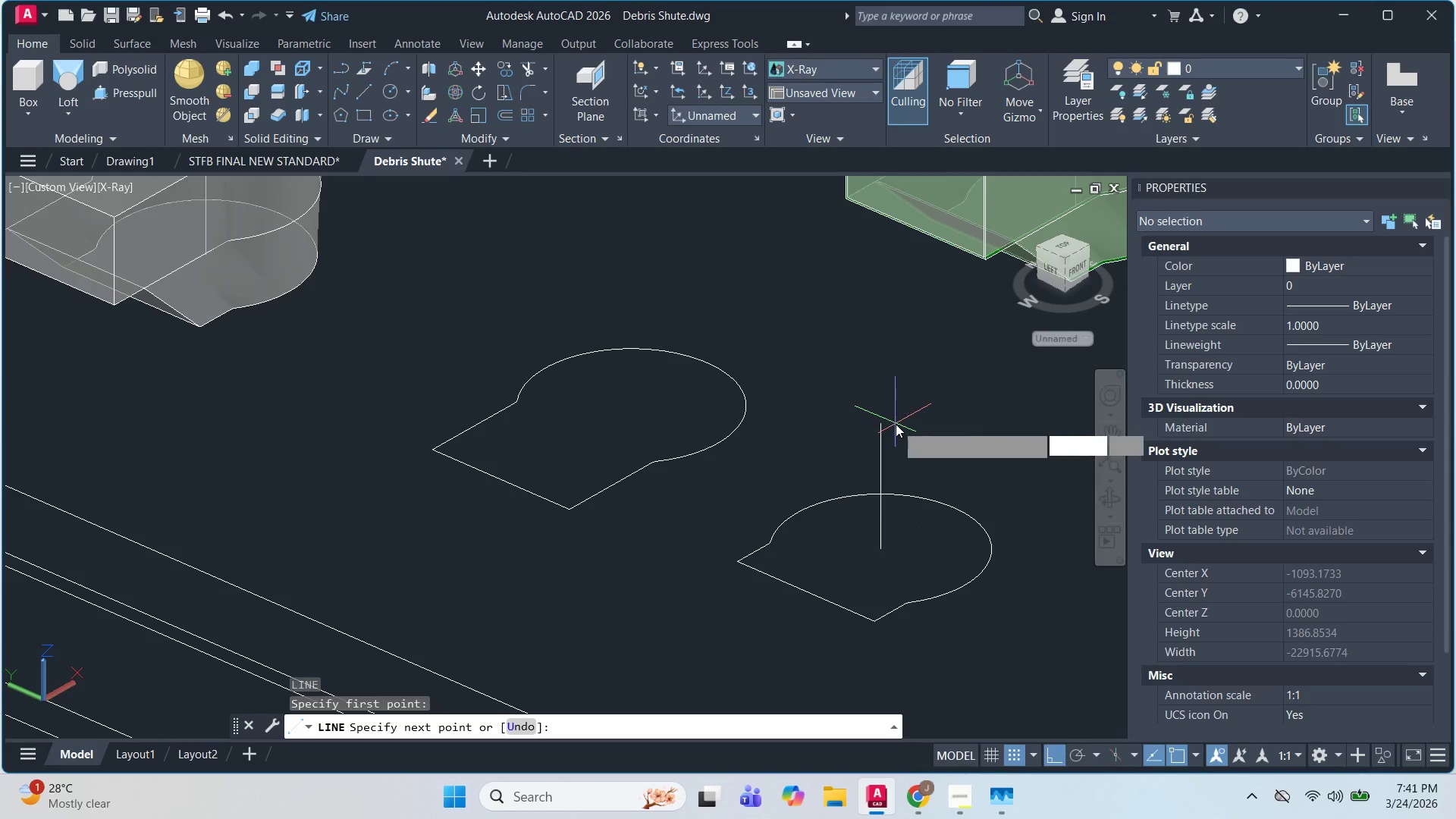 
key(NumpadEnter)
 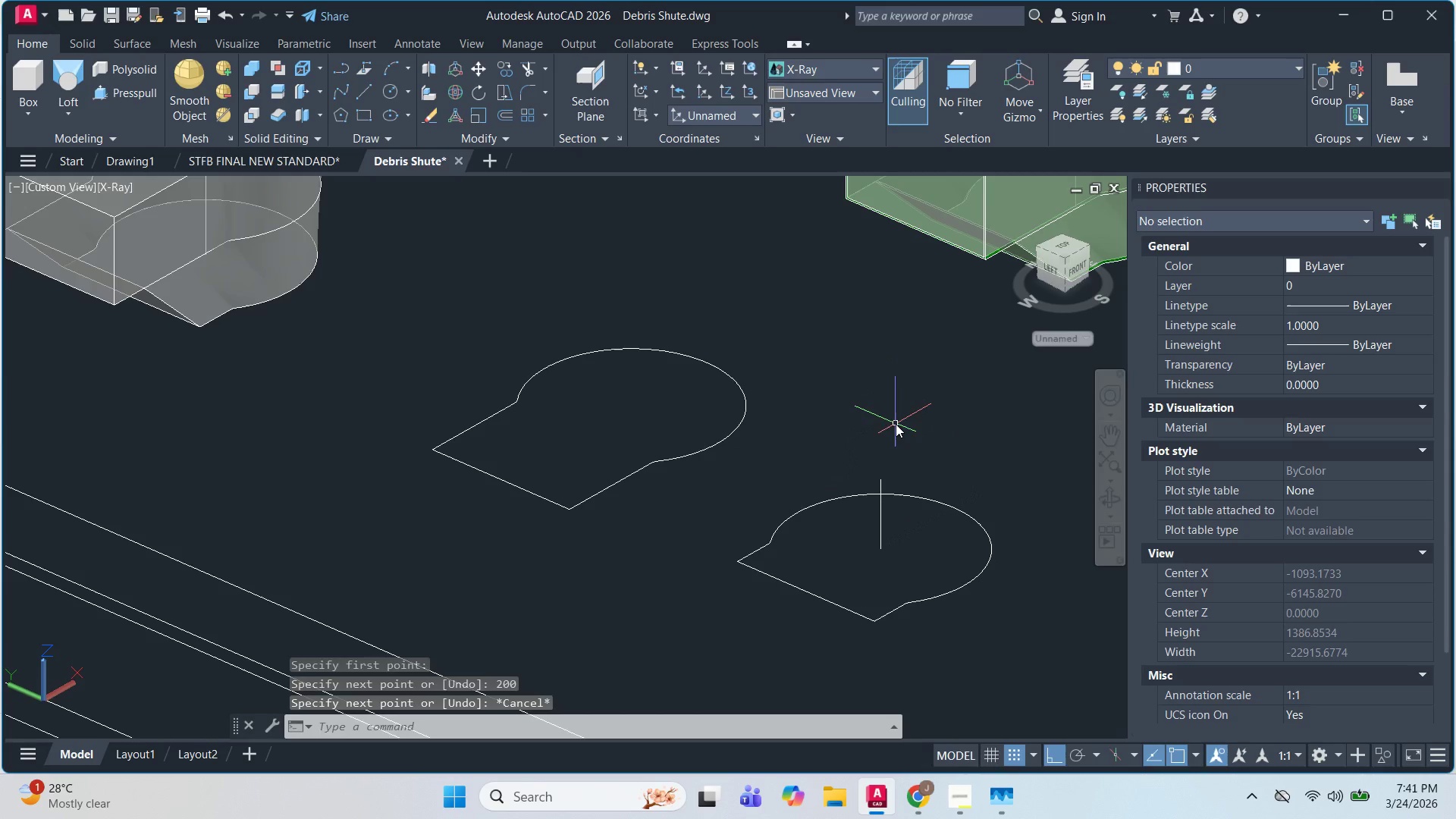 
key(Escape)
 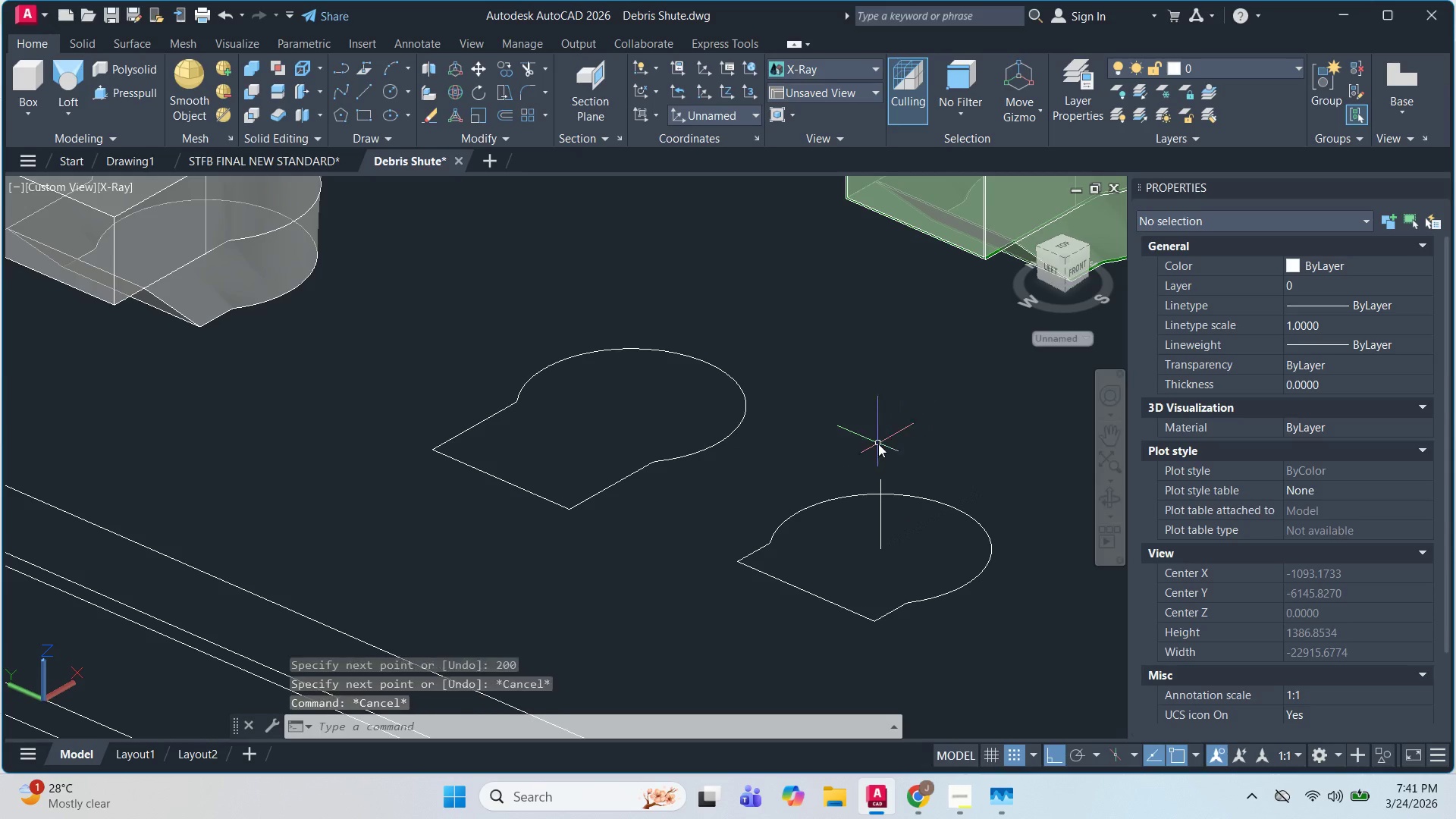 
key(Escape)
 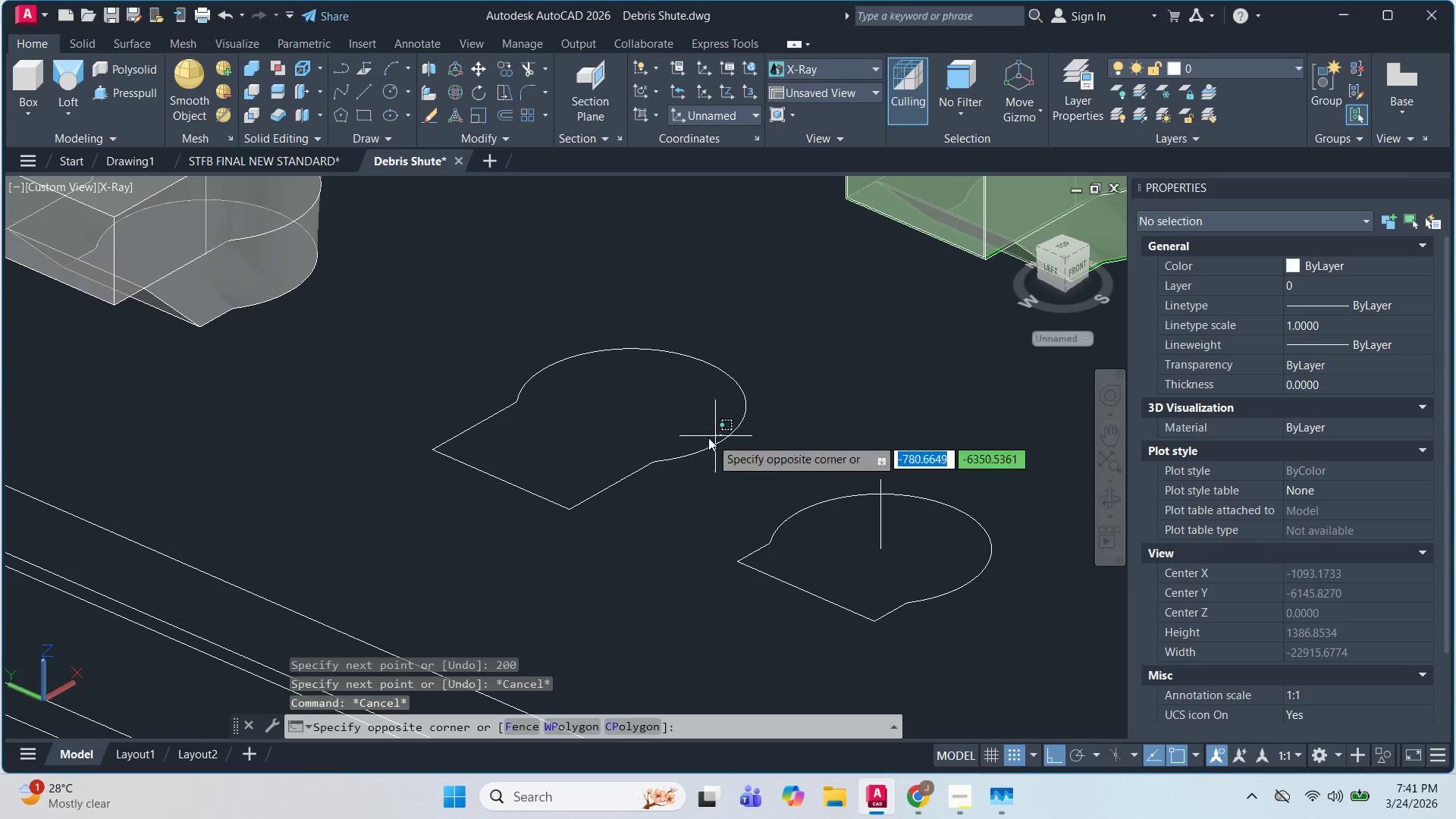 
left_click_drag(start_coordinate=[661, 456], to_coordinate=[656, 460])
 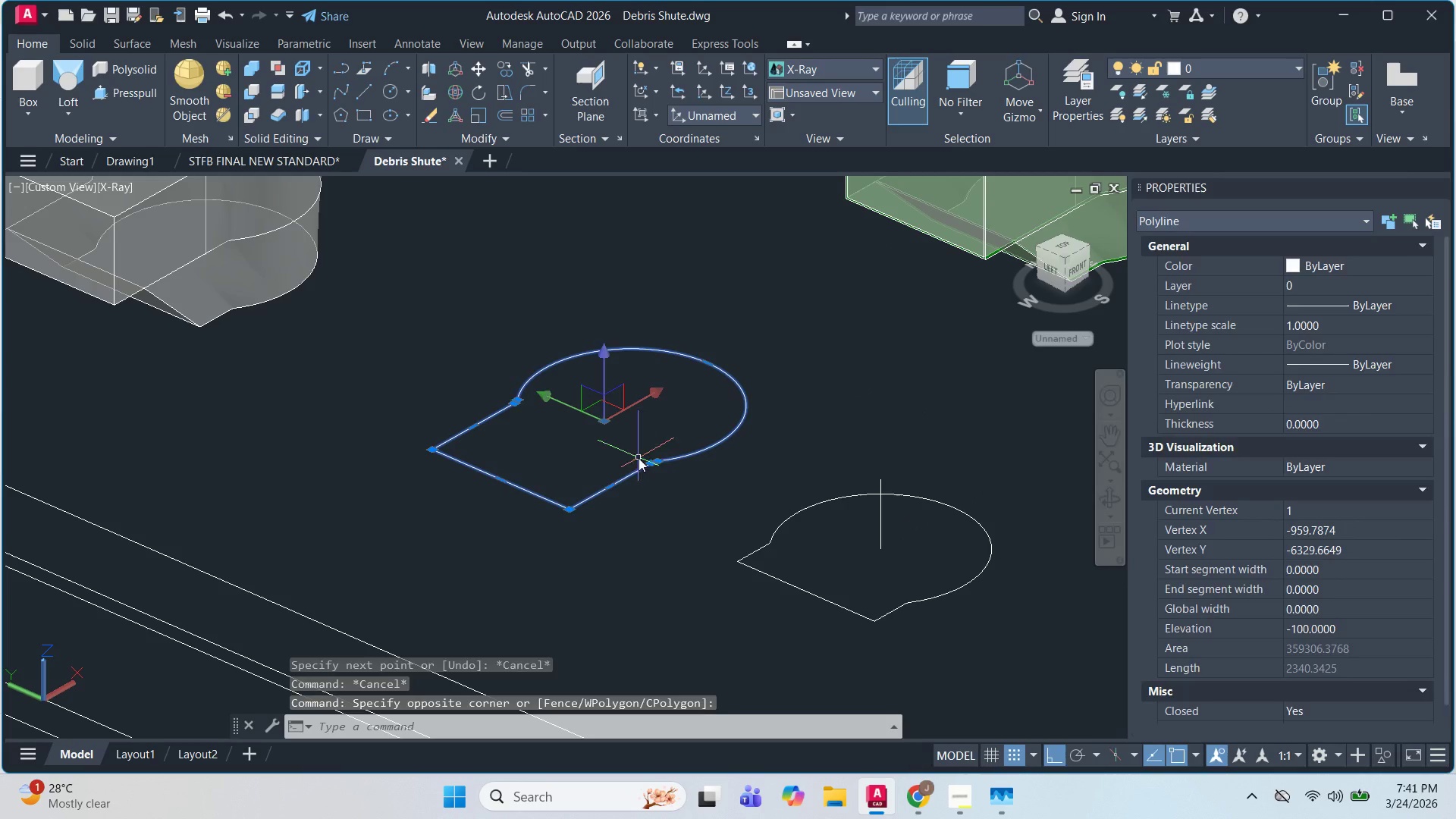 
key(M)
 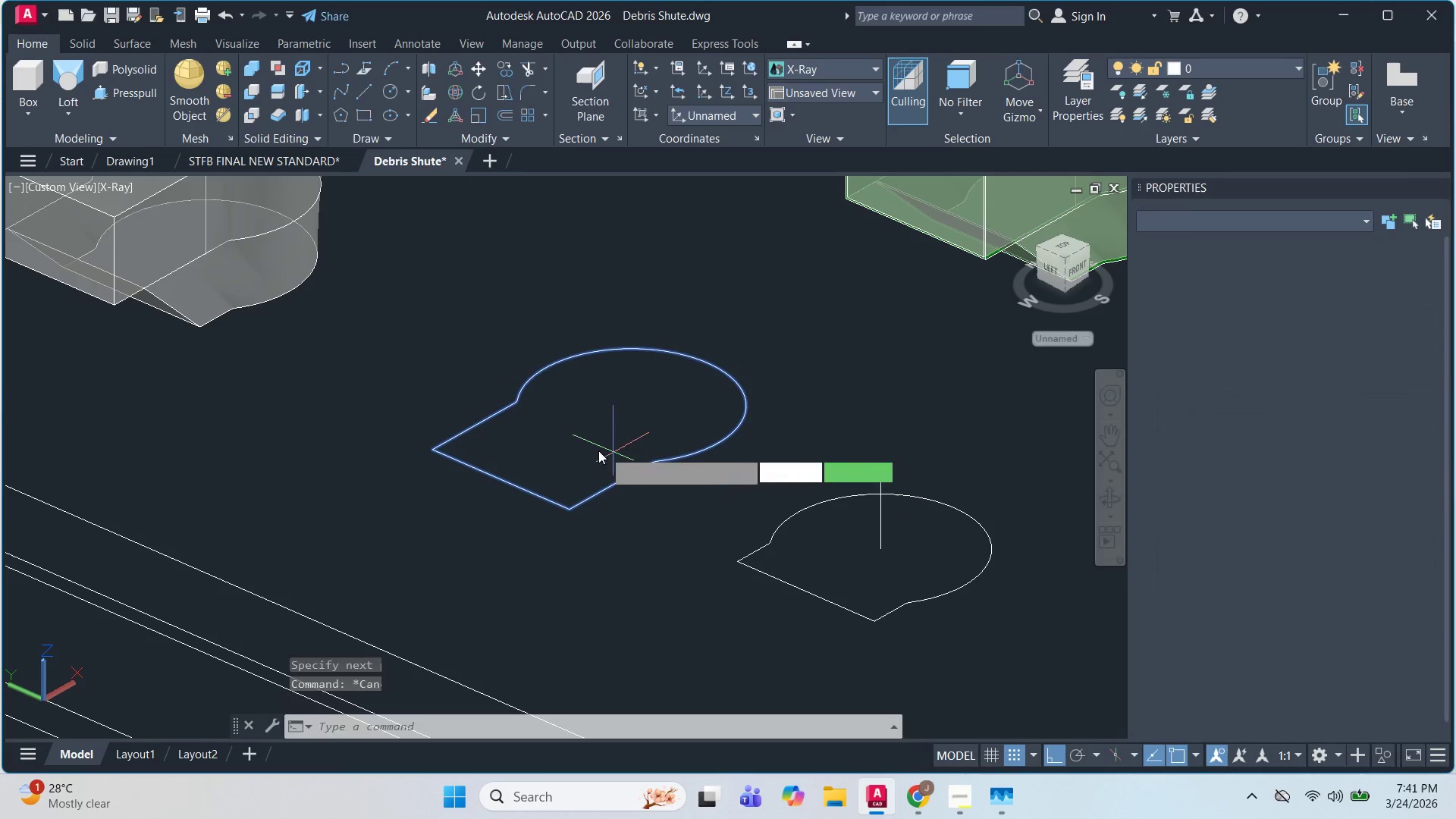 
key(Space)
 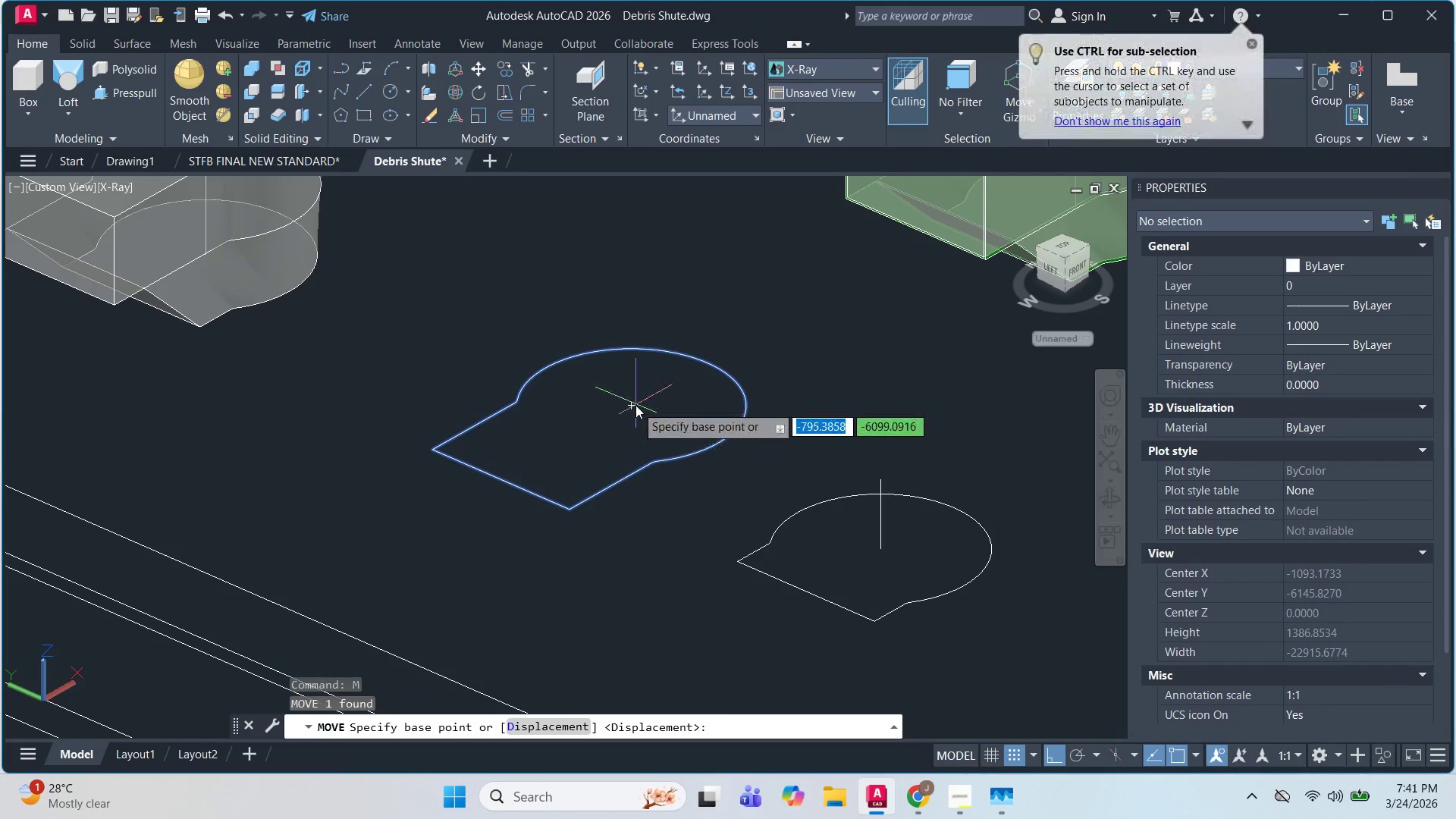 
left_click([635, 406])
 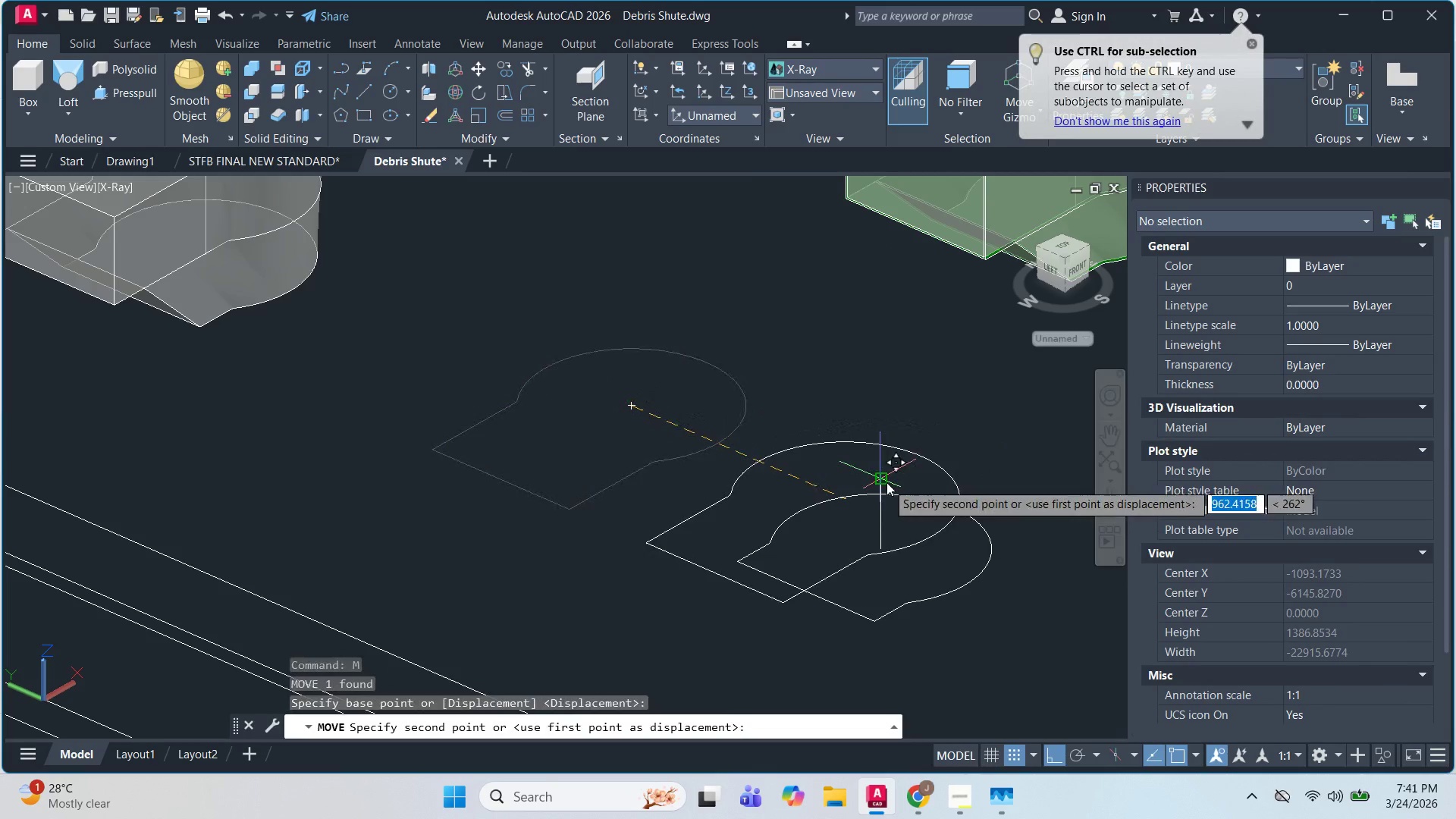 
key(Escape)
 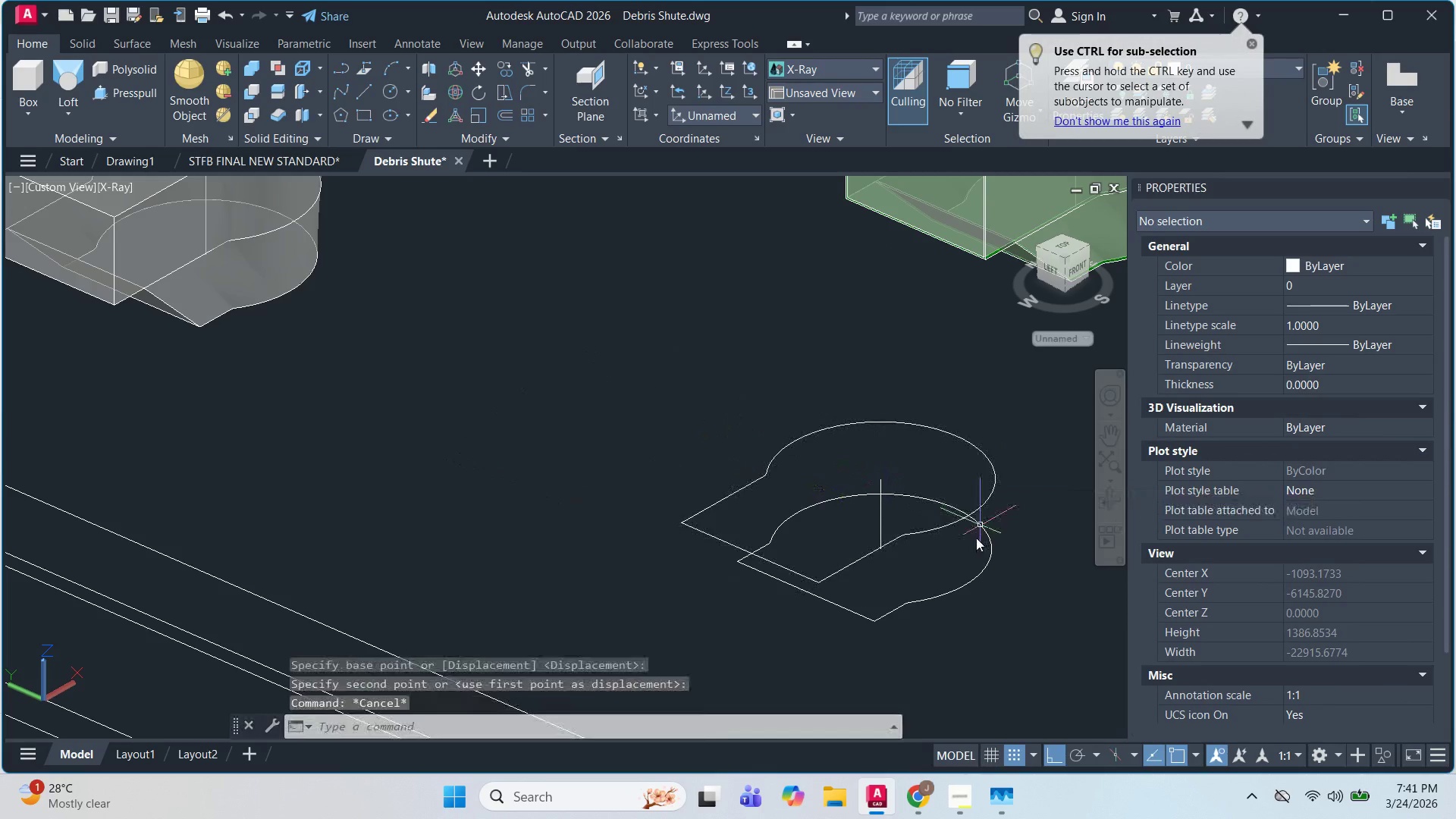 
key(Escape)
 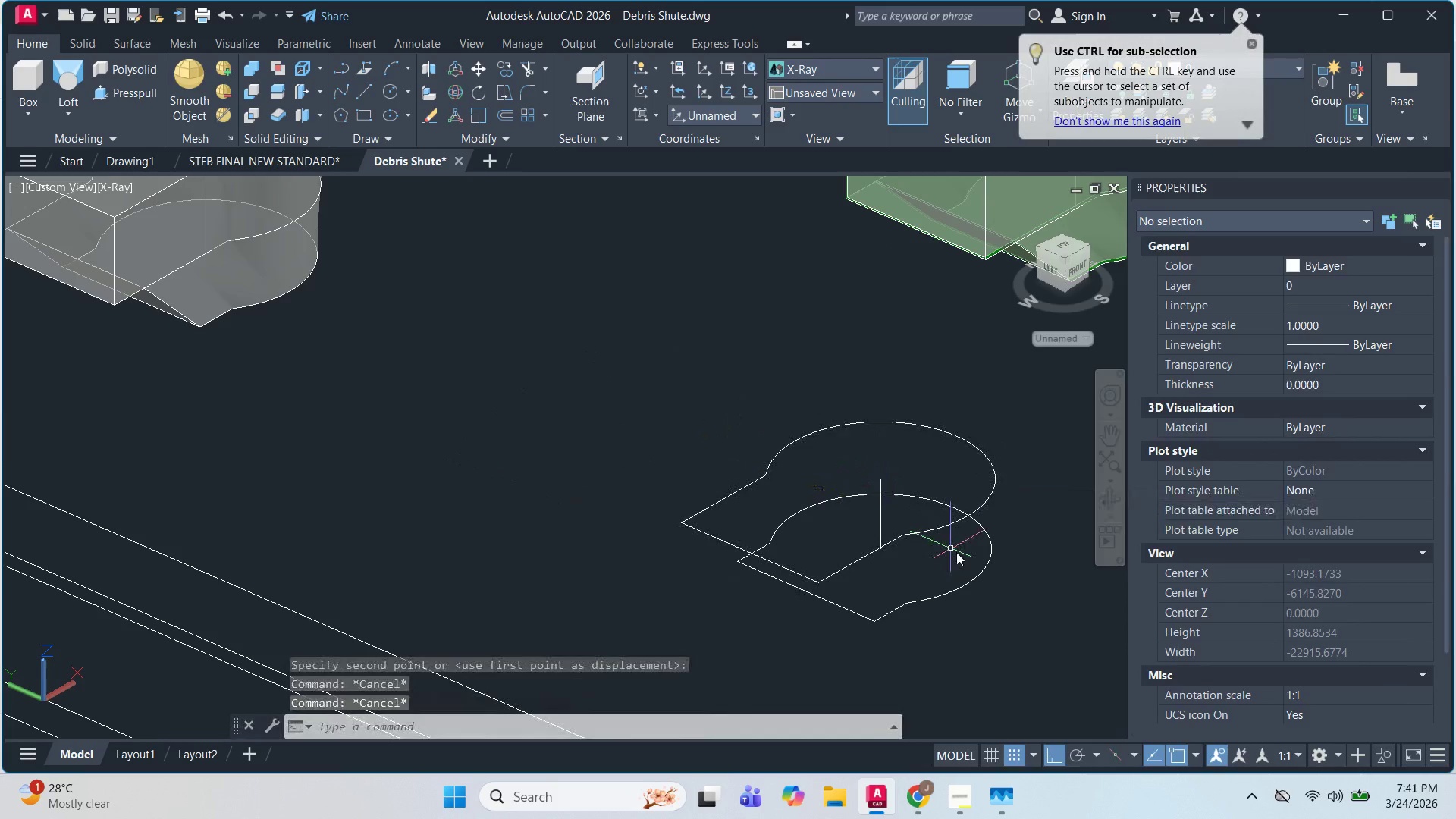 
hold_key(key=ShiftLeft, duration=0.55)
 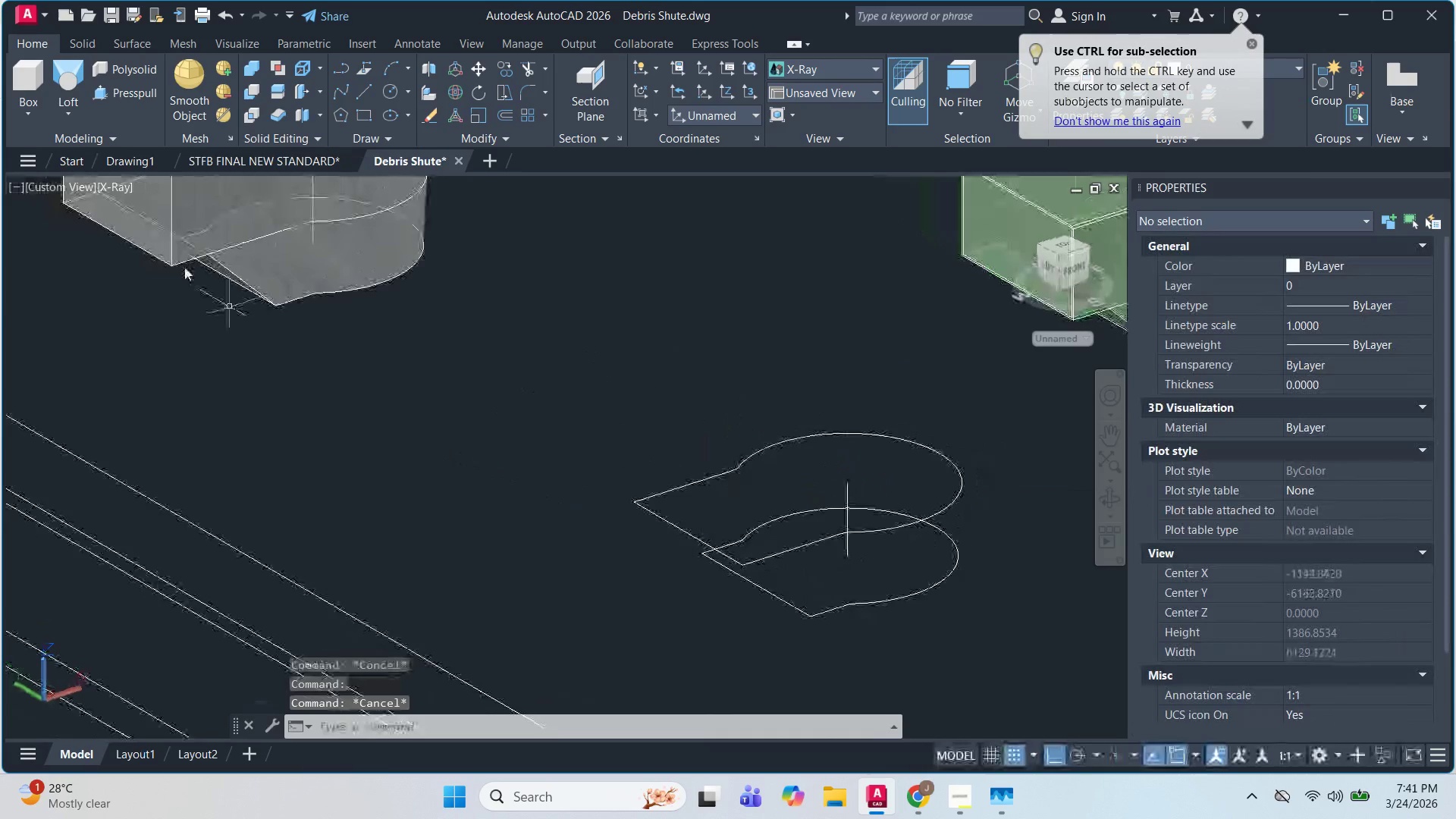 
key(Escape)
 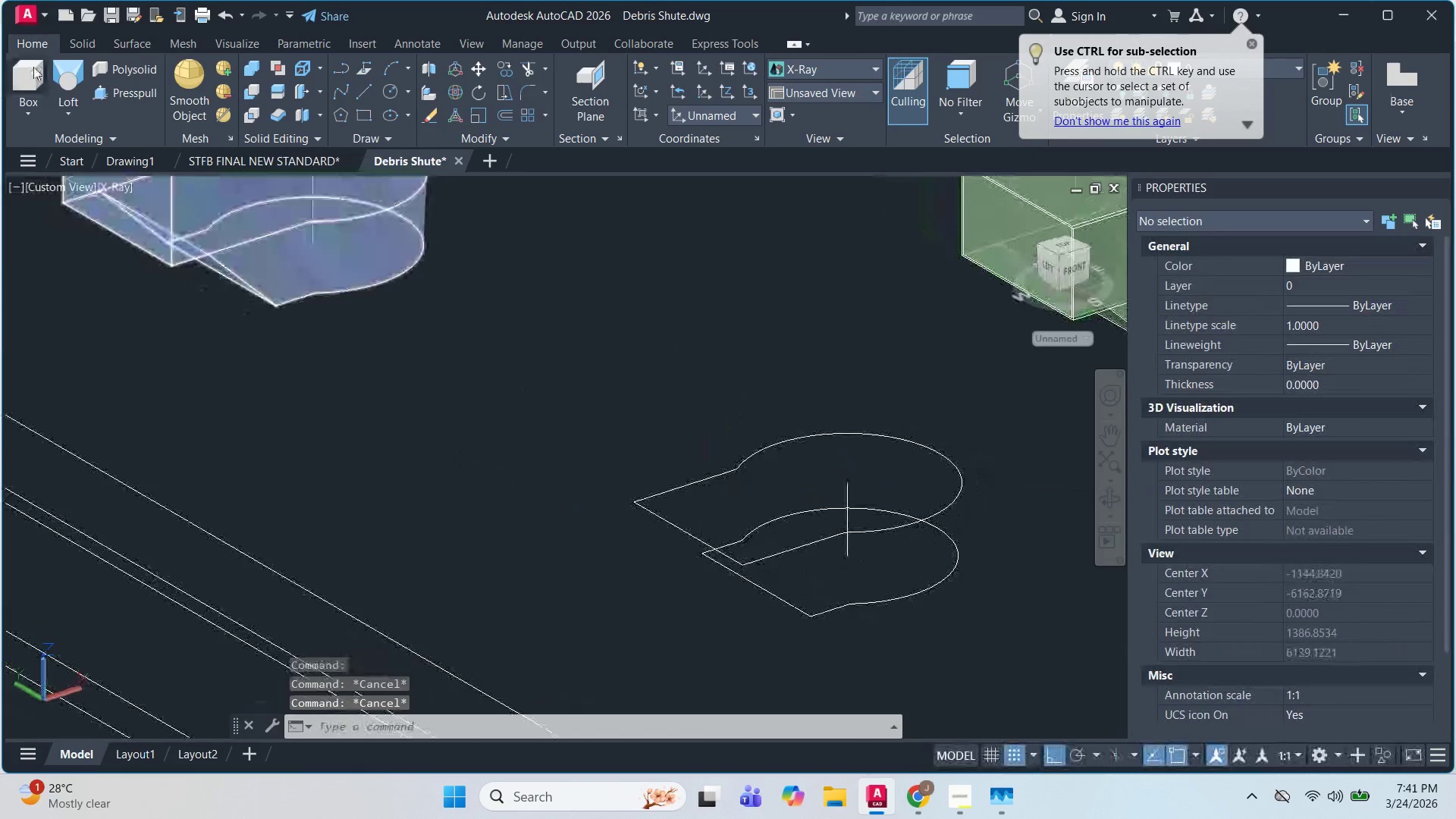 
key(Escape)
 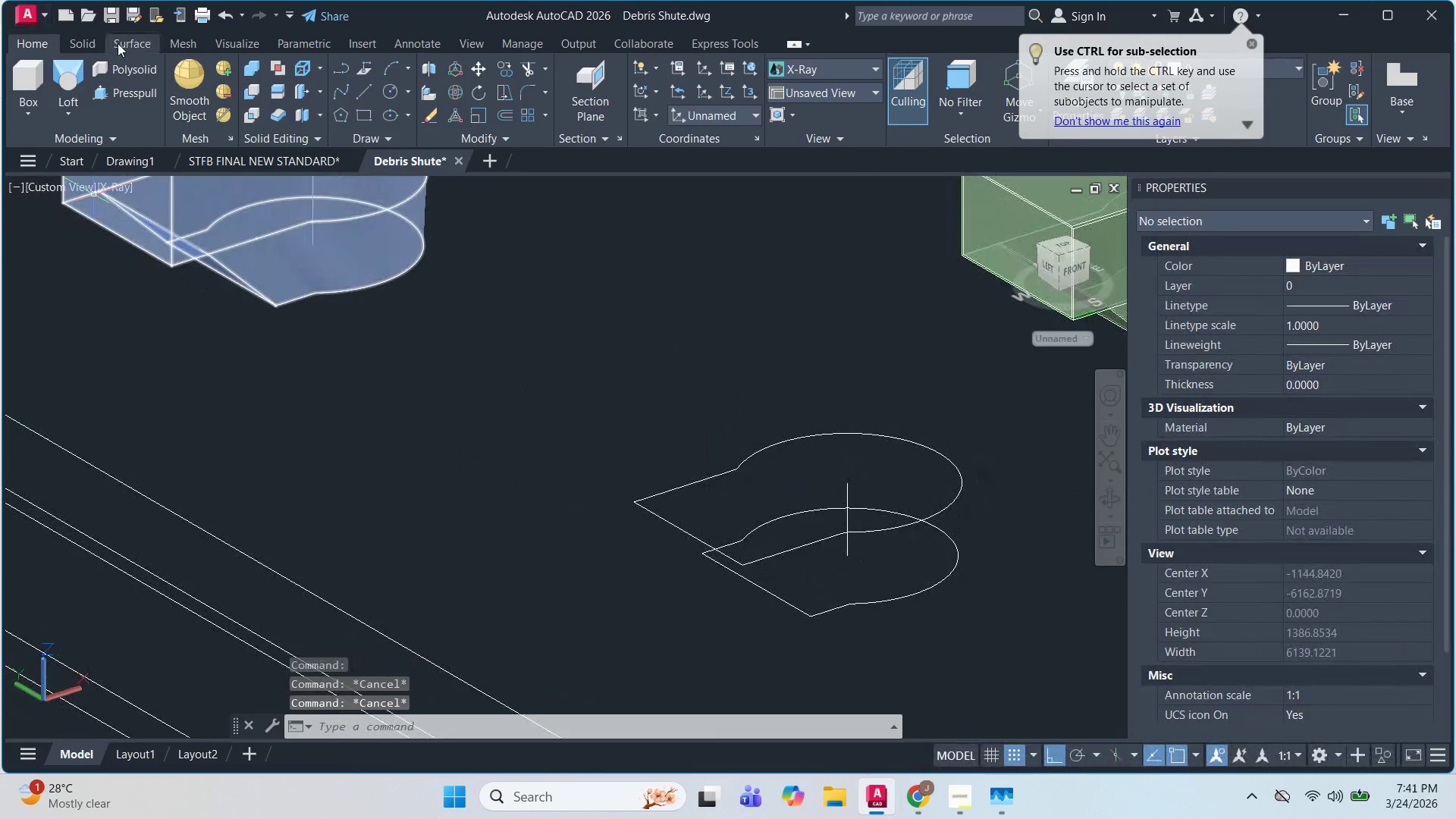 
left_click([118, 43])
 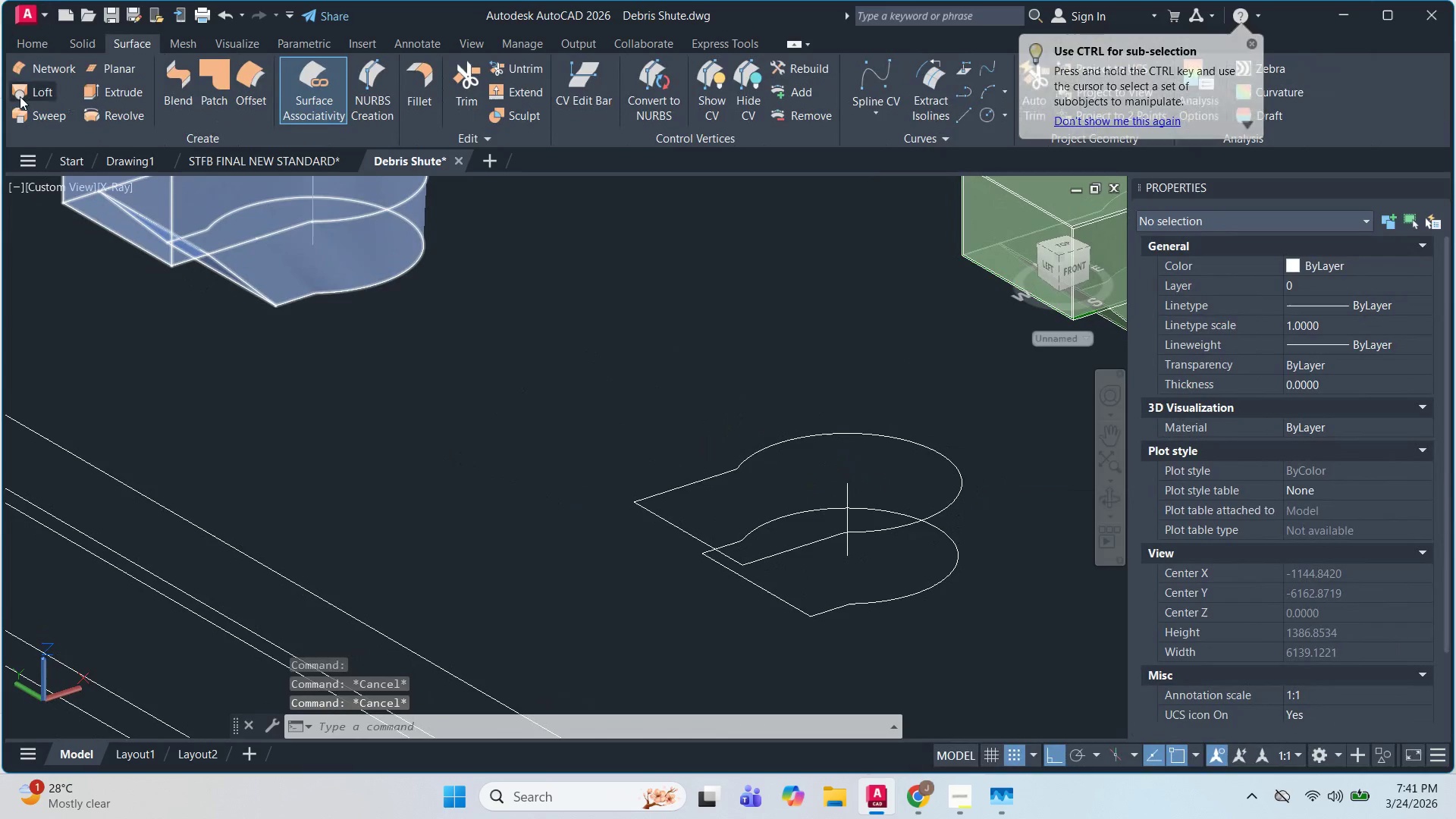 
left_click([21, 96])
 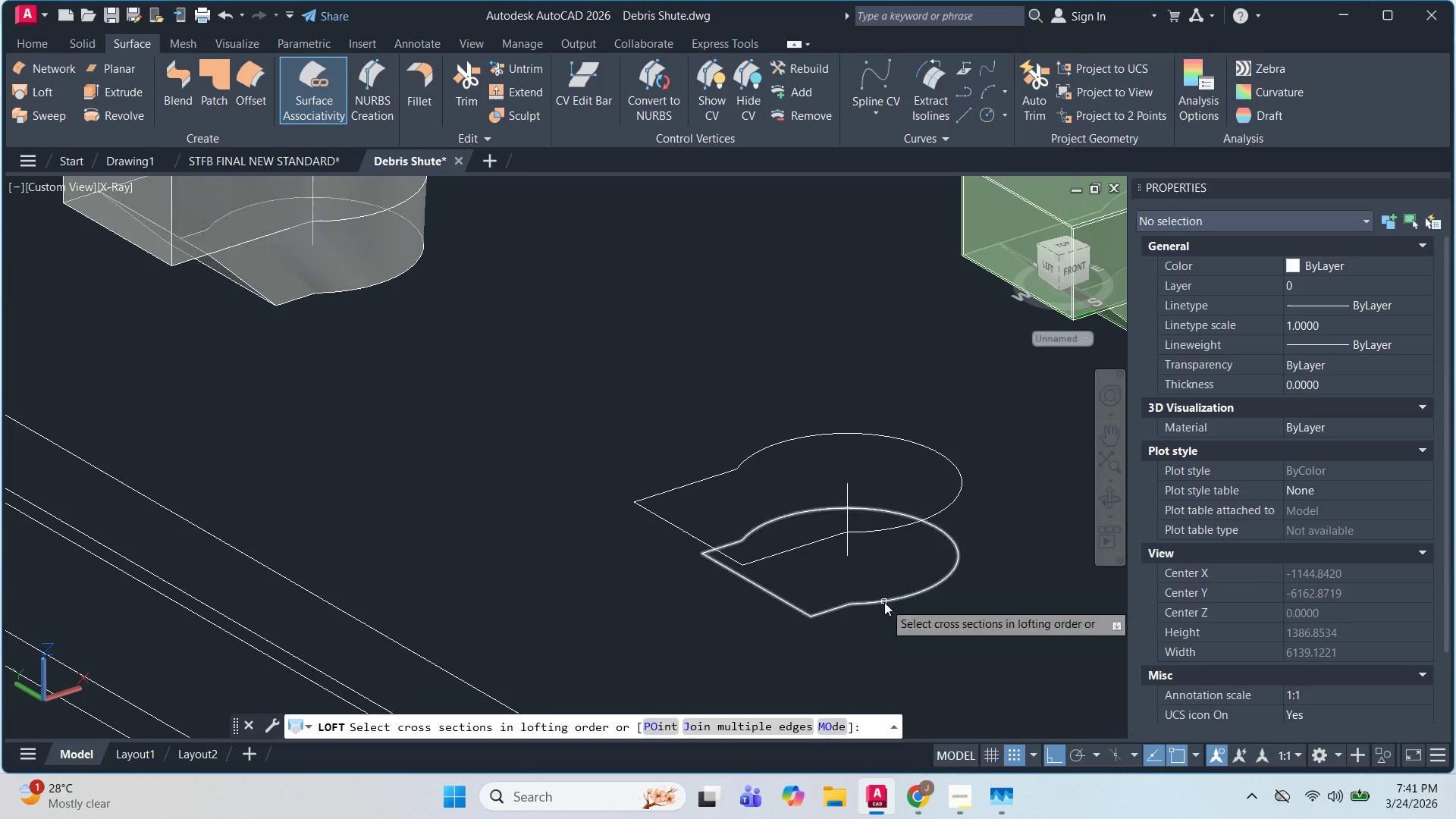 
left_click([884, 602])
 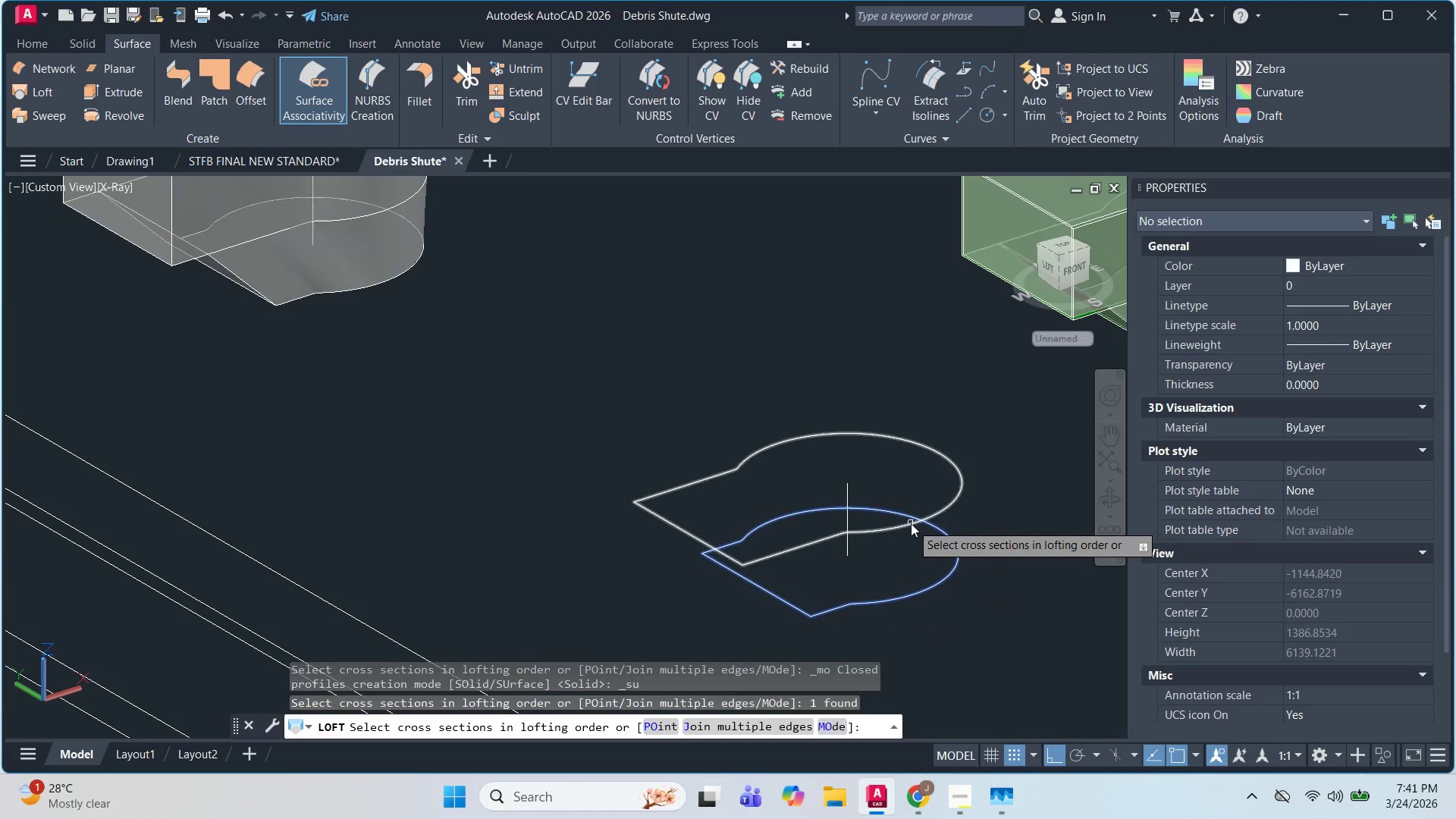 
left_click([911, 523])
 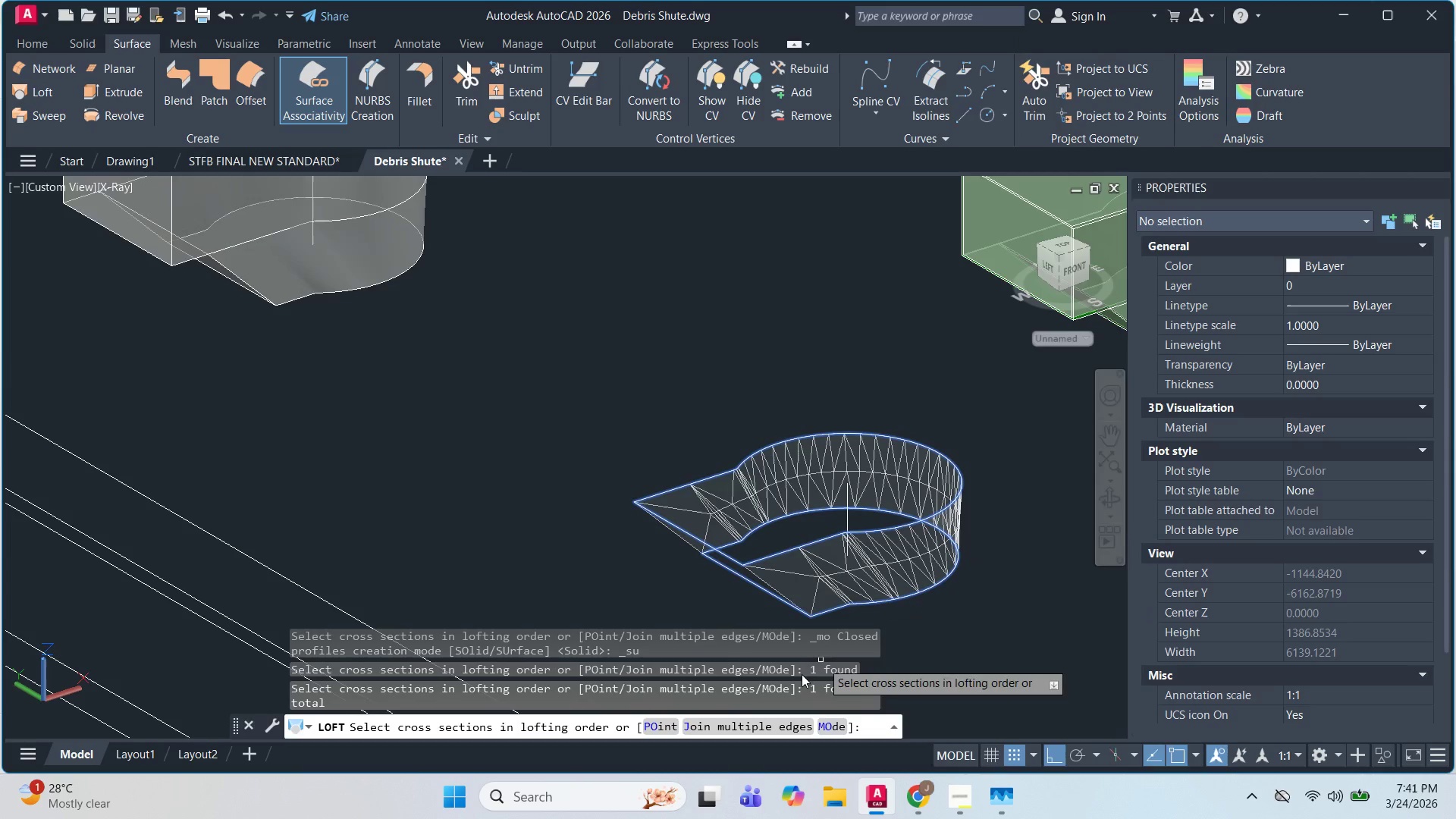 
key(Space)
 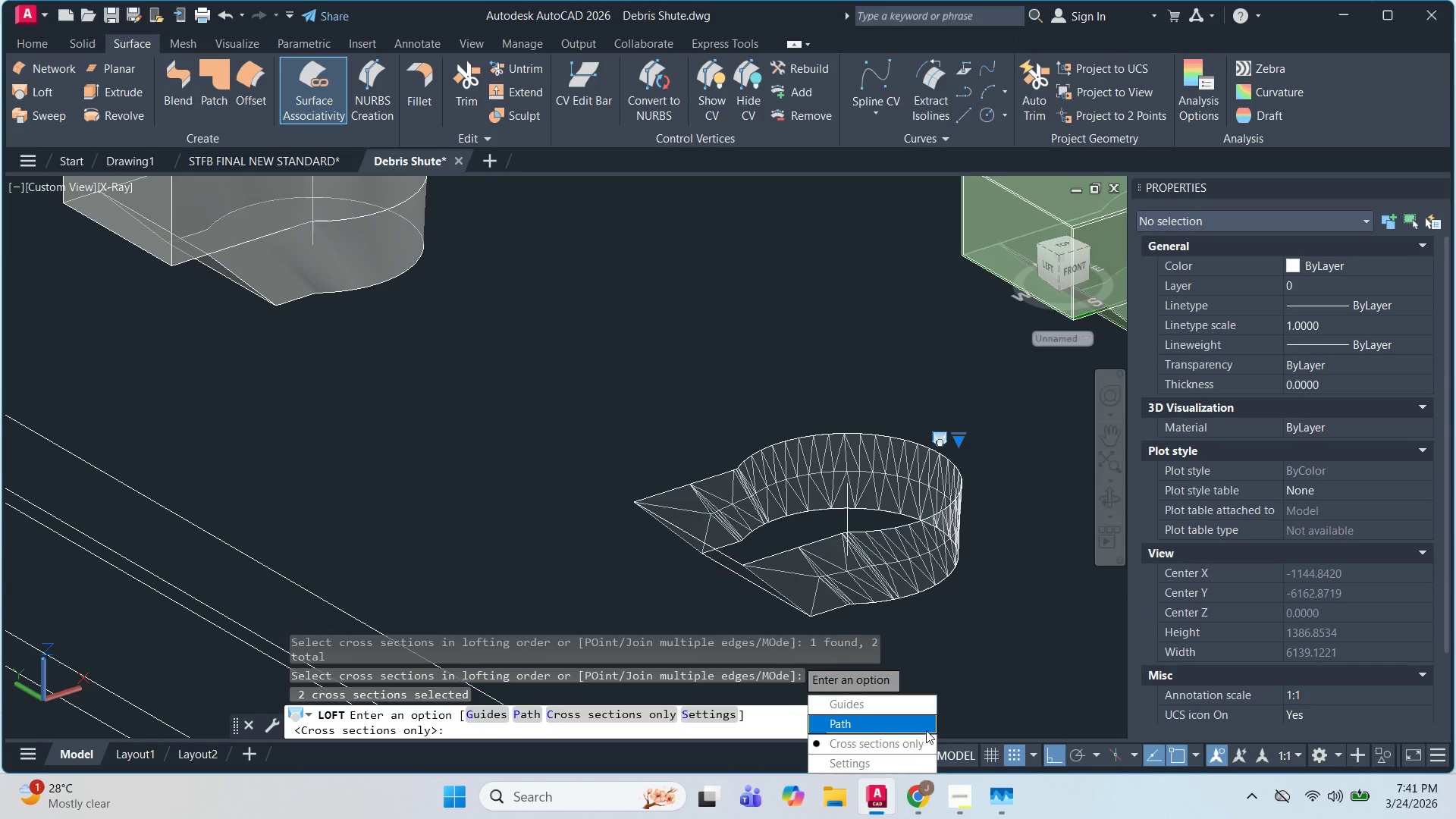 
key(Space)
 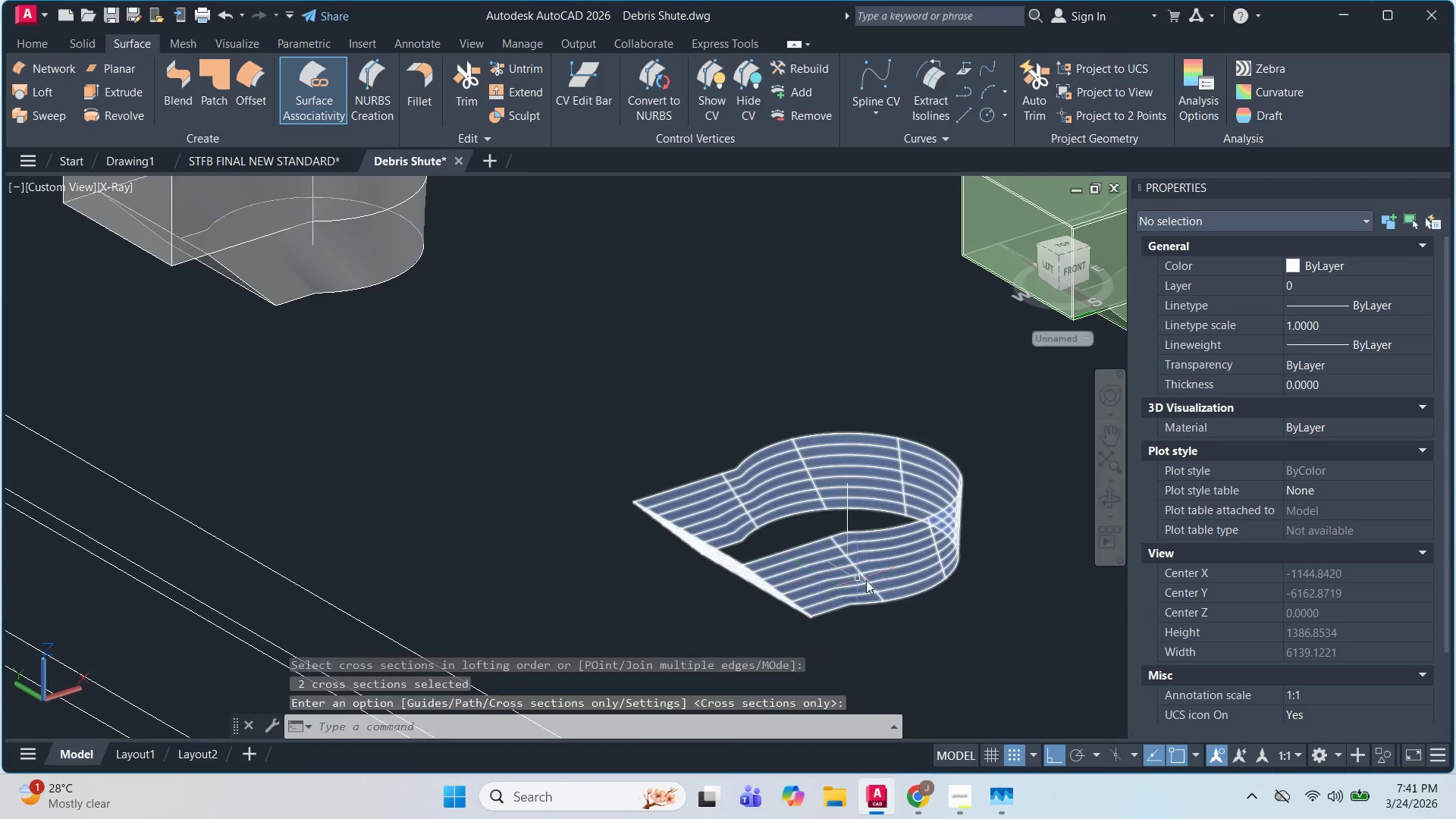 
key(Escape)
 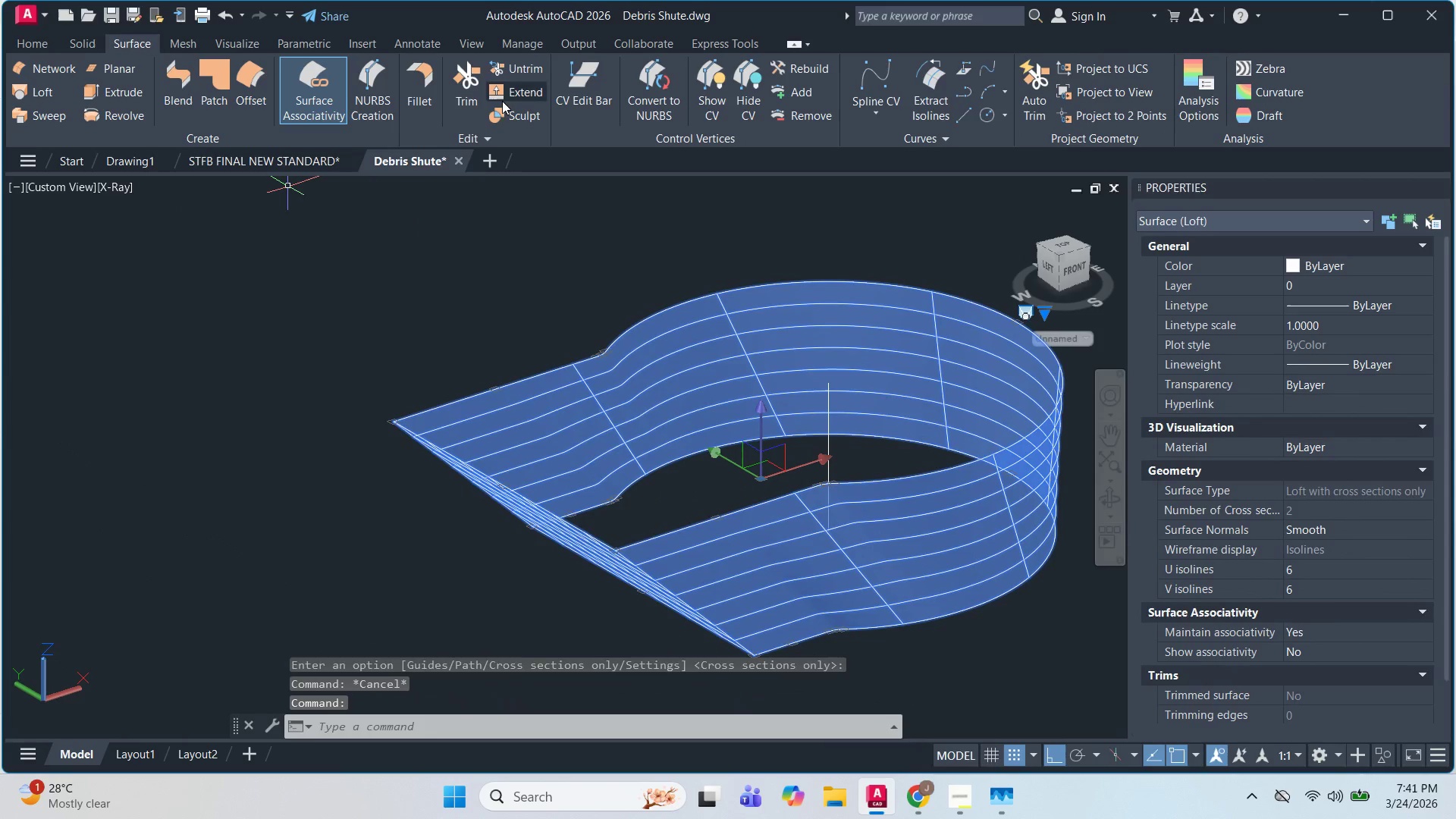 
scroll: coordinate [868, 580], scroll_direction: up, amount: 2.0
 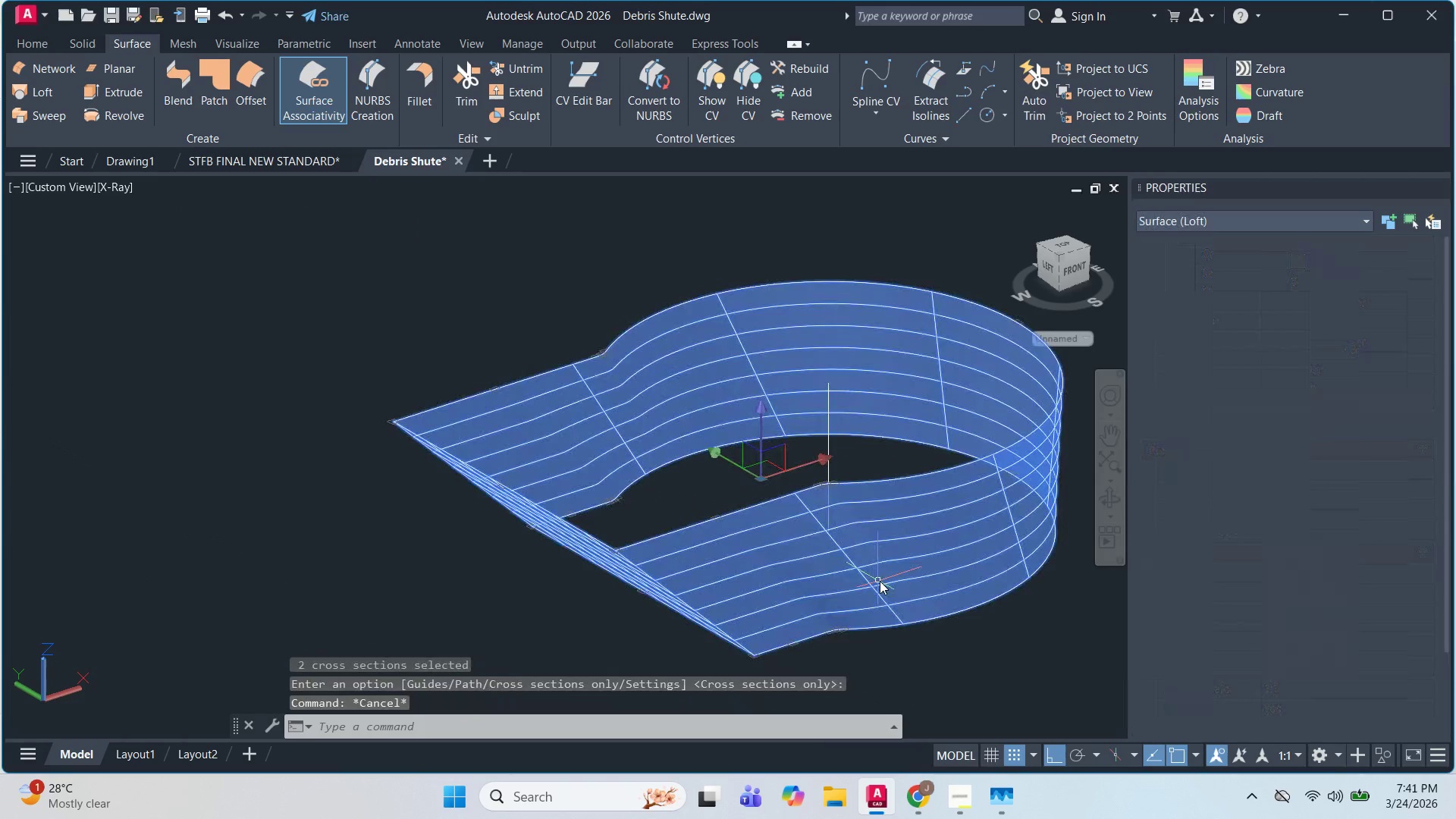 
left_click([63, 47])
 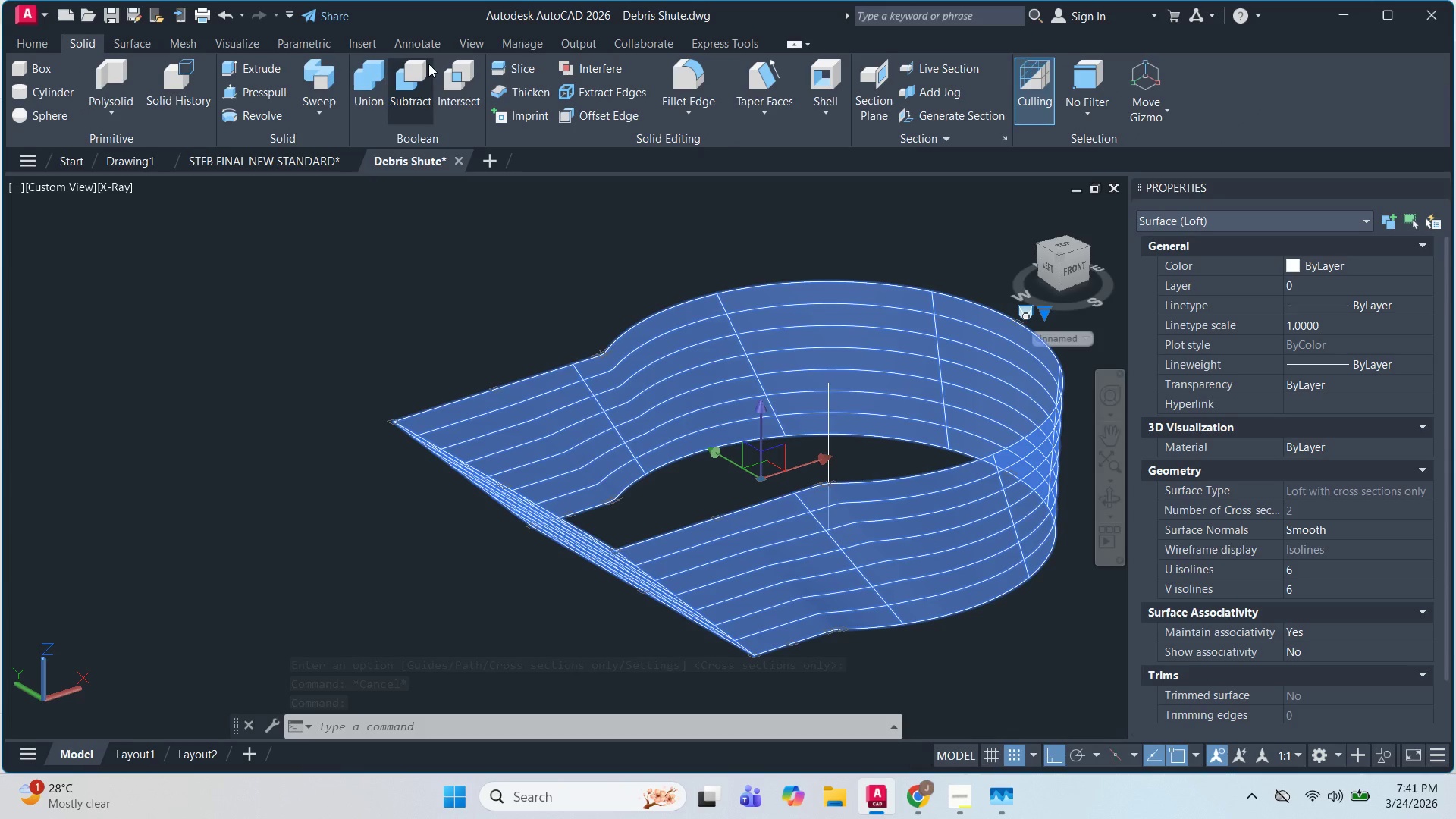 
left_click([533, 91])
 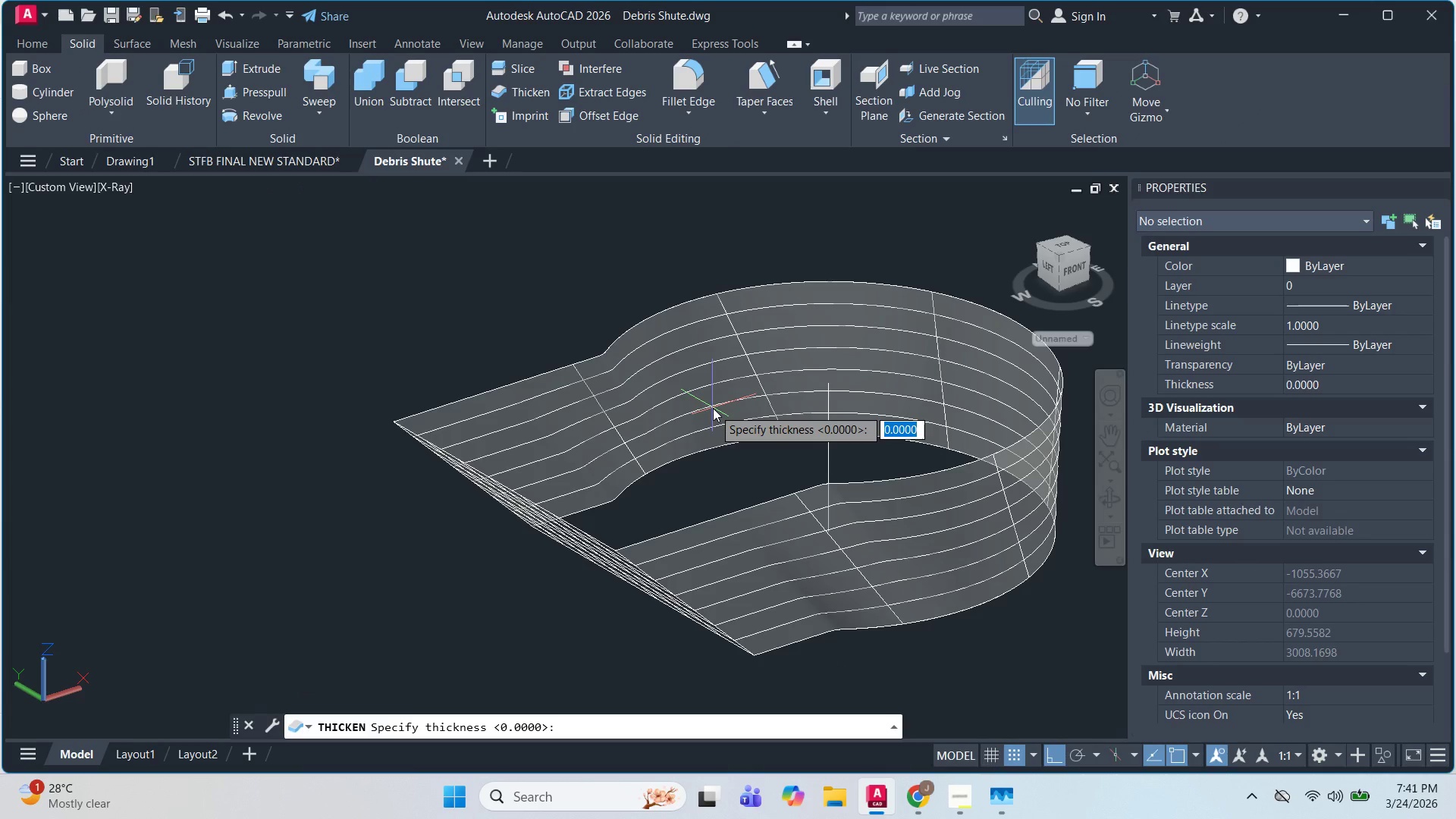 
key(NumpadSubtract)
 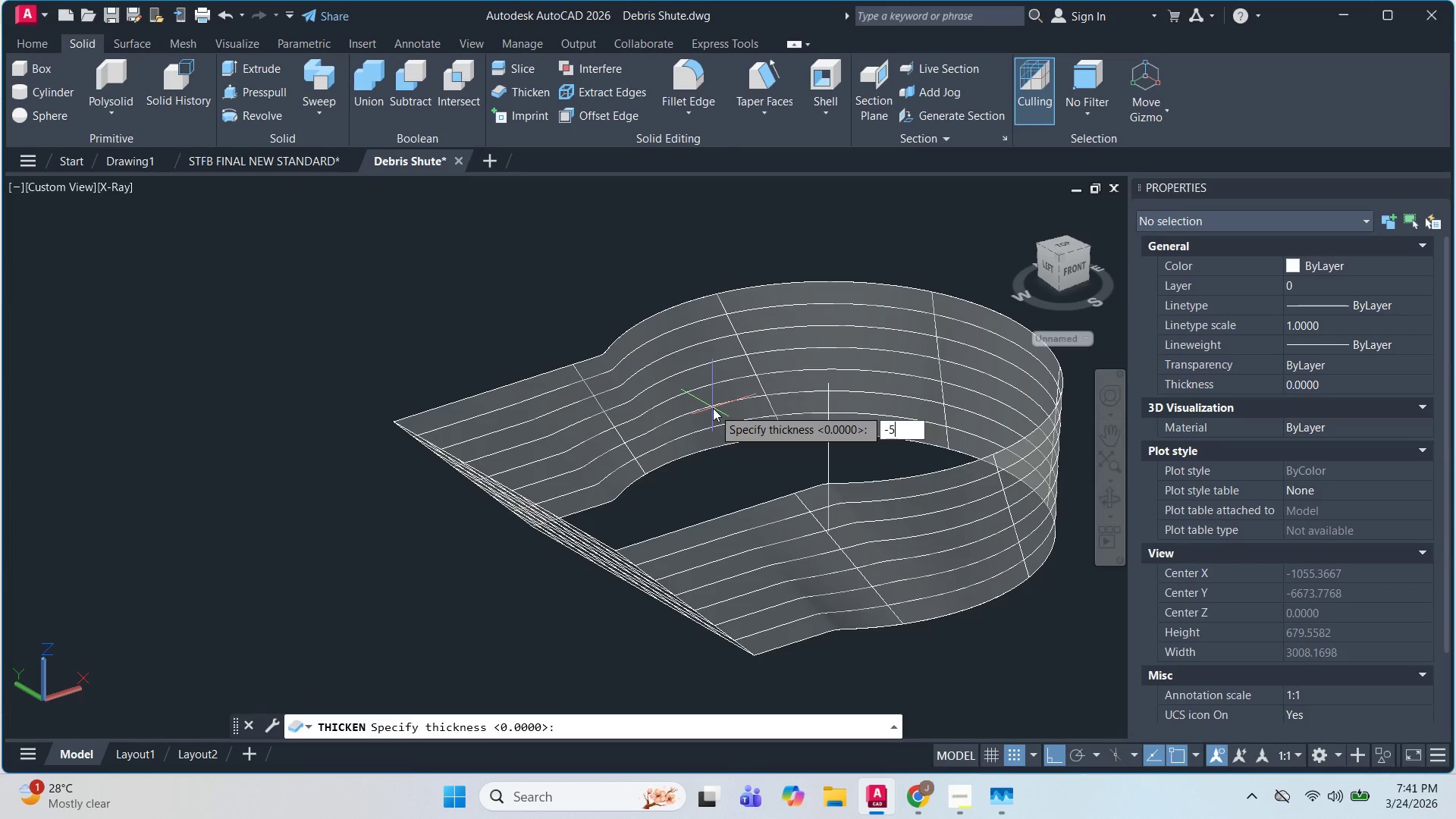 
key(Numpad5)
 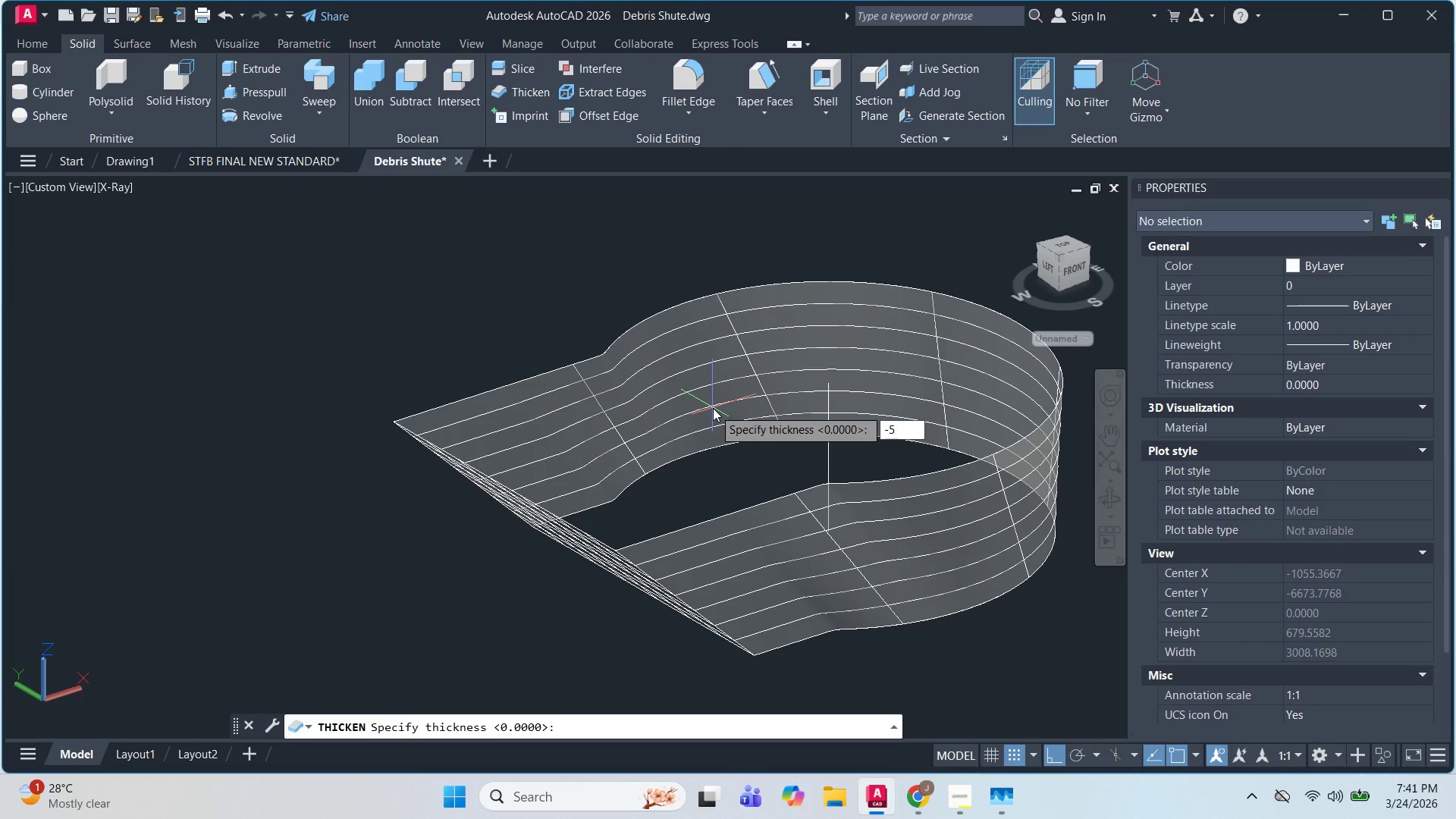 
key(NumpadEnter)
 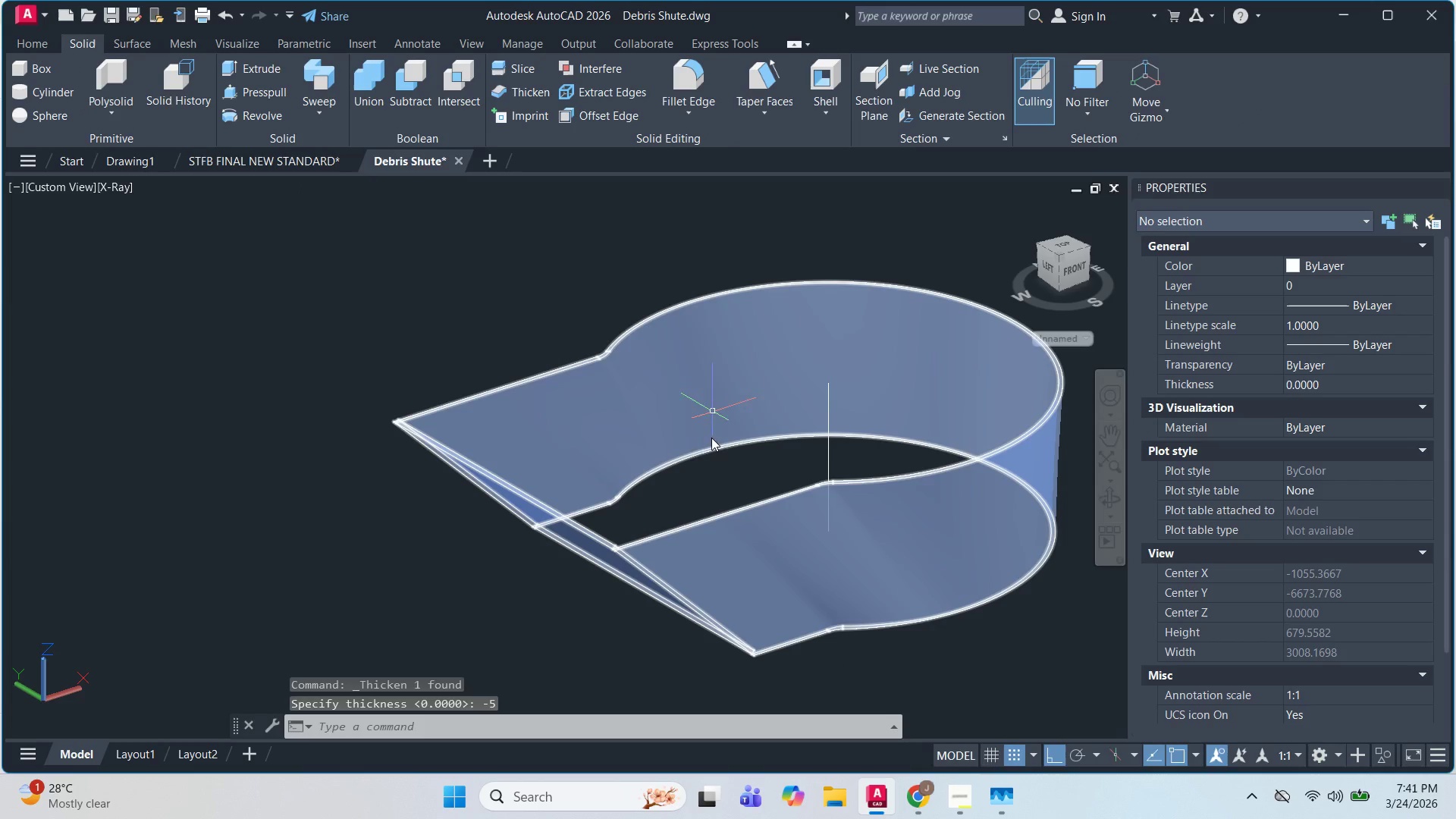 
key(Escape)
 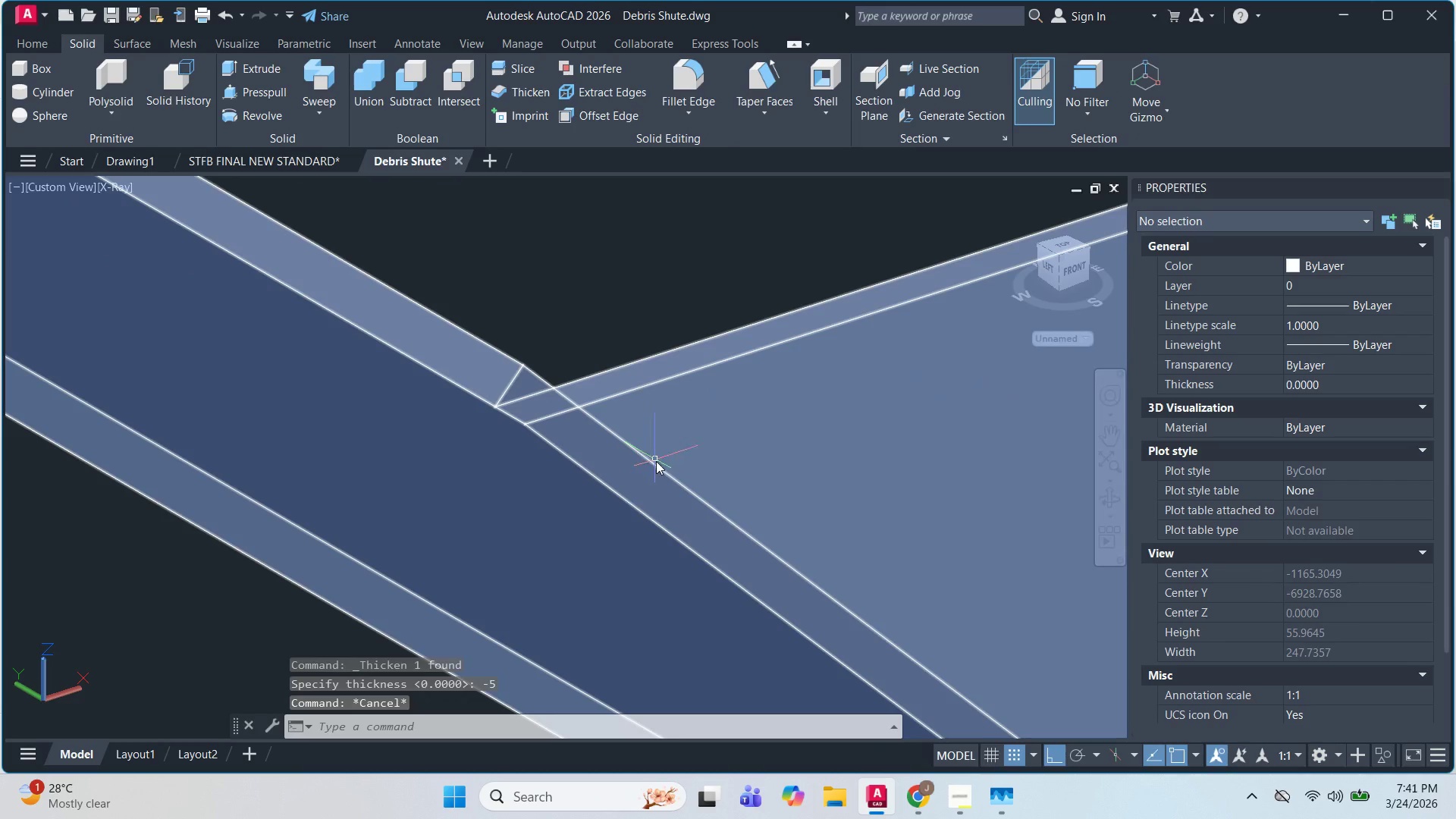 
hold_key(key=ShiftLeft, duration=1.5)
 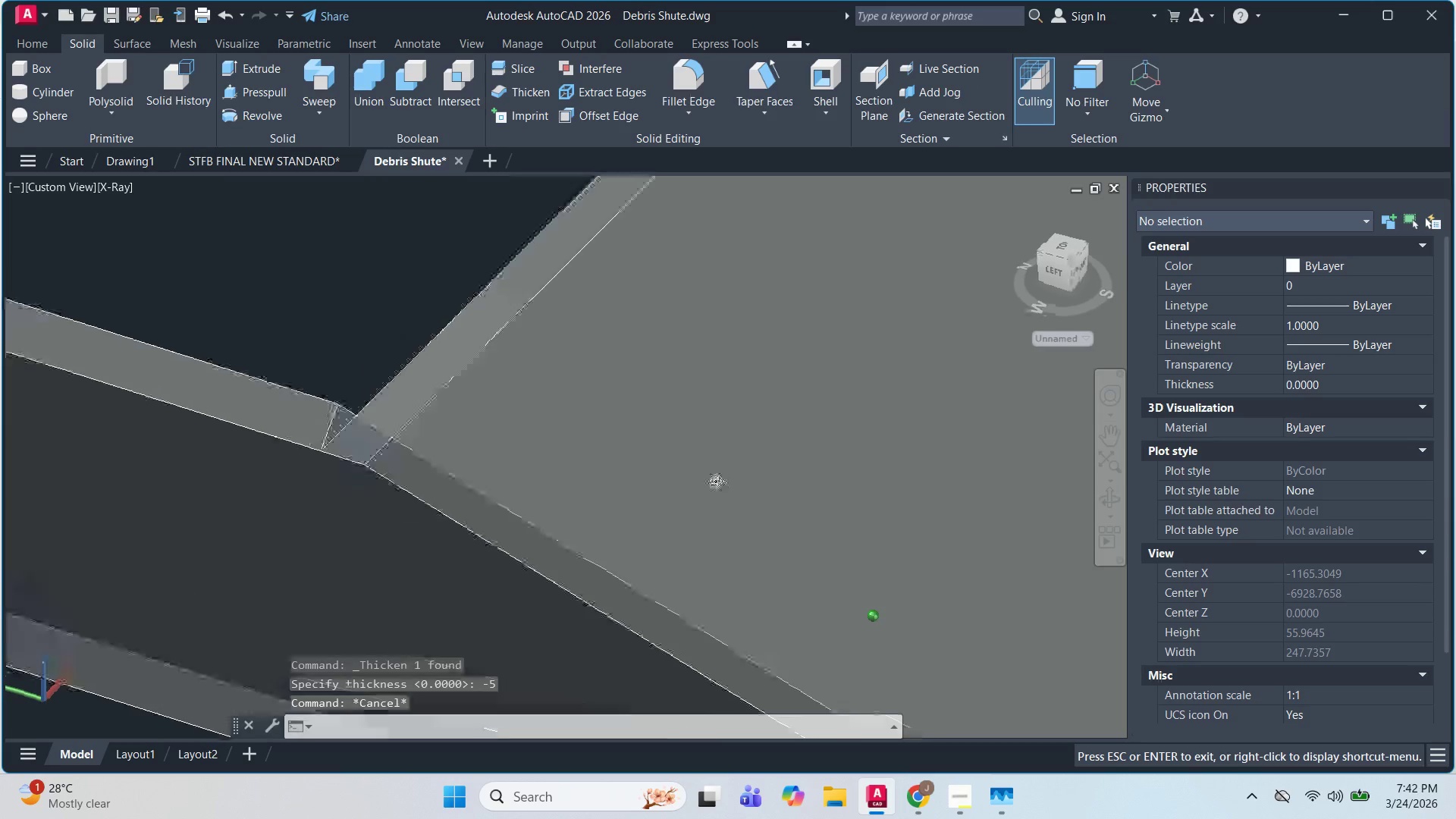 
scroll: coordinate [639, 455], scroll_direction: up, amount: 7.0
 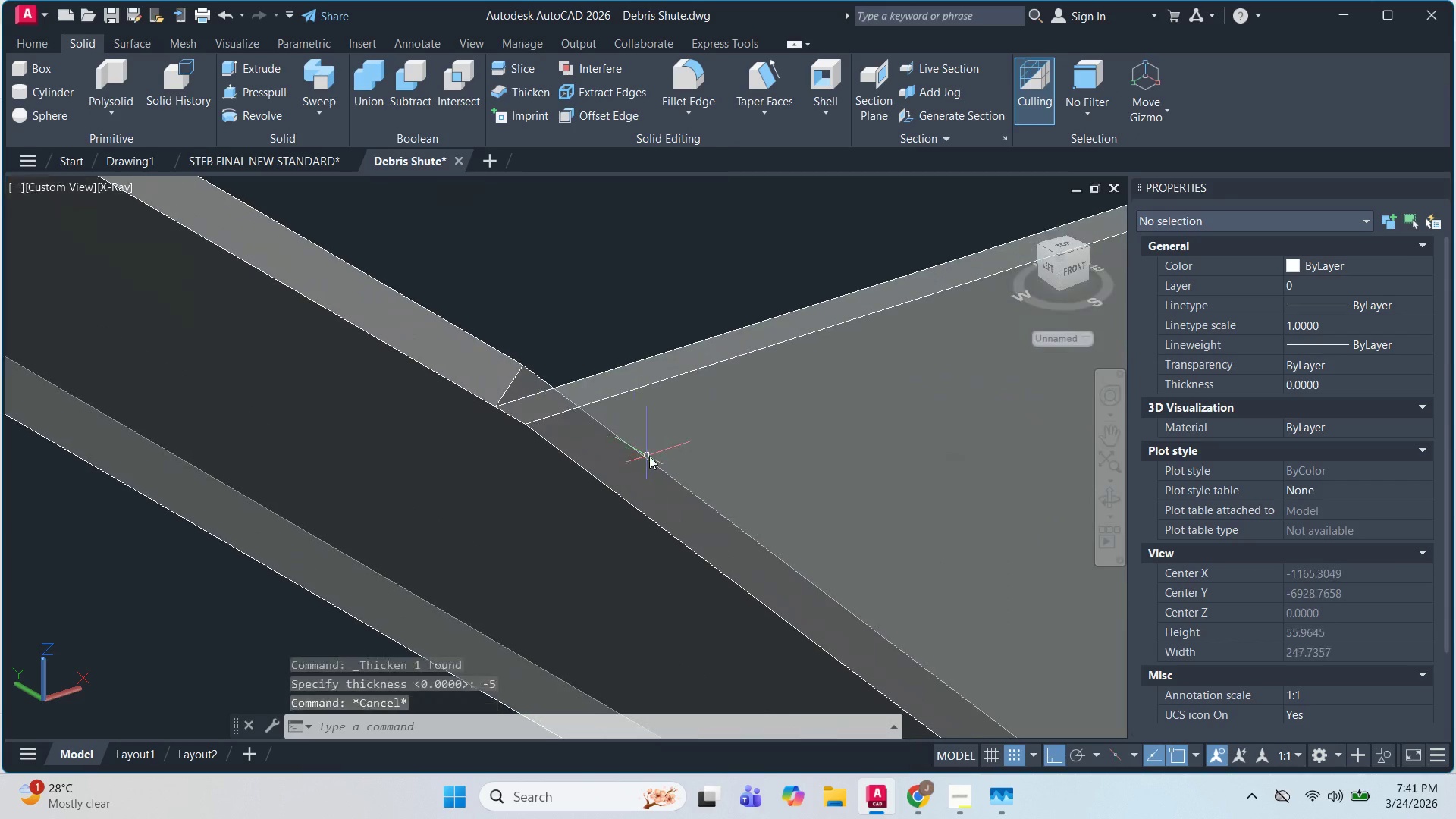 
hold_key(key=ShiftLeft, duration=1.5)
 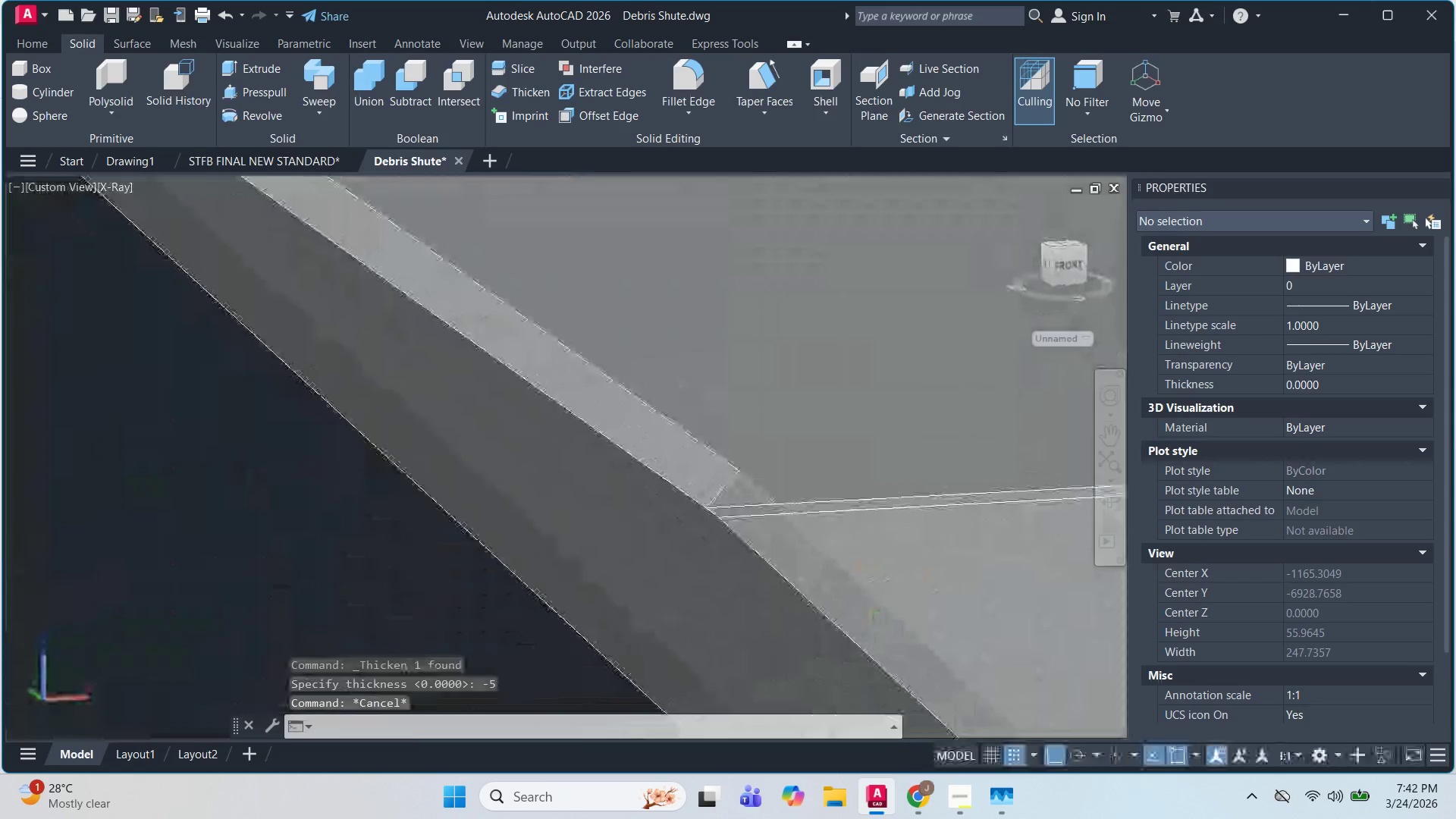 
hold_key(key=ShiftLeft, duration=0.61)
 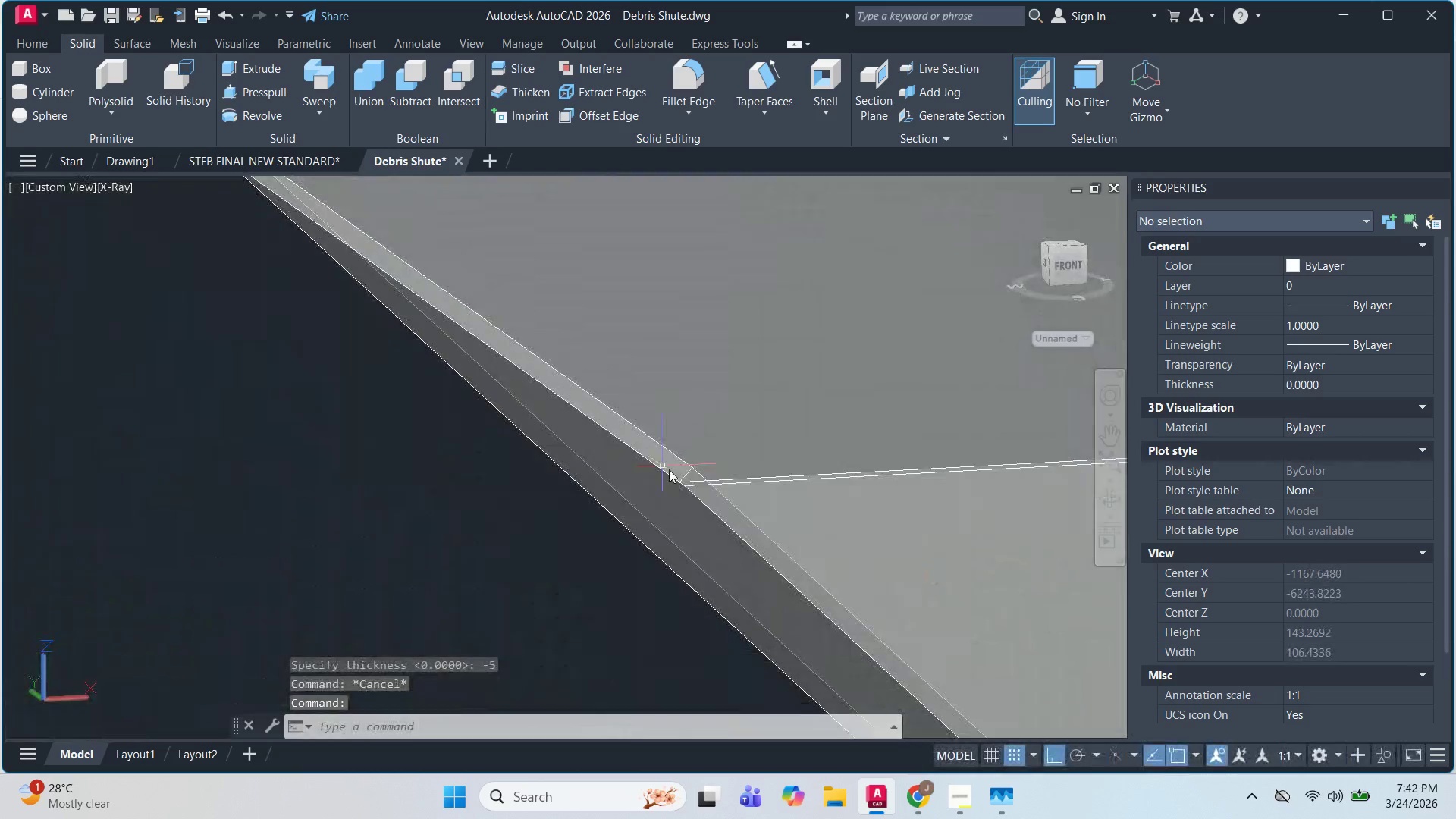 
hold_key(key=ShiftLeft, duration=1.52)
 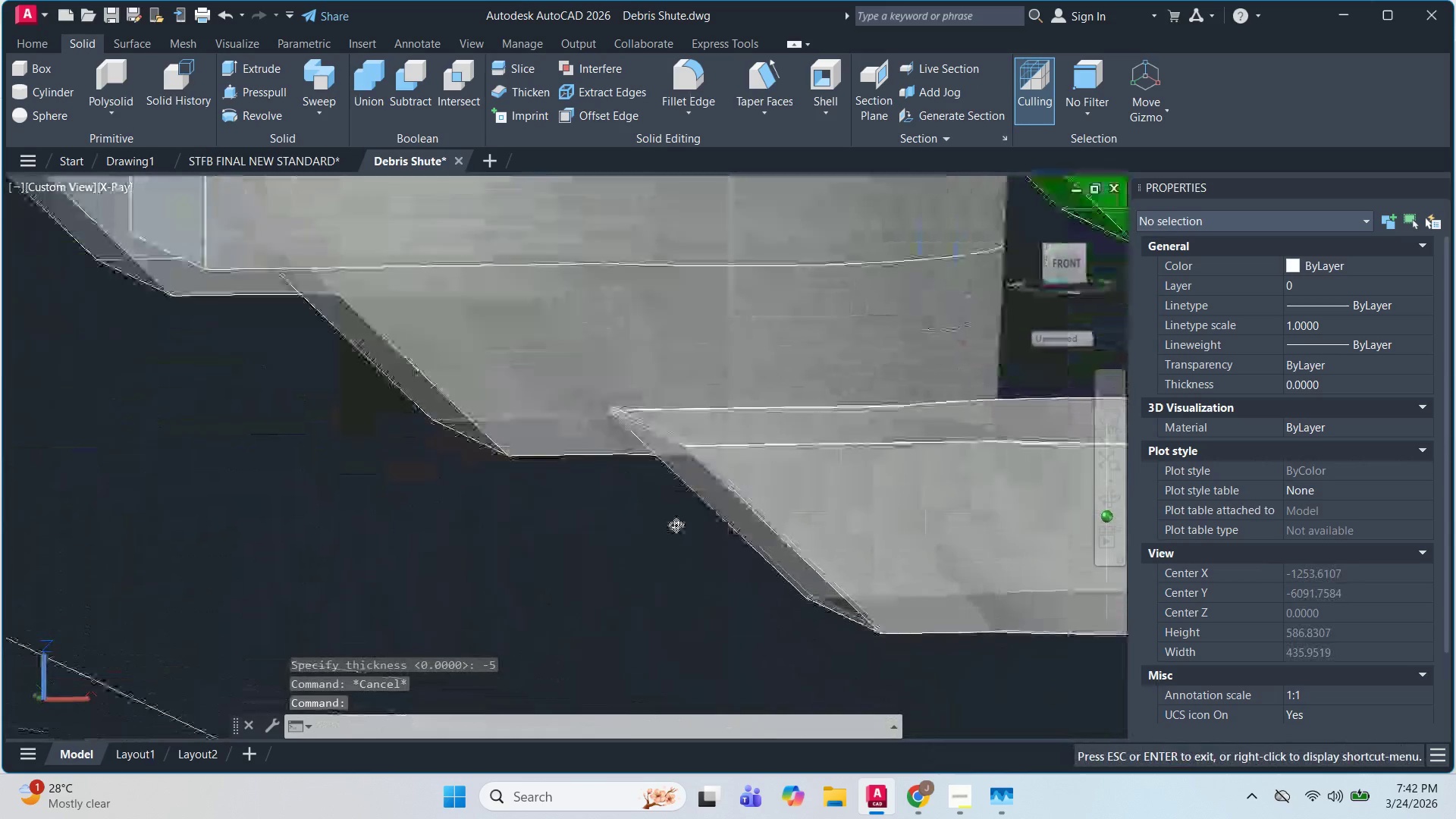 
scroll: coordinate [736, 494], scroll_direction: down, amount: 5.0
 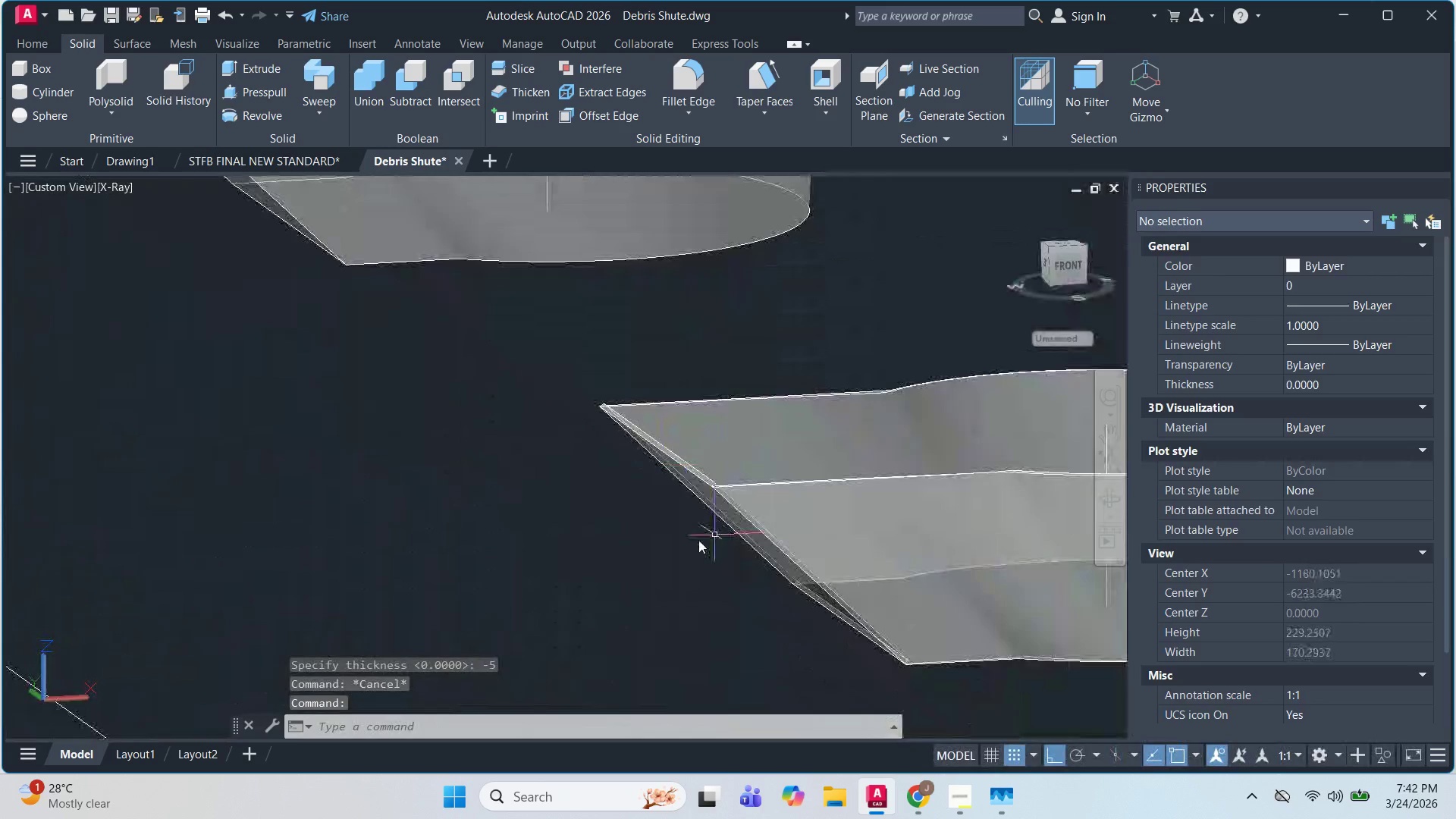 
hold_key(key=ShiftLeft, duration=1.51)
 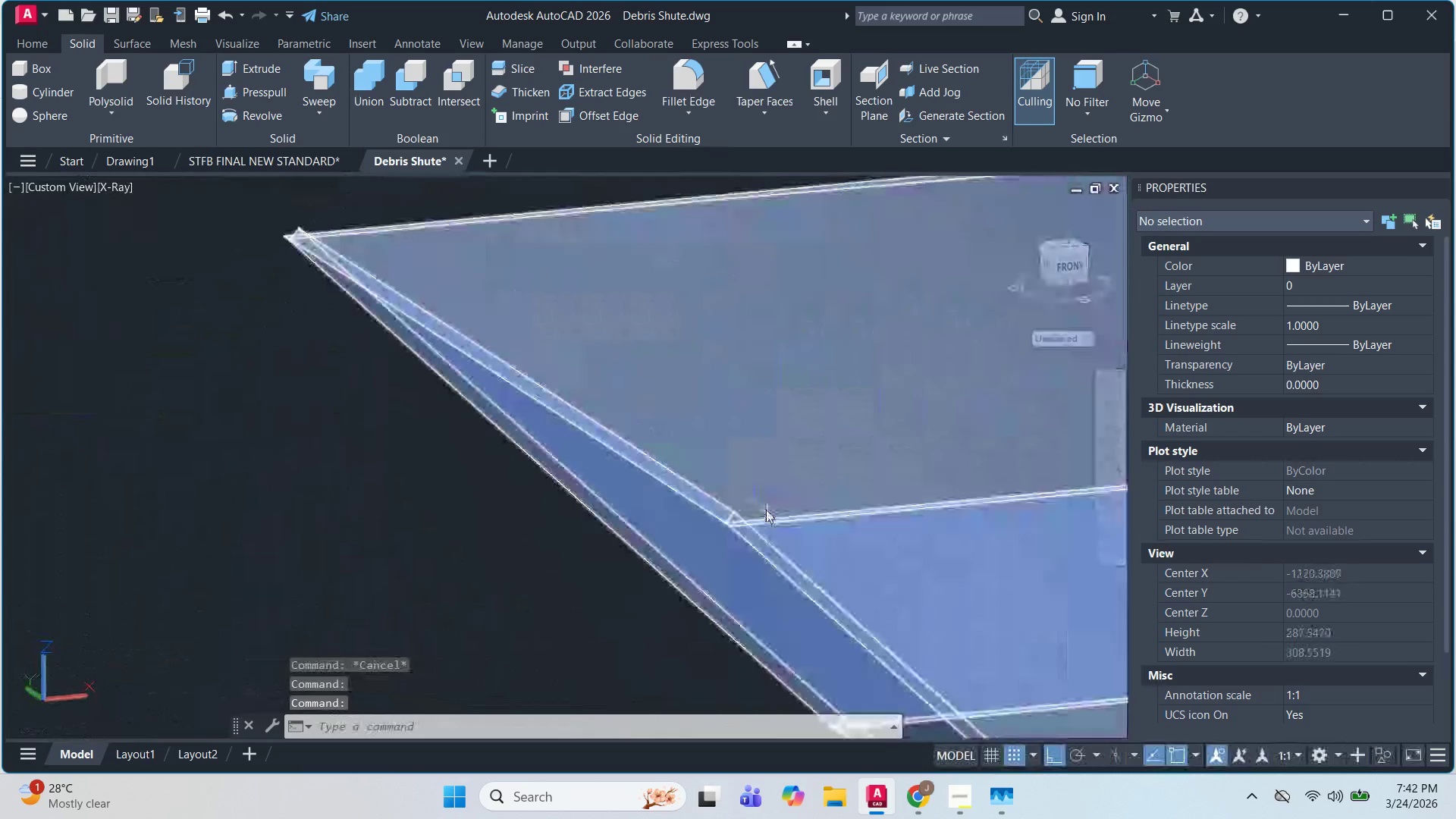 
key(Shift+ShiftLeft)
 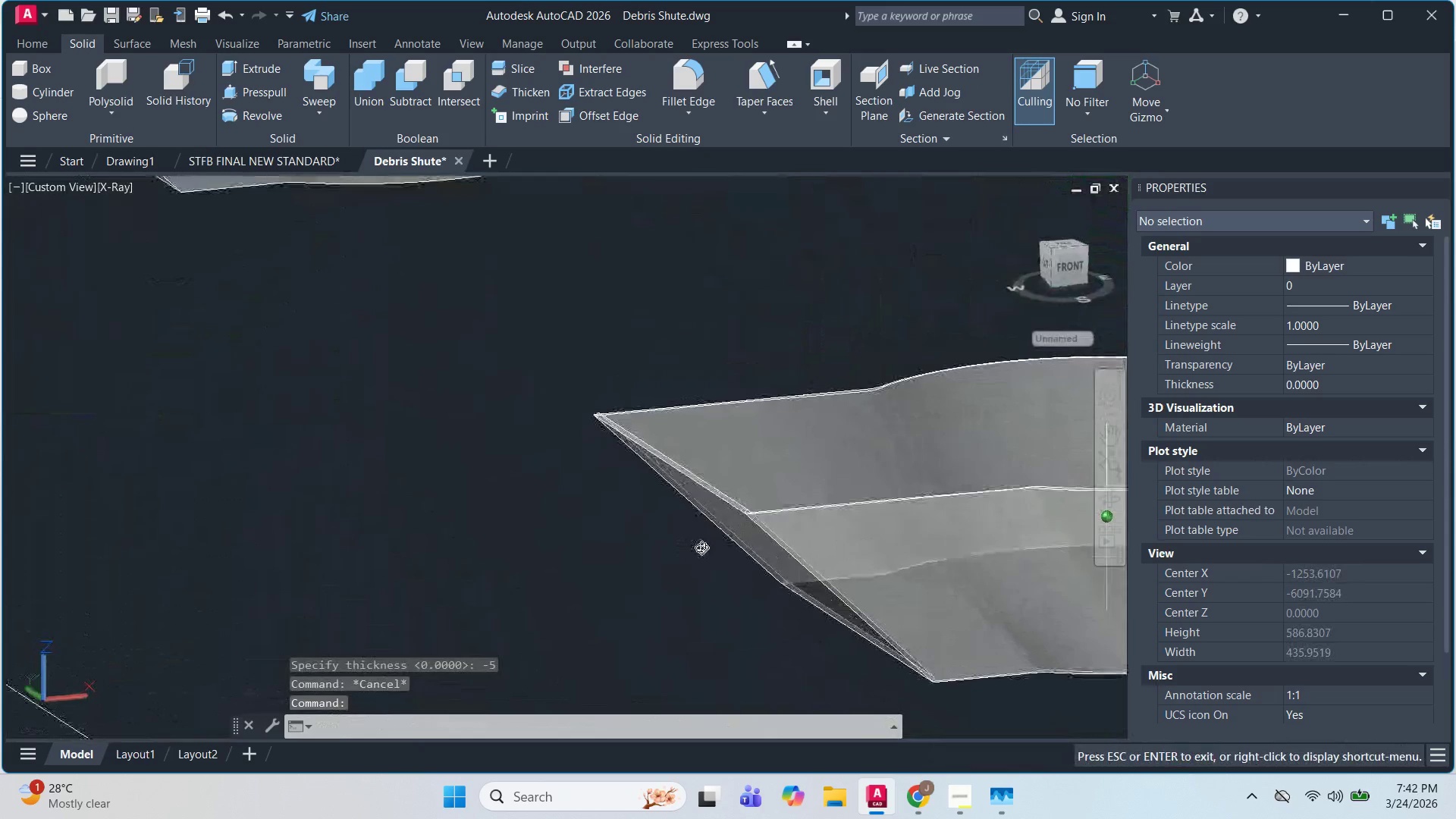 
key(Shift+ShiftLeft)
 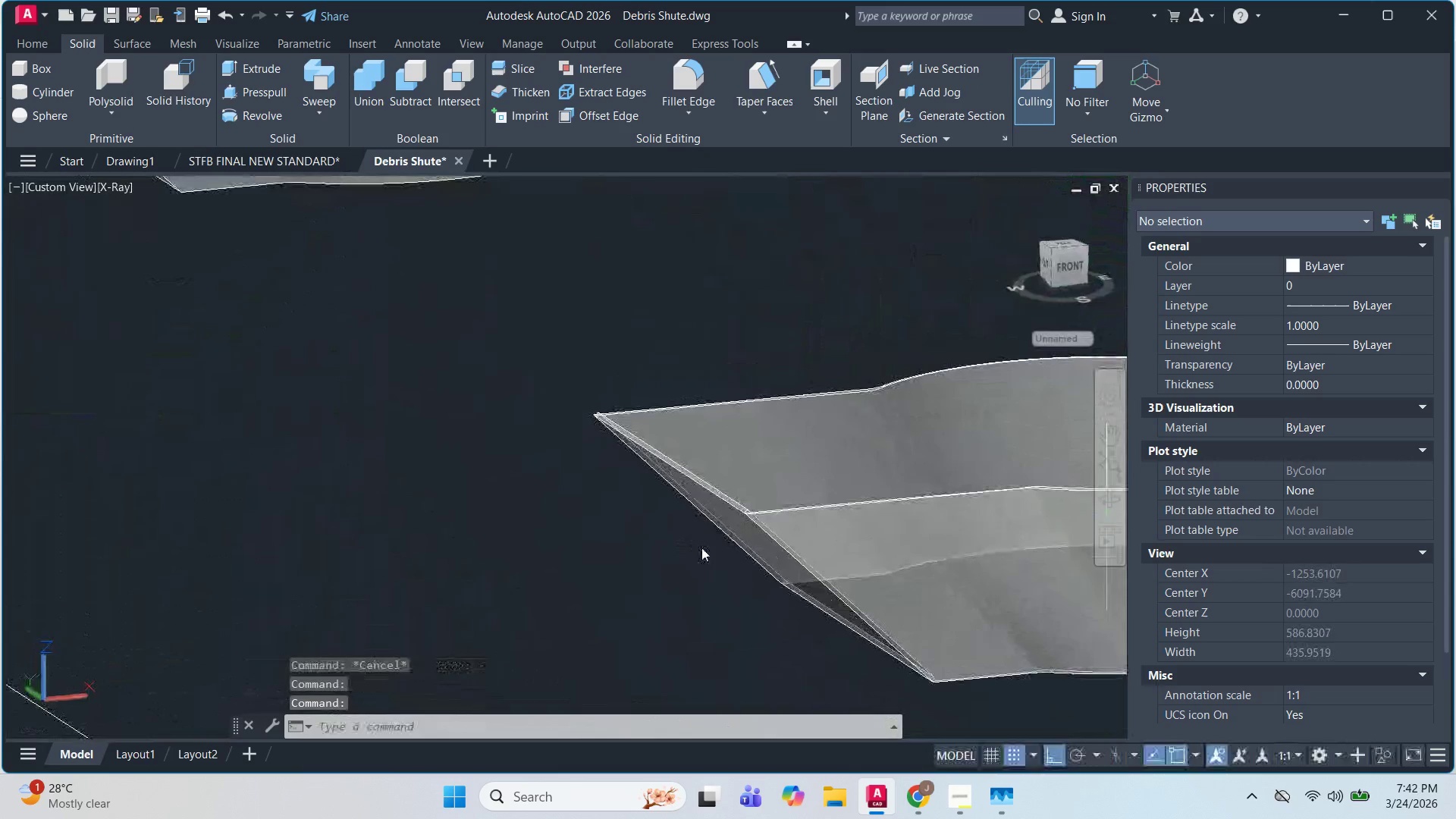 
key(Shift+ShiftLeft)
 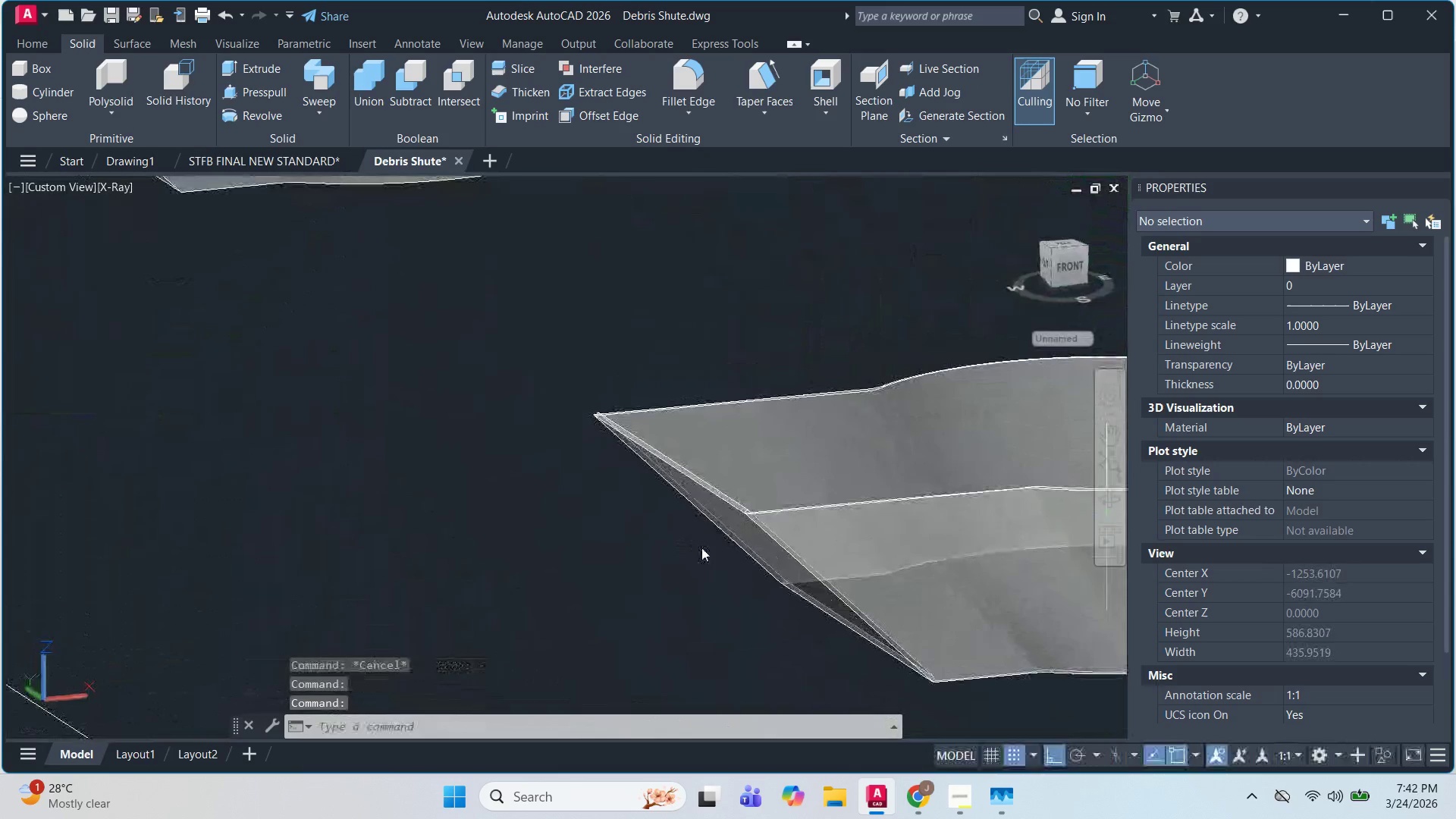 
key(Shift+ShiftLeft)
 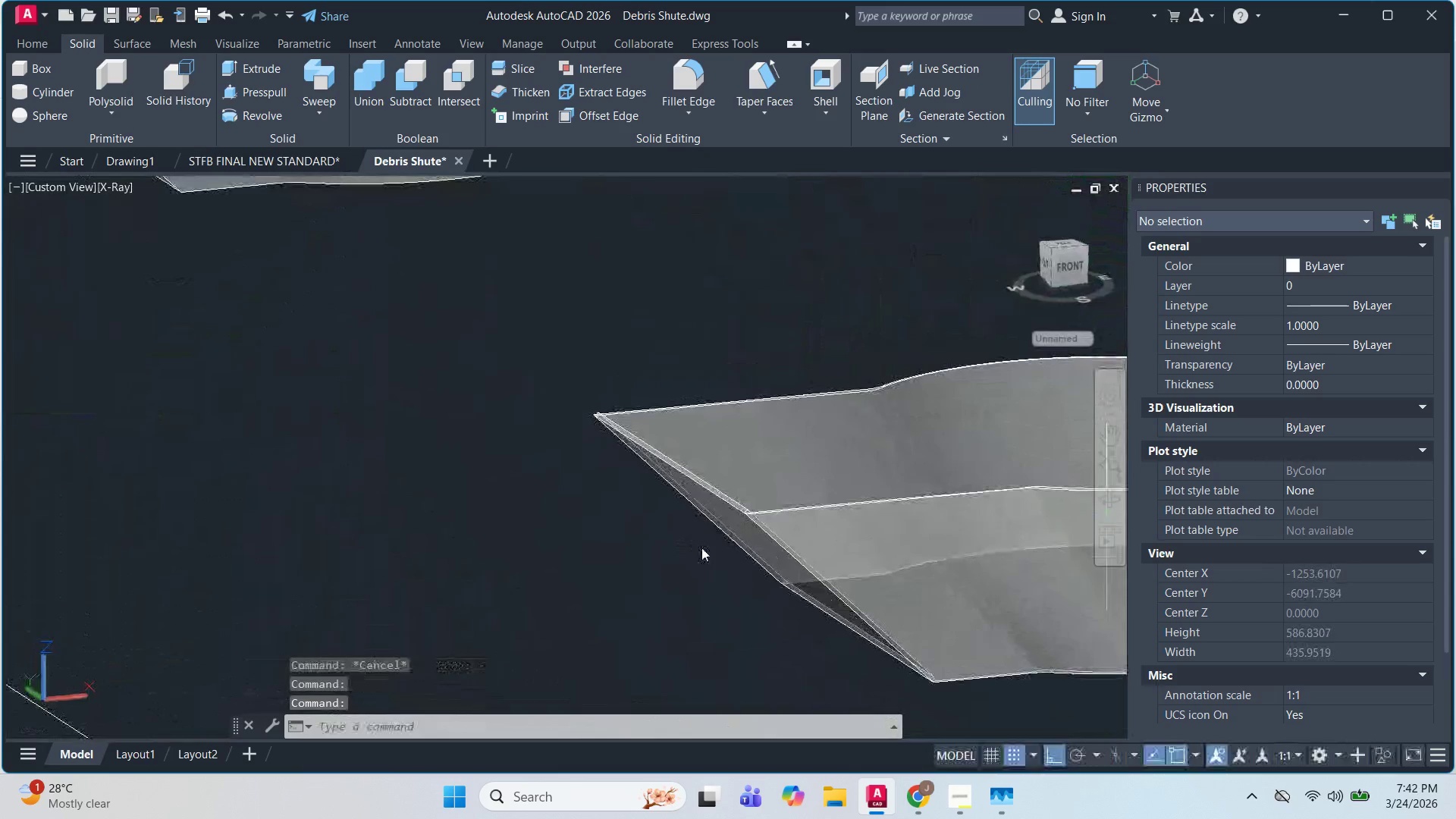 
key(Shift+ShiftLeft)
 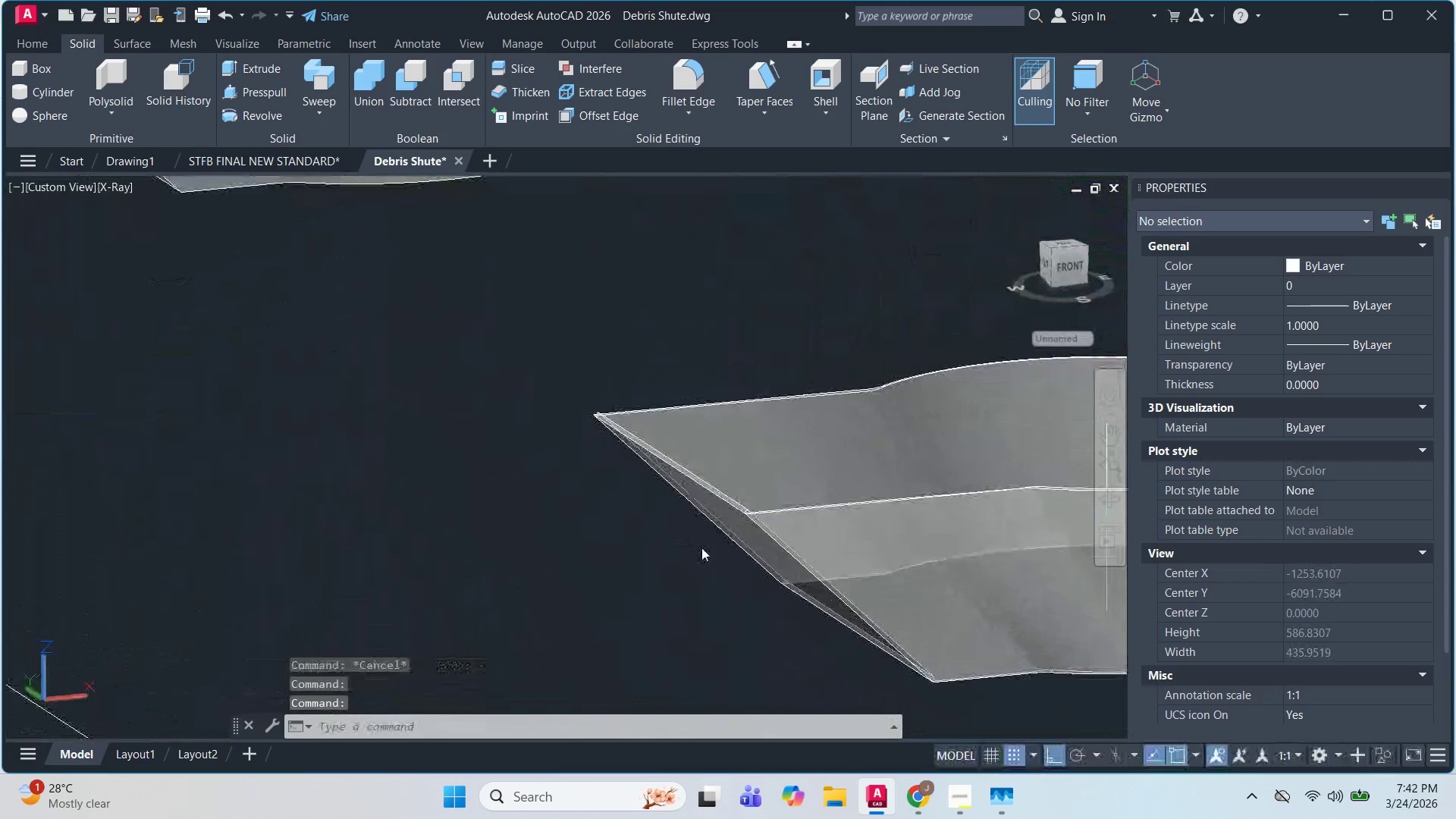 
key(Shift+ShiftLeft)
 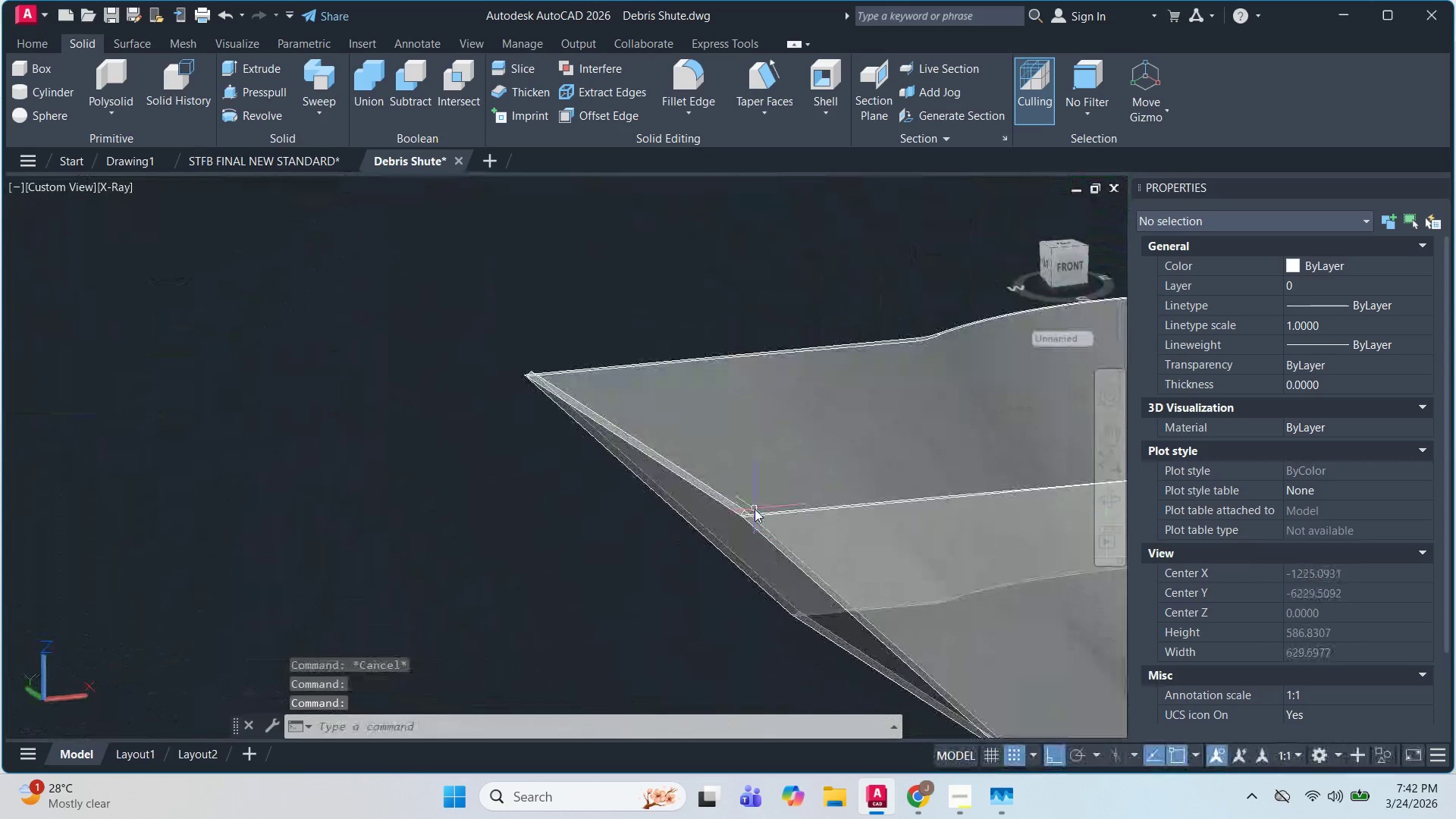 
hold_key(key=ShiftLeft, duration=0.62)
 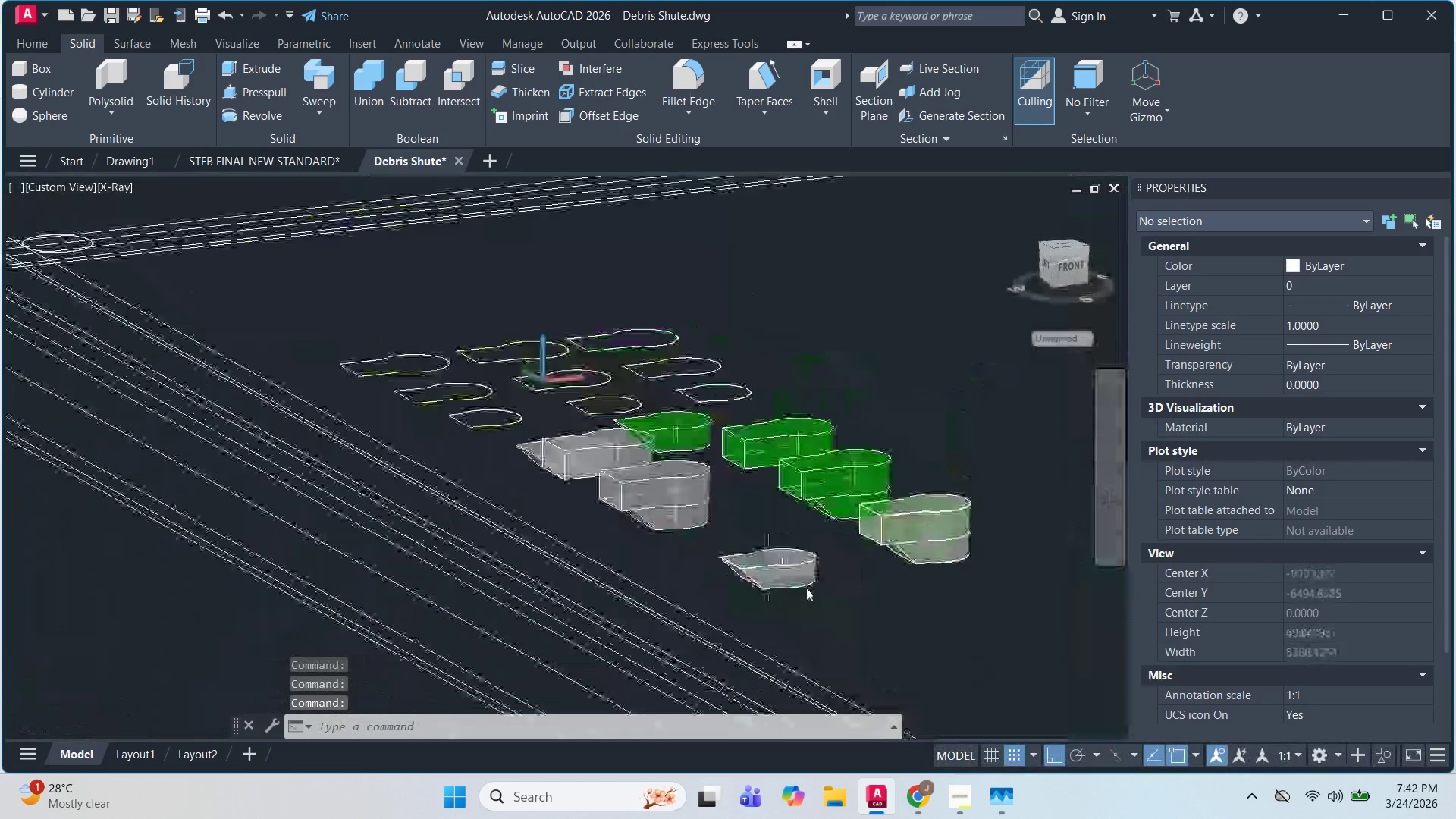 
scroll: coordinate [766, 510], scroll_direction: up, amount: 5.0
 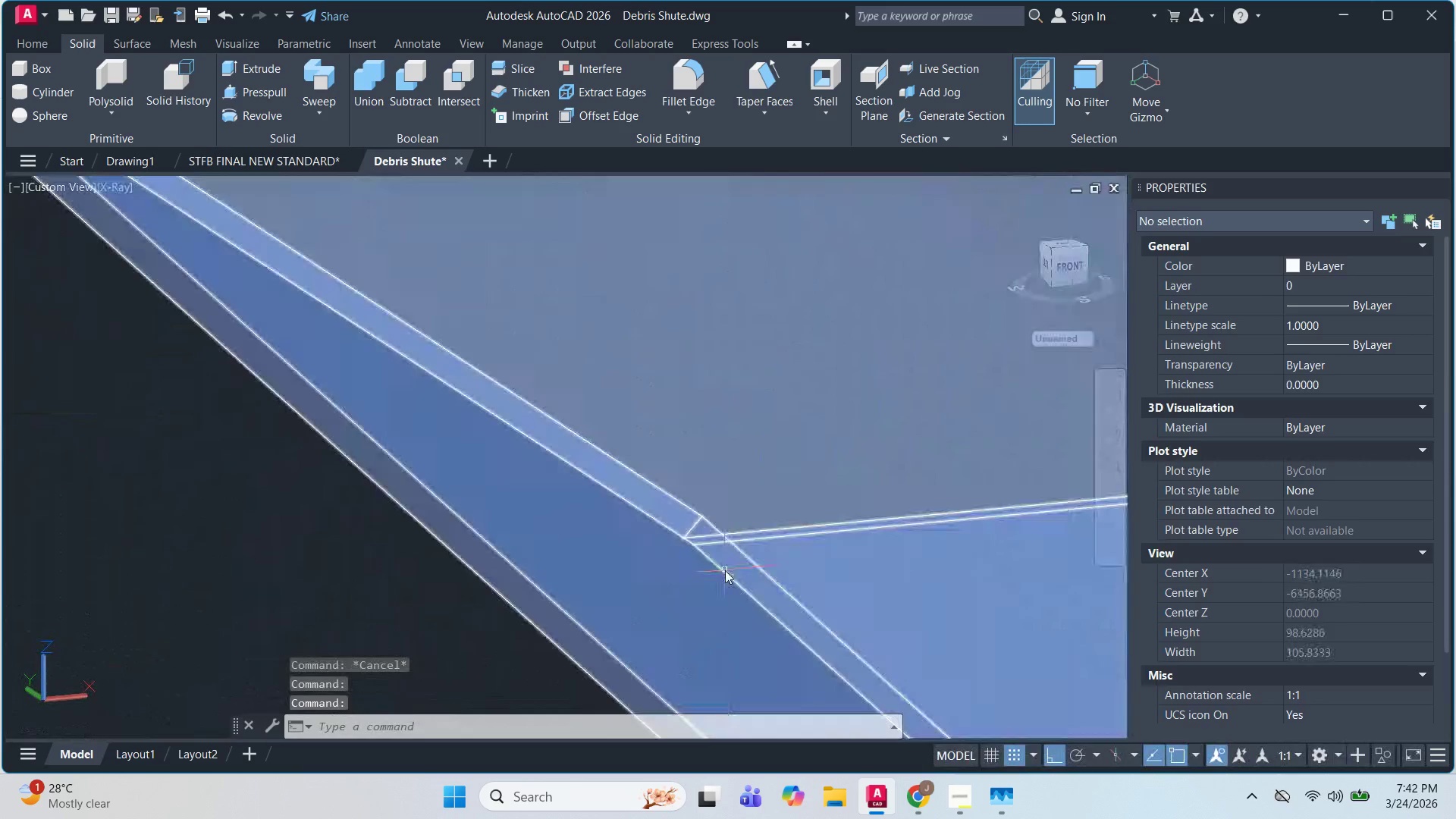 
hold_key(key=ShiftLeft, duration=1.51)
 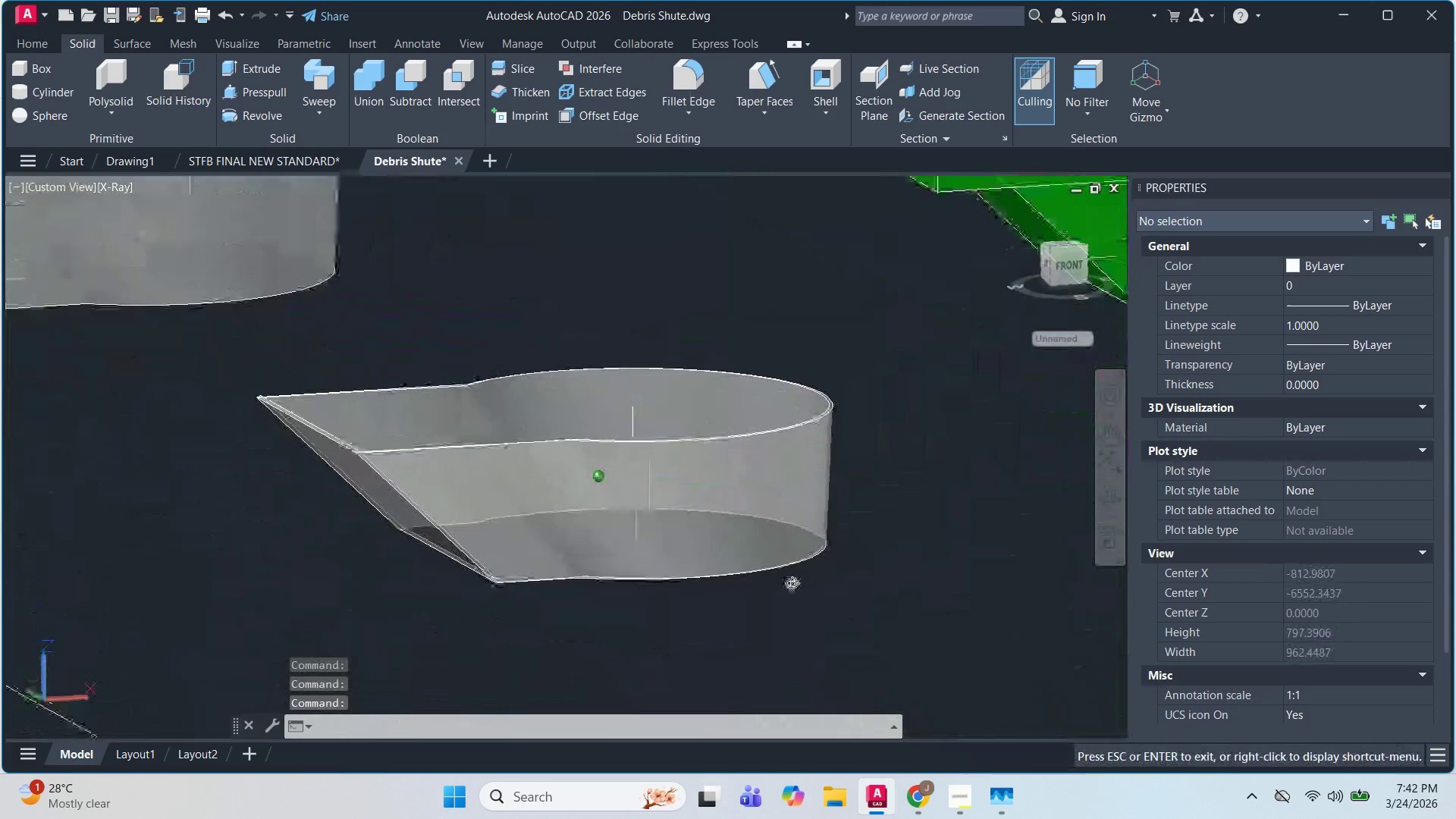 
scroll: coordinate [795, 584], scroll_direction: down, amount: 3.0
 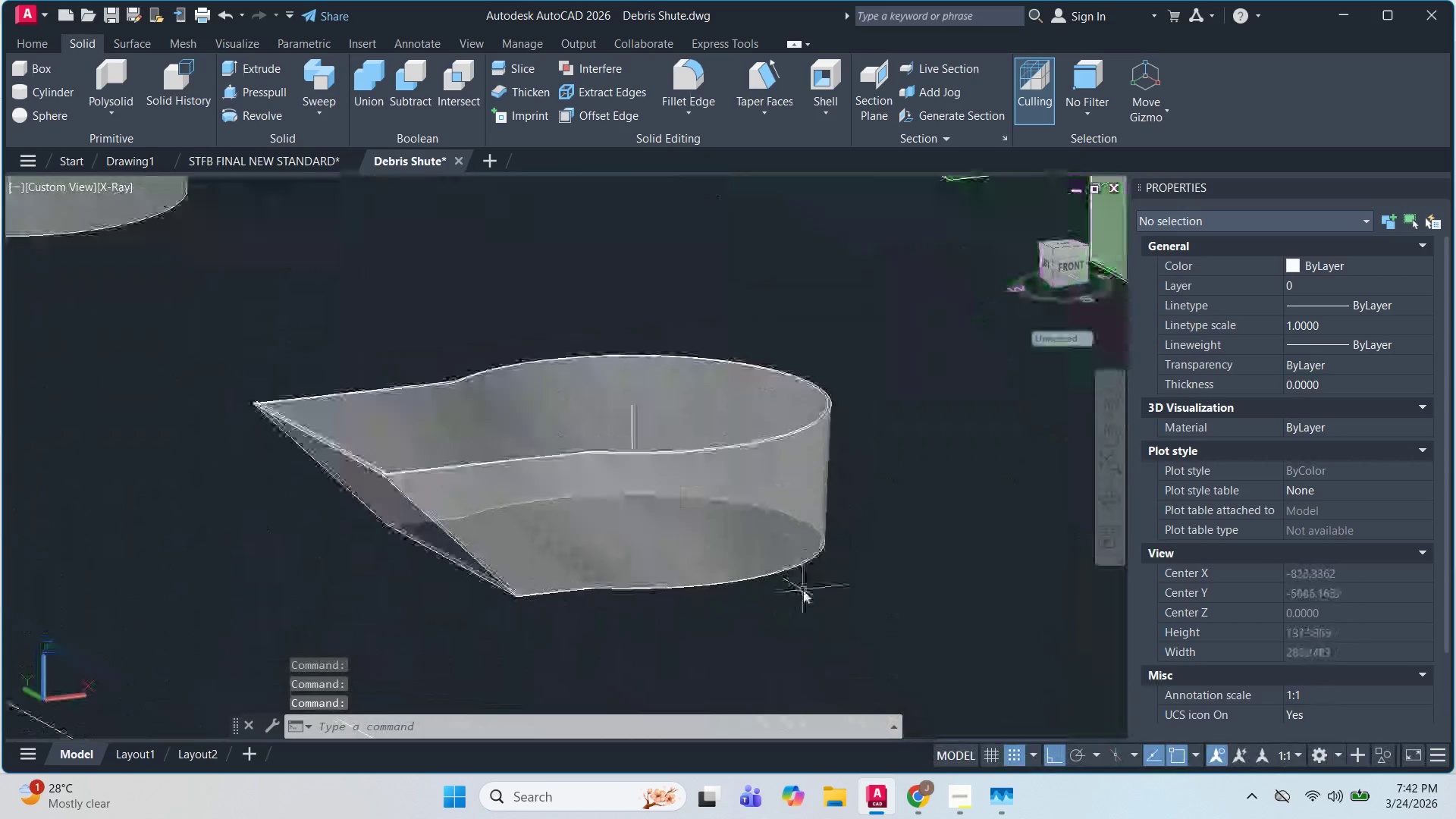 
hold_key(key=ShiftLeft, duration=0.8)
 